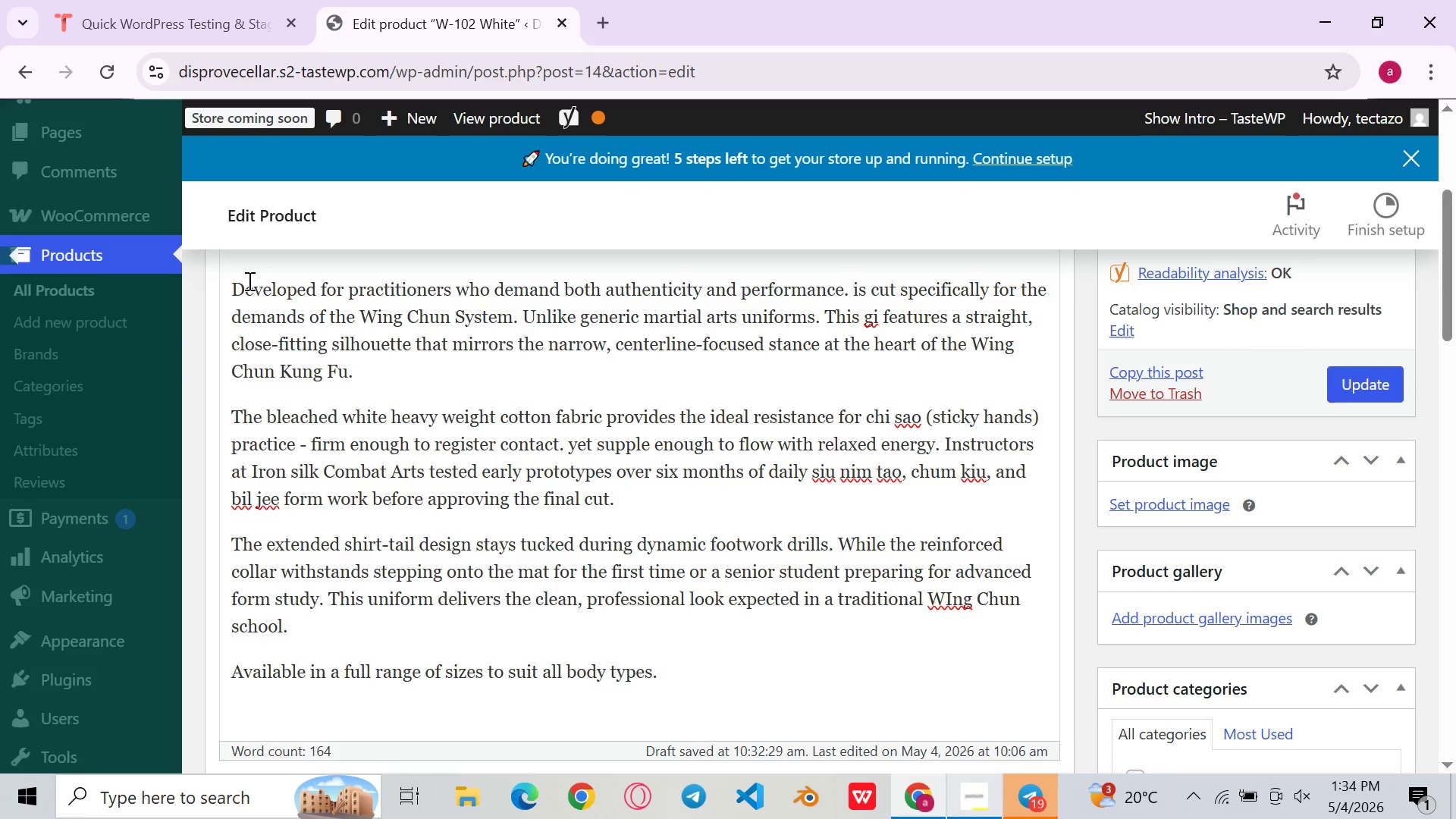 
key(Control+ControlLeft)
 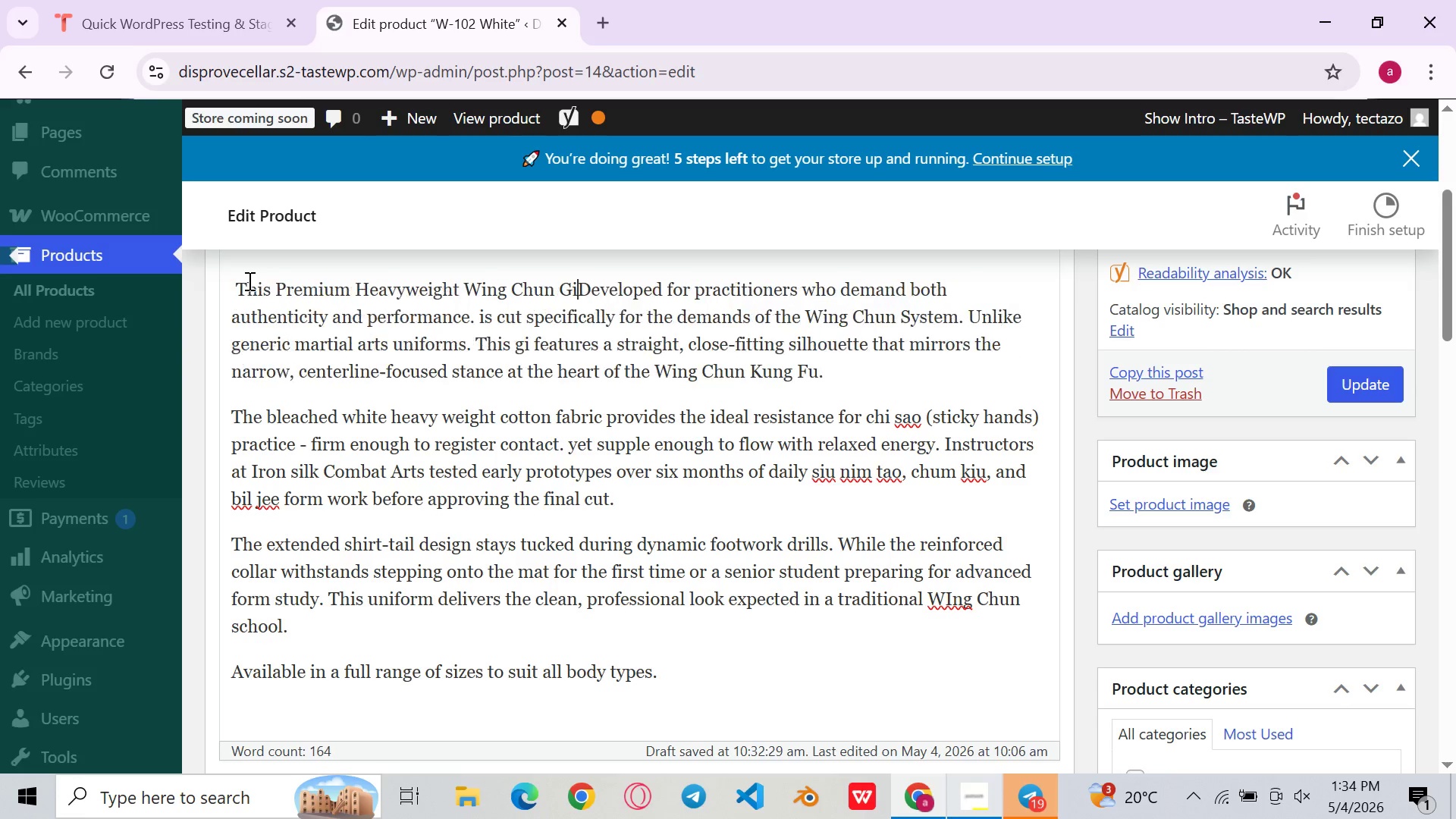 
key(Control+V)
 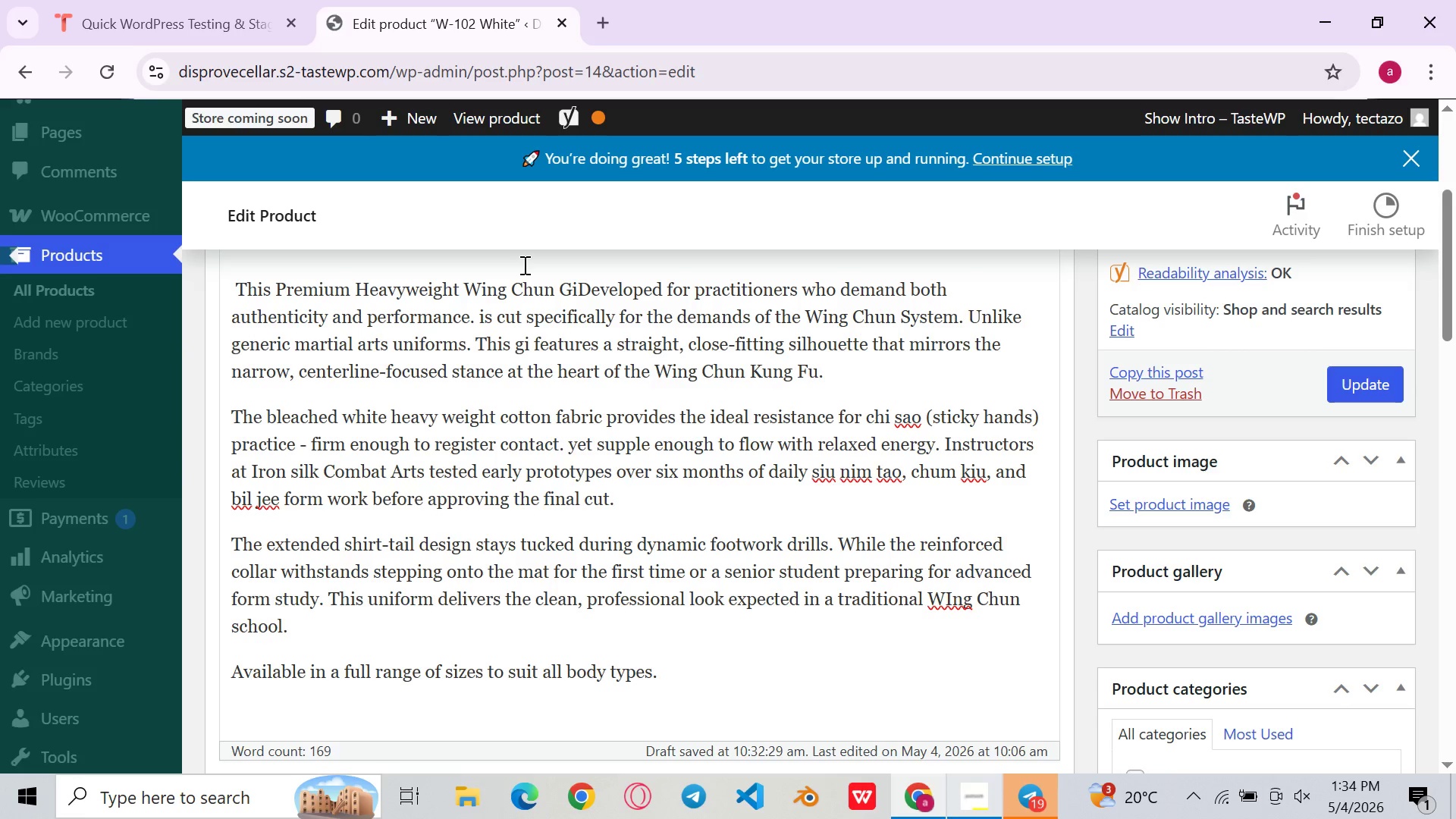 
key(Space)
 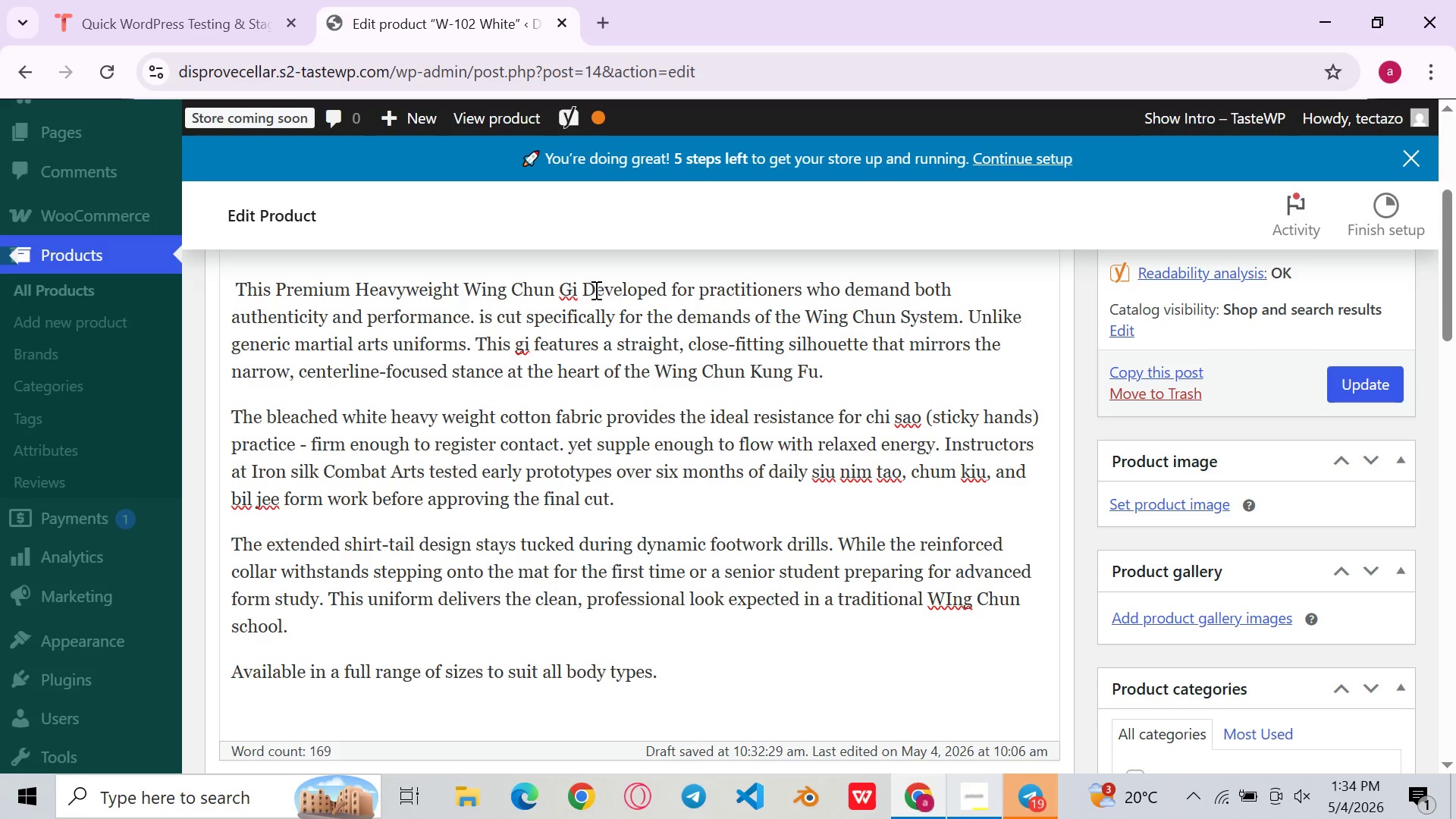 
left_click([595, 290])
 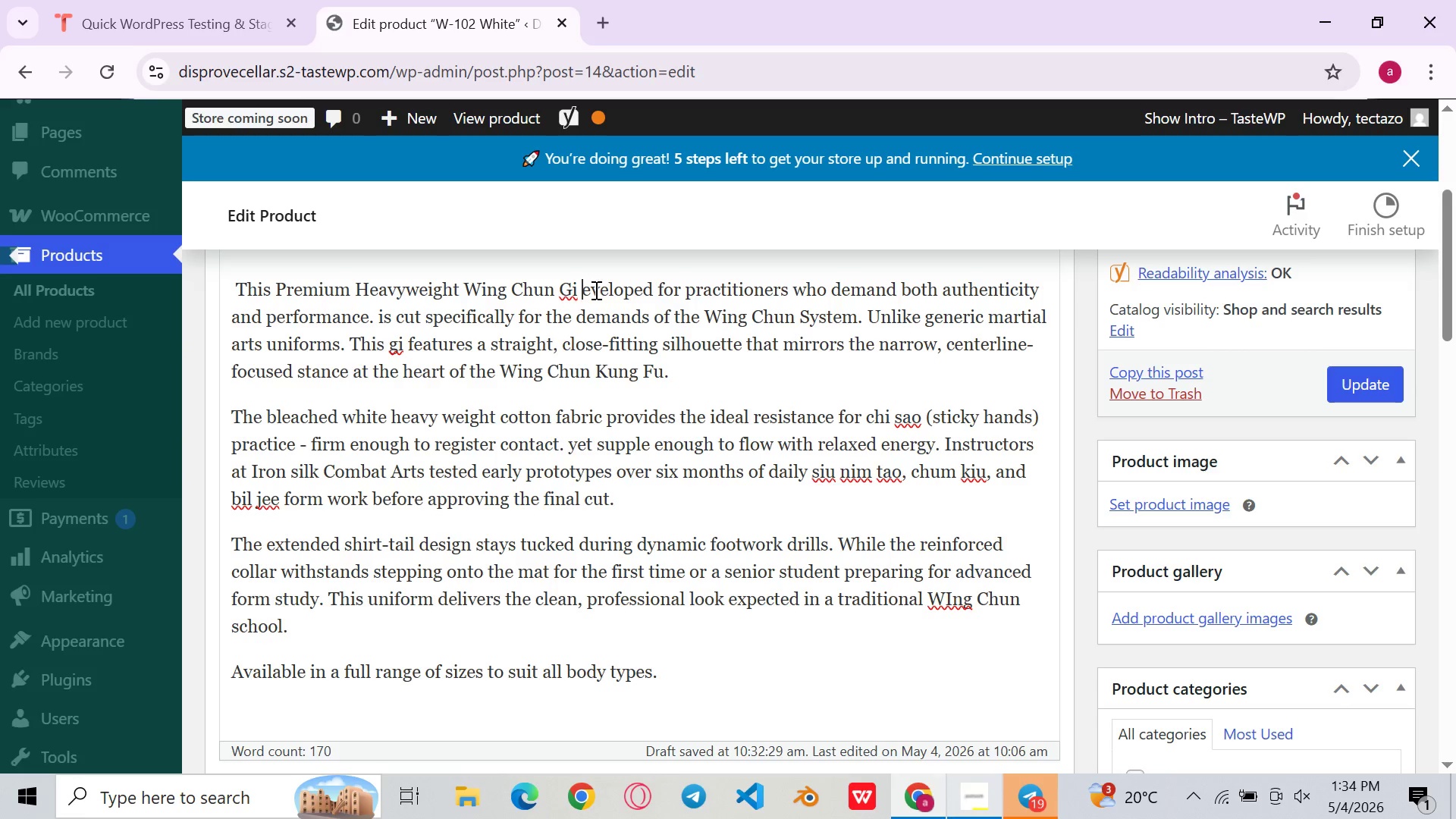 
key(Backspace)
 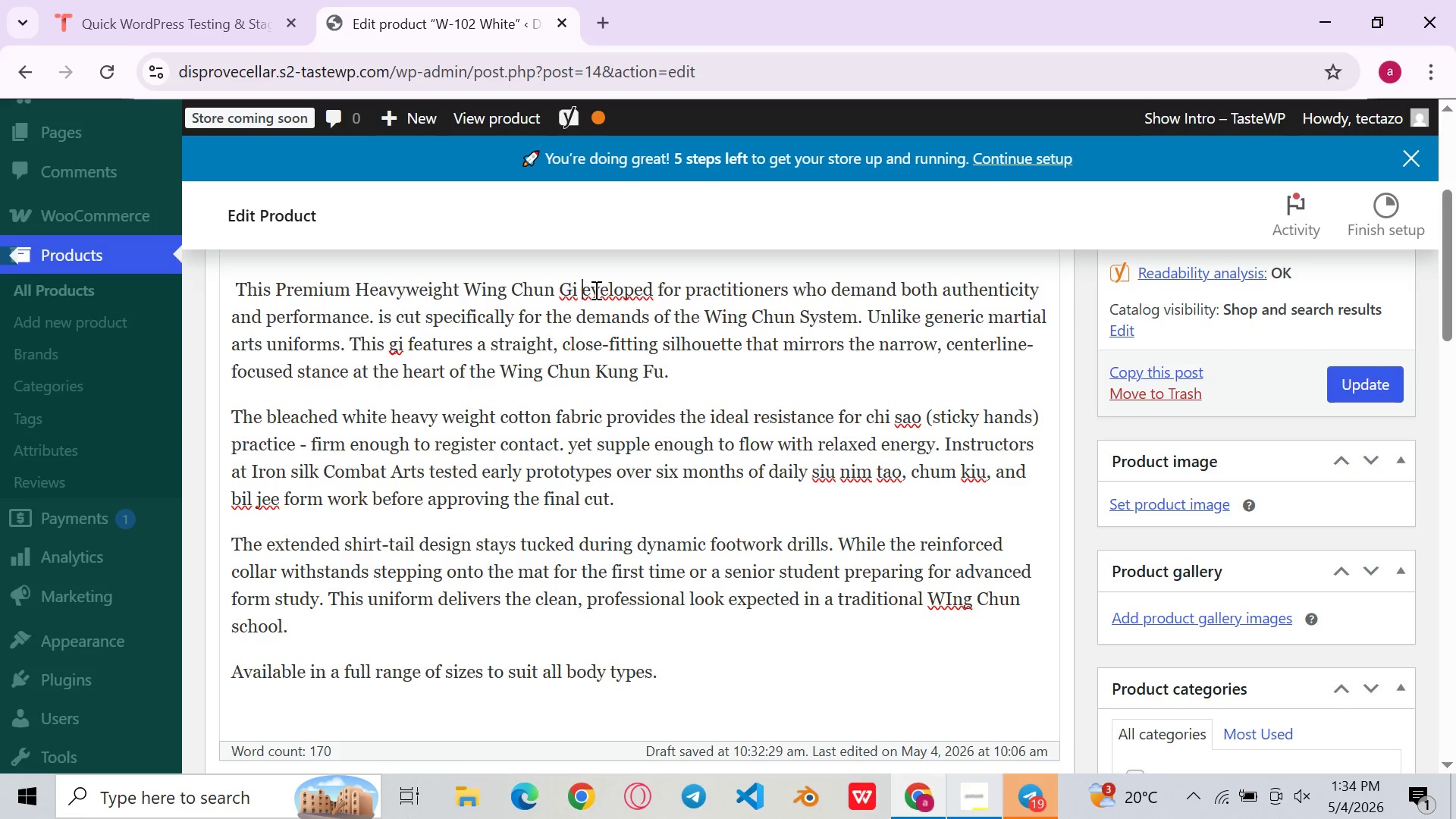 
key(D)
 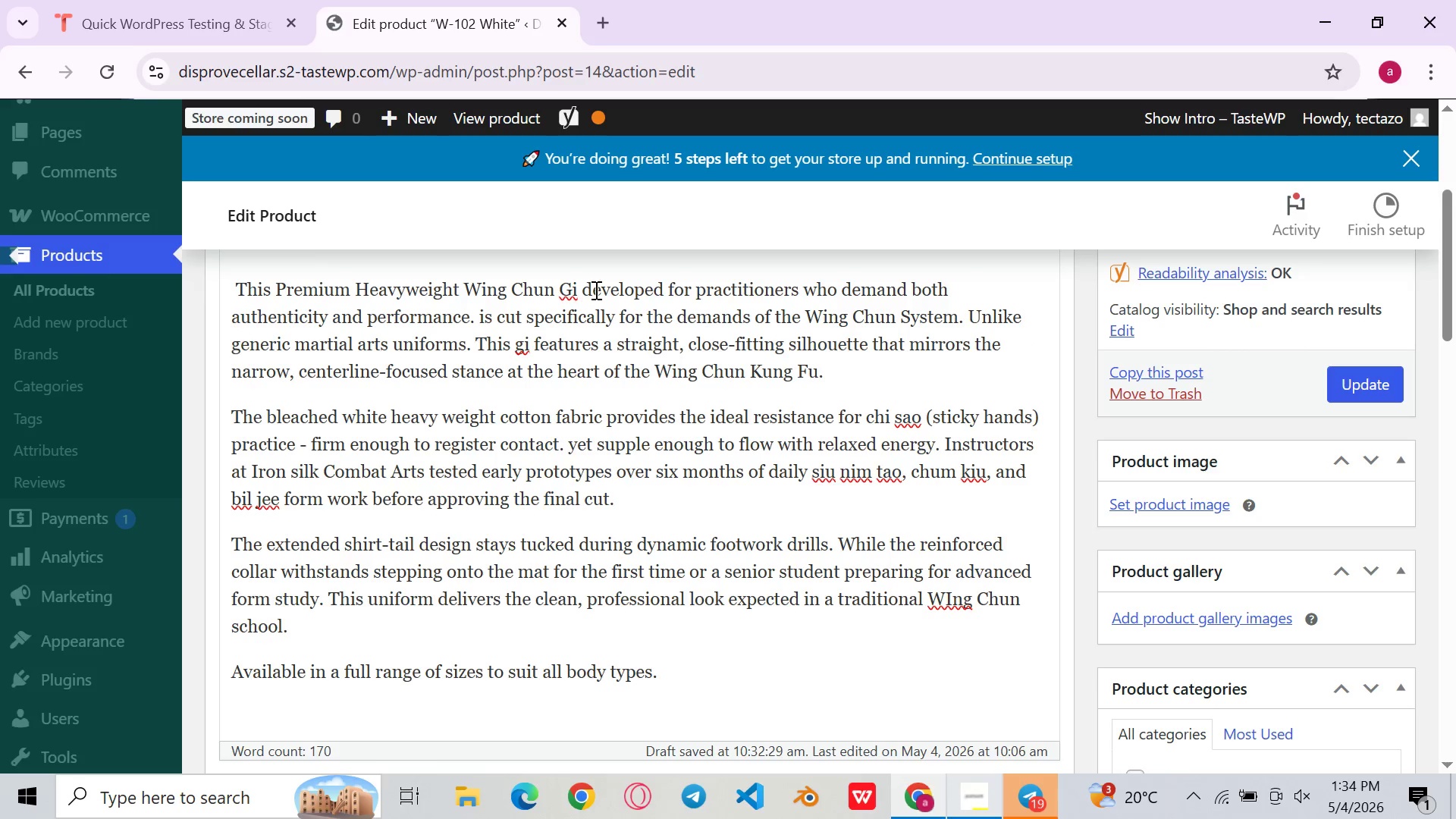 
key(Control+ControlRight)
 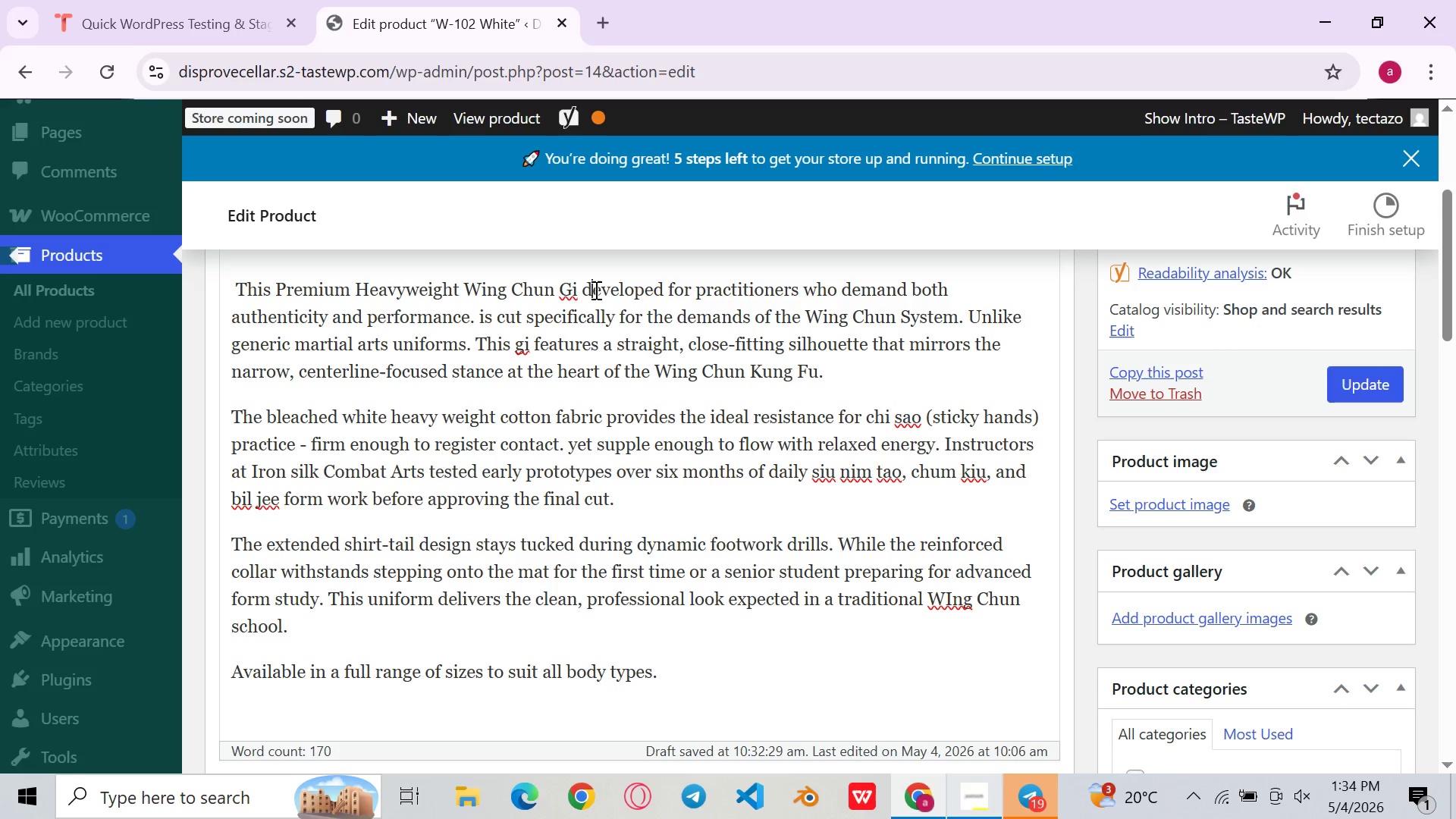 
key(Control+ControlRight)
 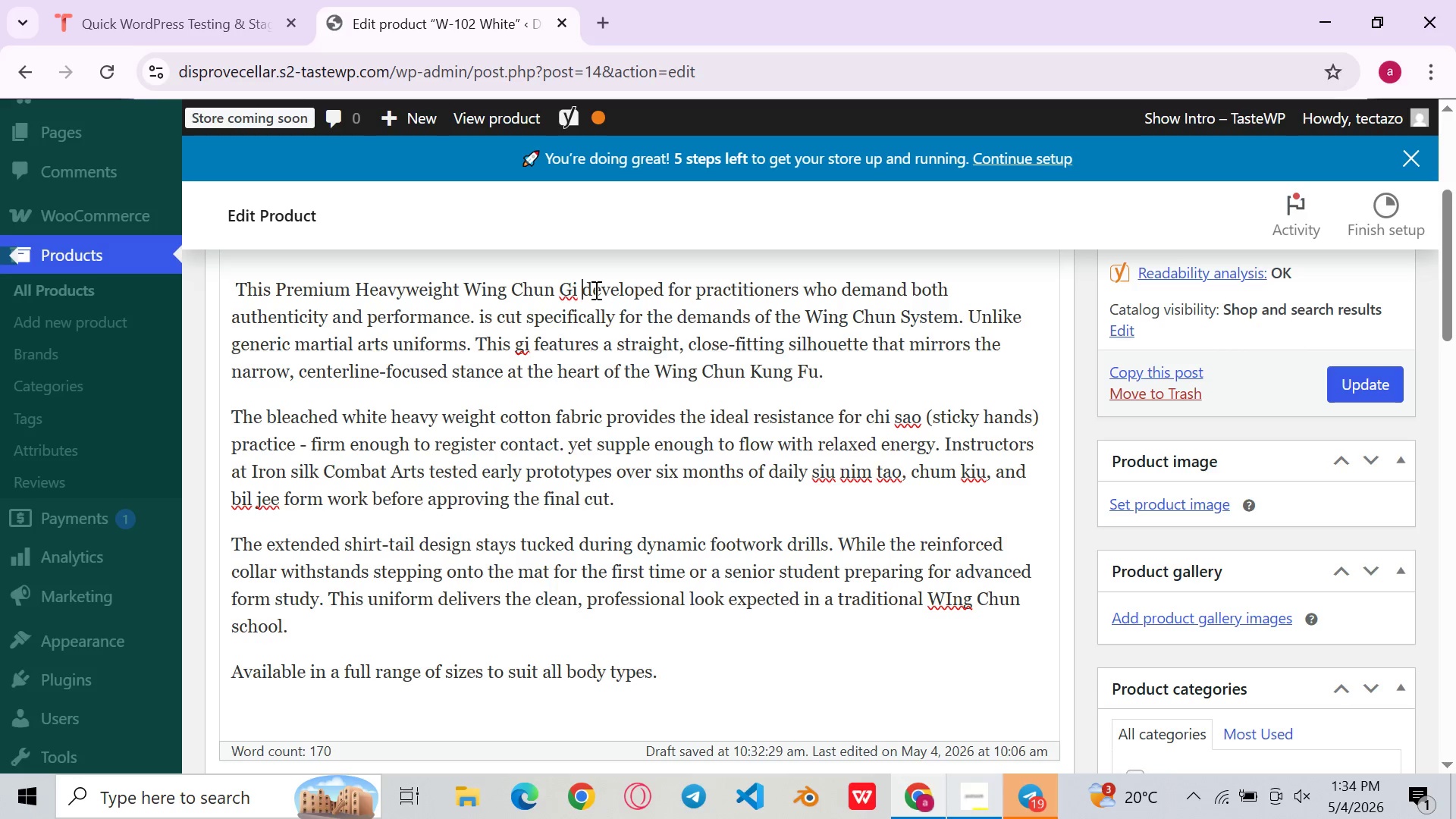 
key(ArrowLeft)
 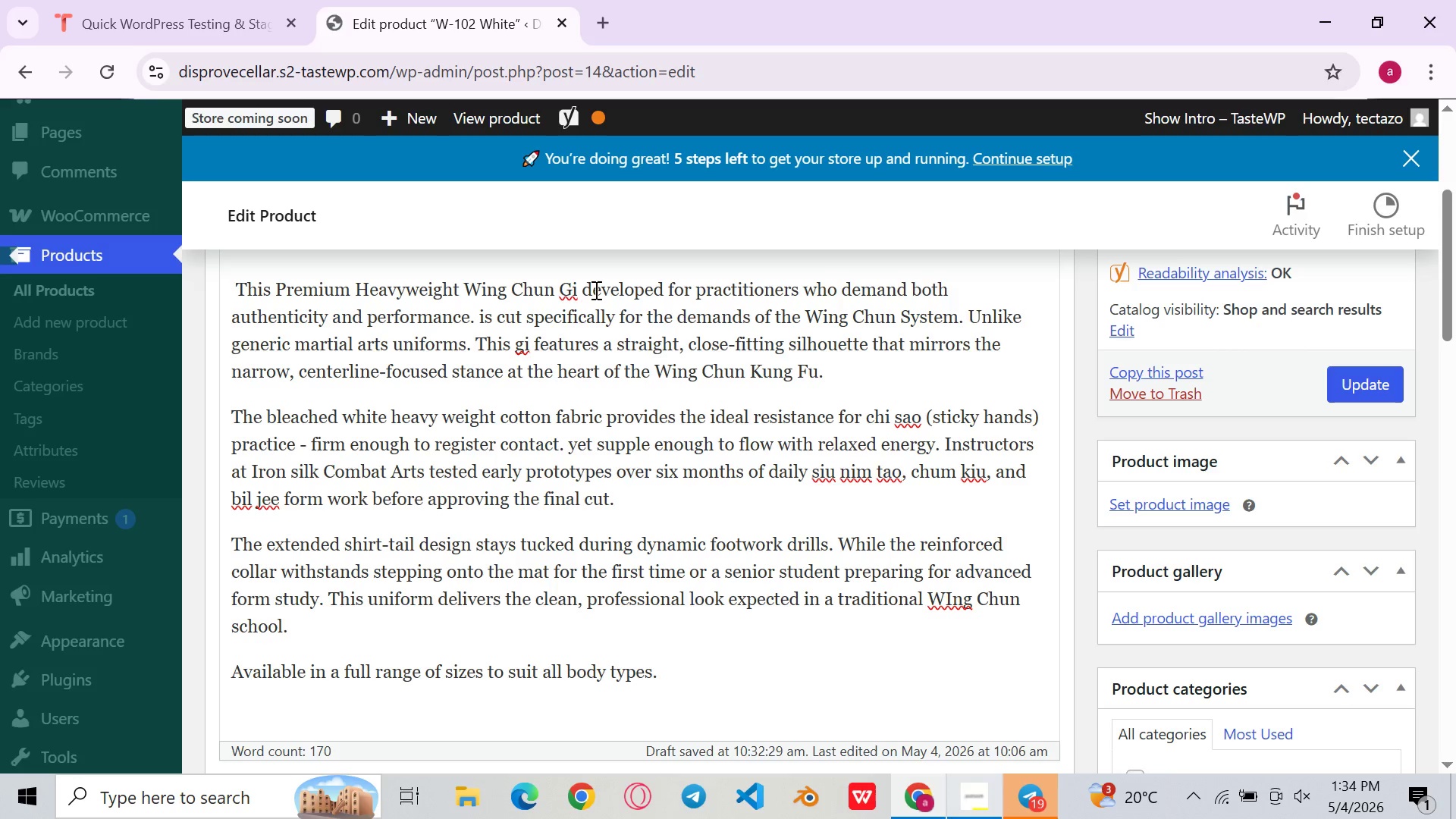 
type(is )
 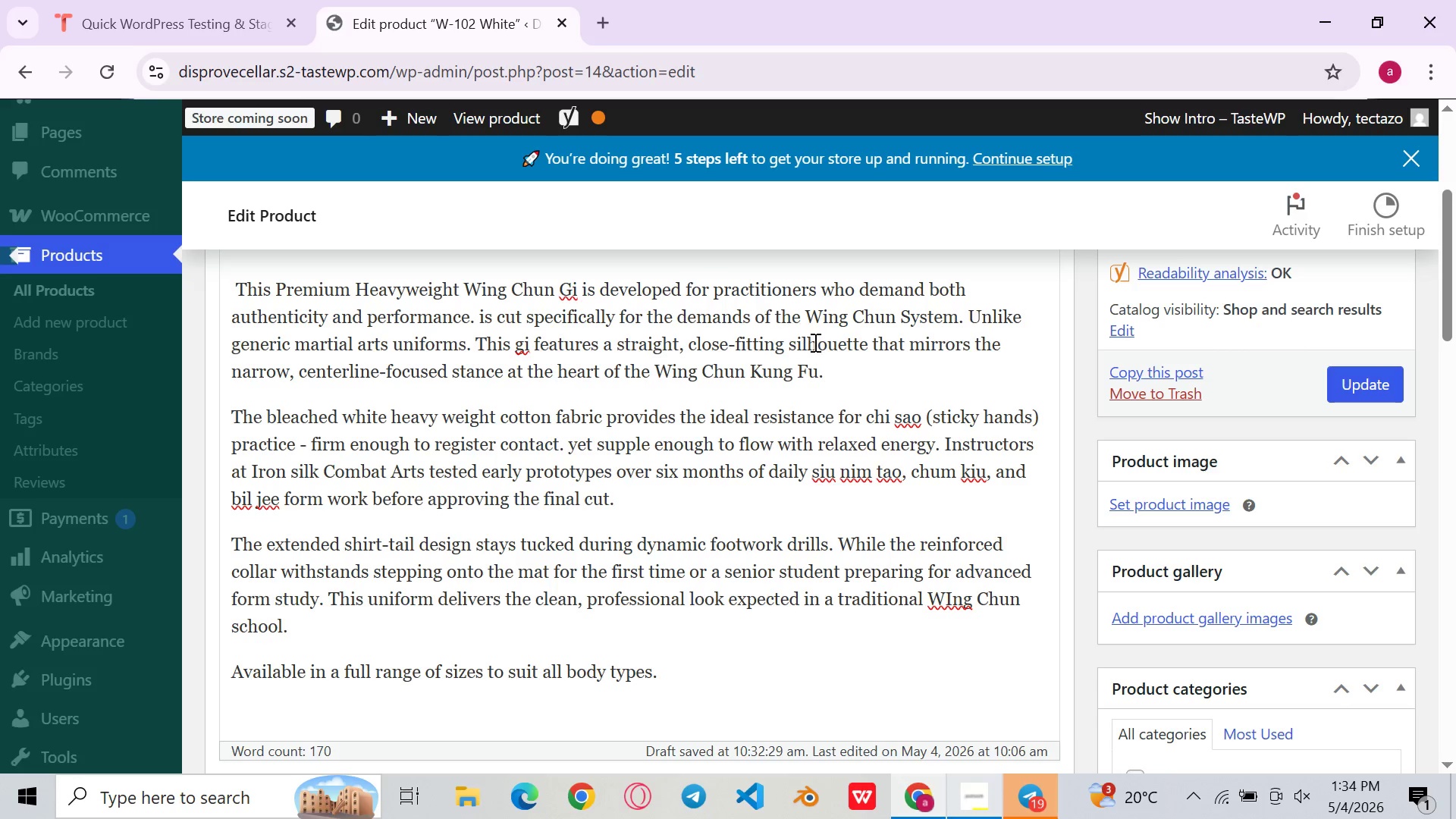 
left_click([814, 342])
 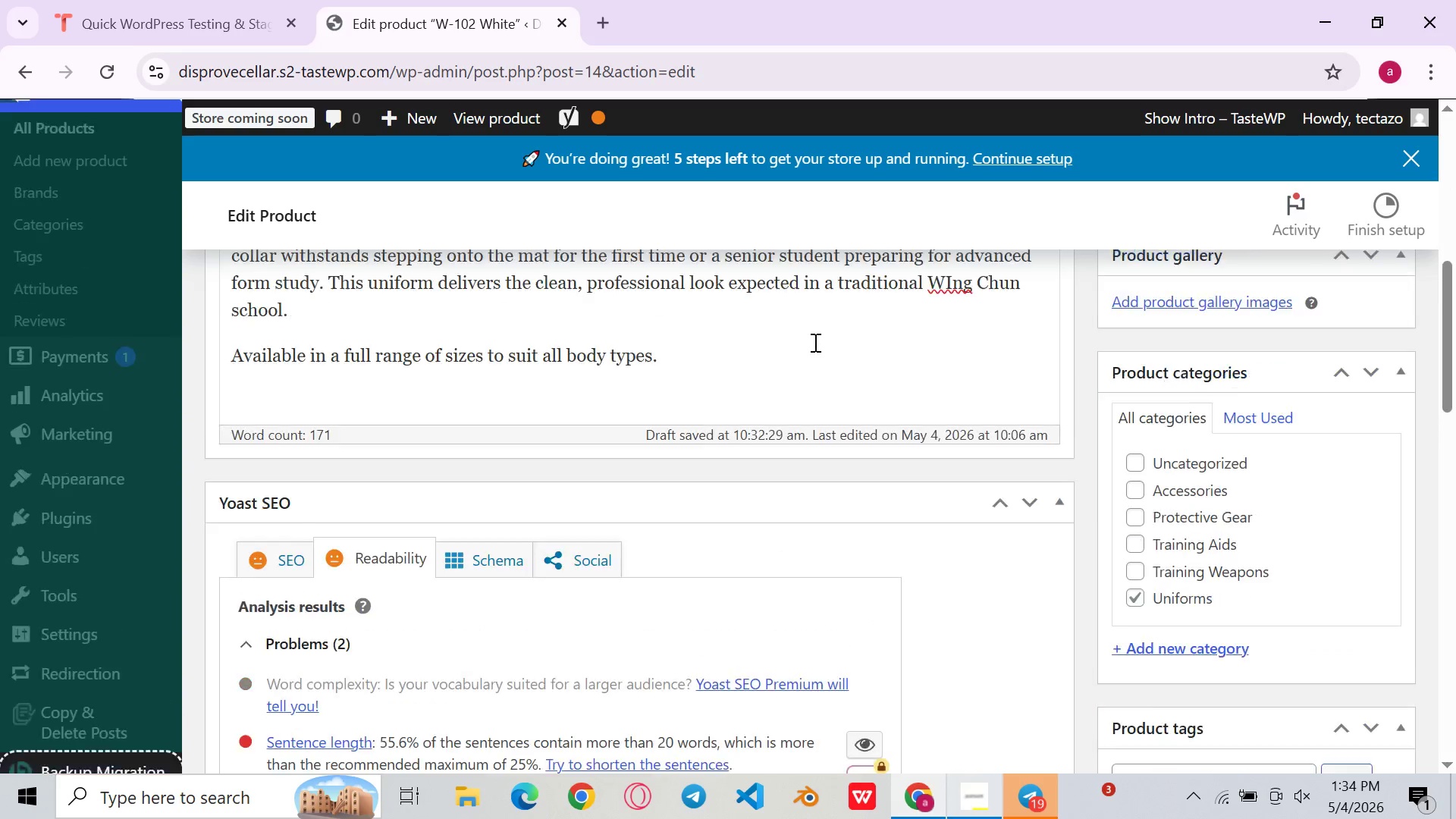 
wait(6.3)
 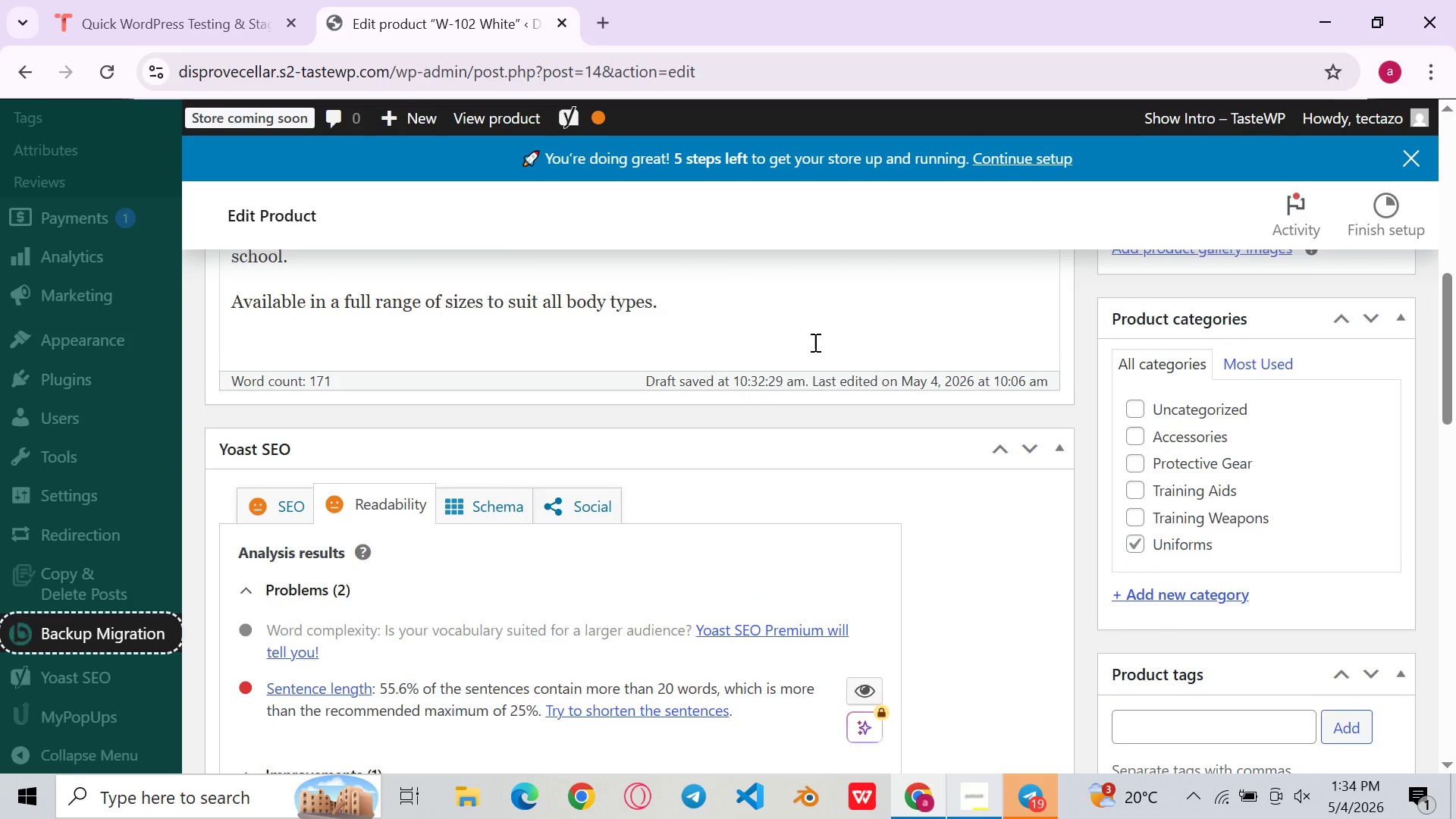 
left_click([852, 369])
 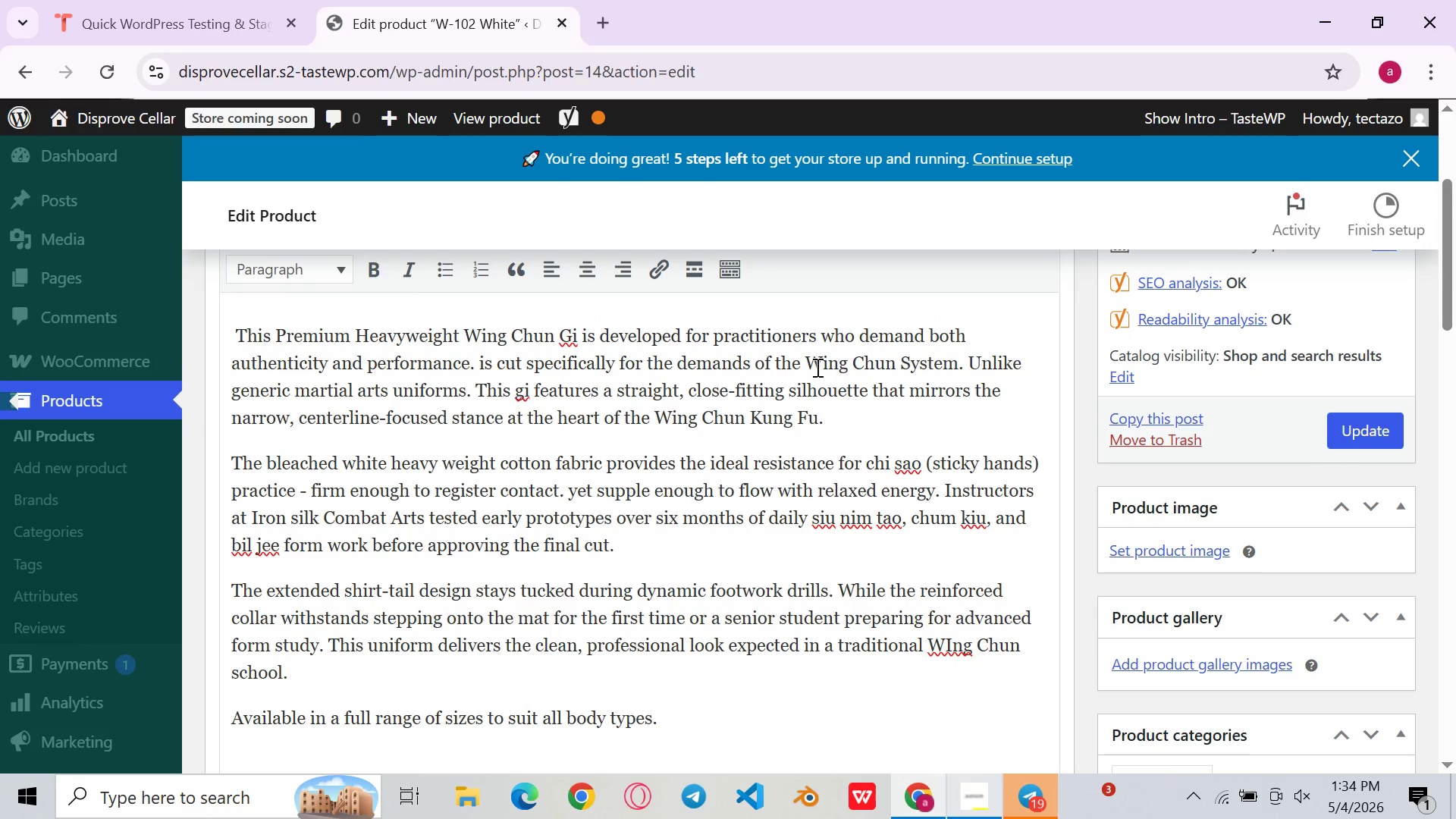 
left_click([808, 369])
 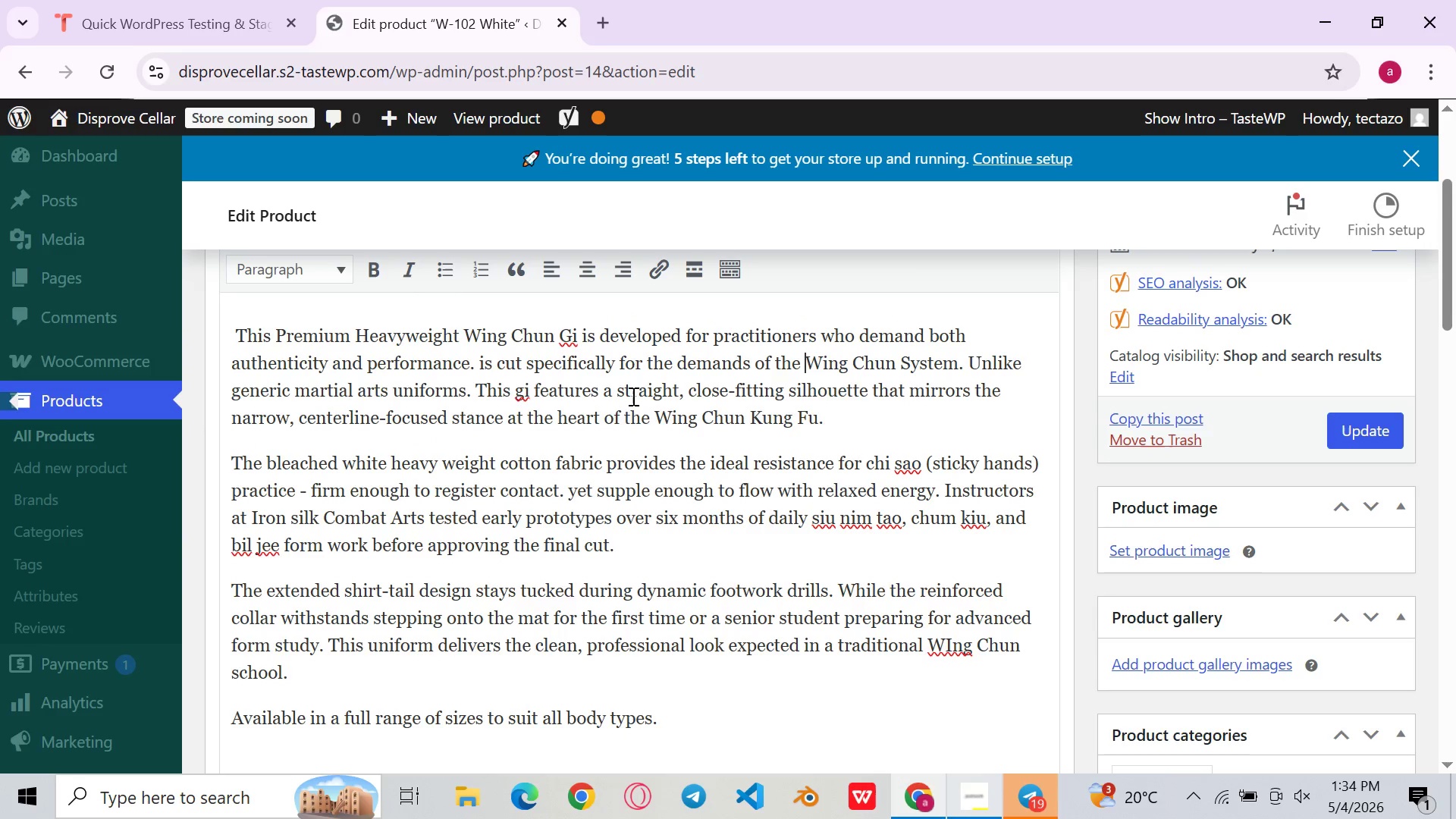 
wait(6.02)
 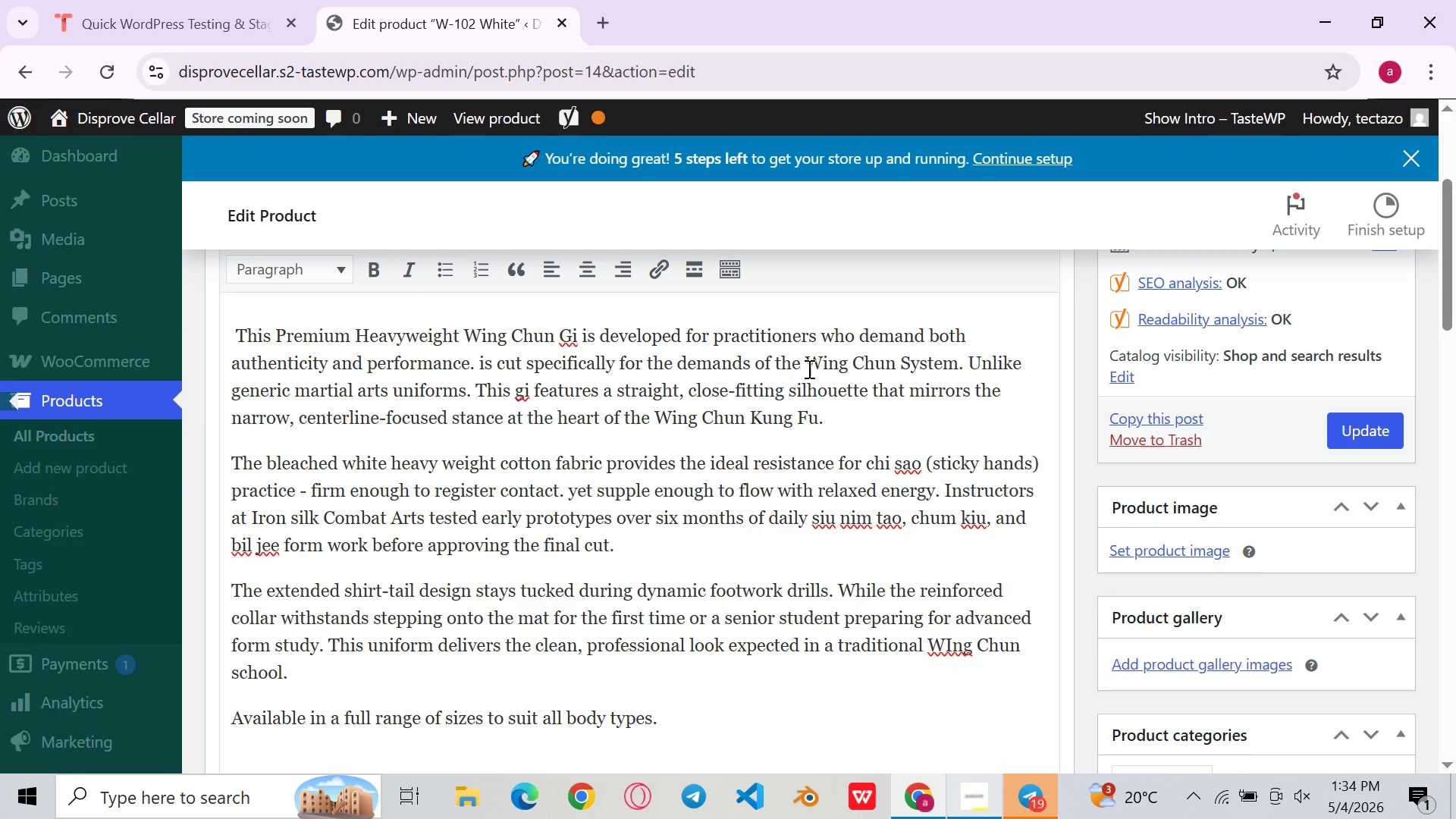 
left_click([481, 372])
 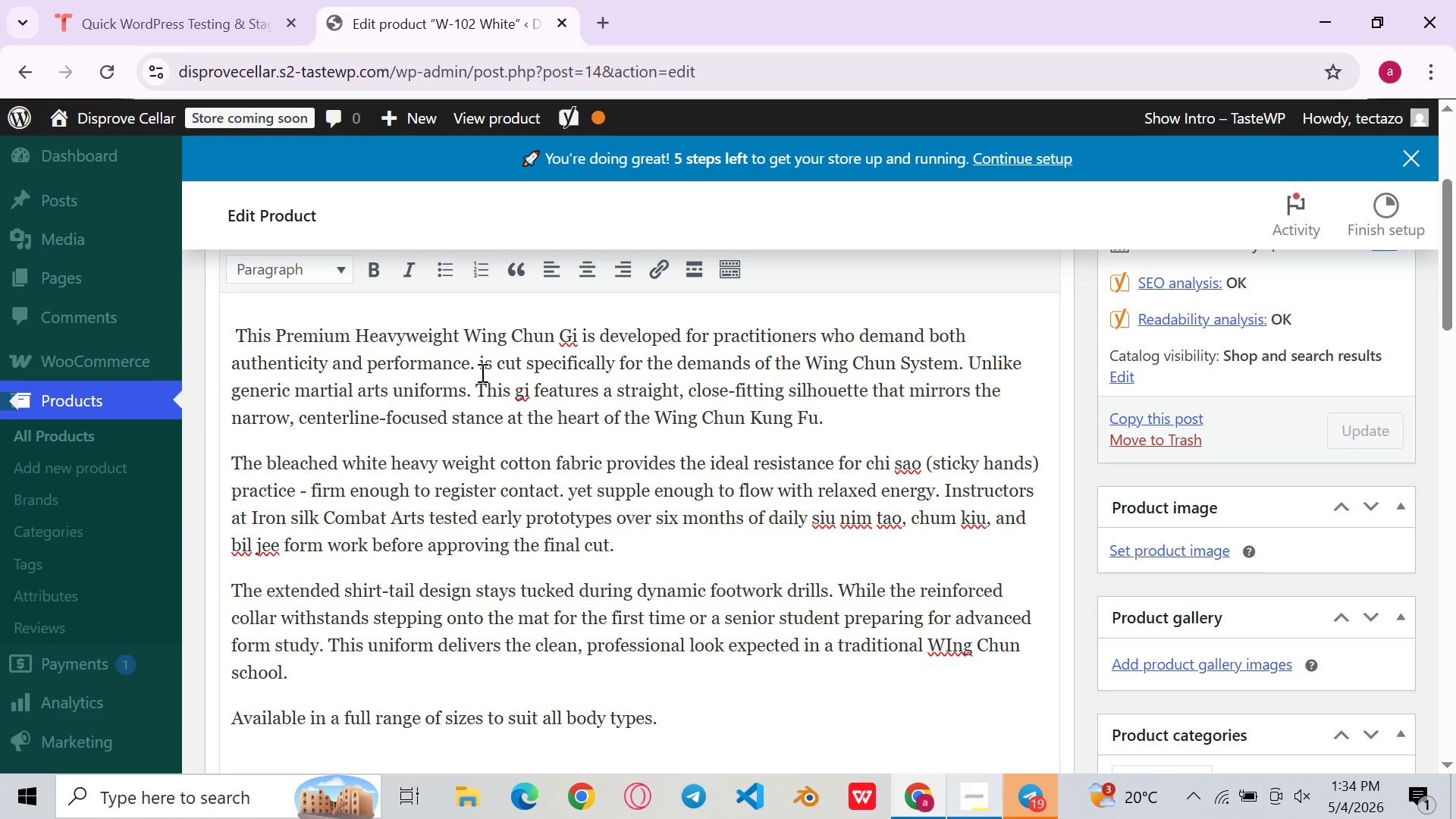 
type(This )
 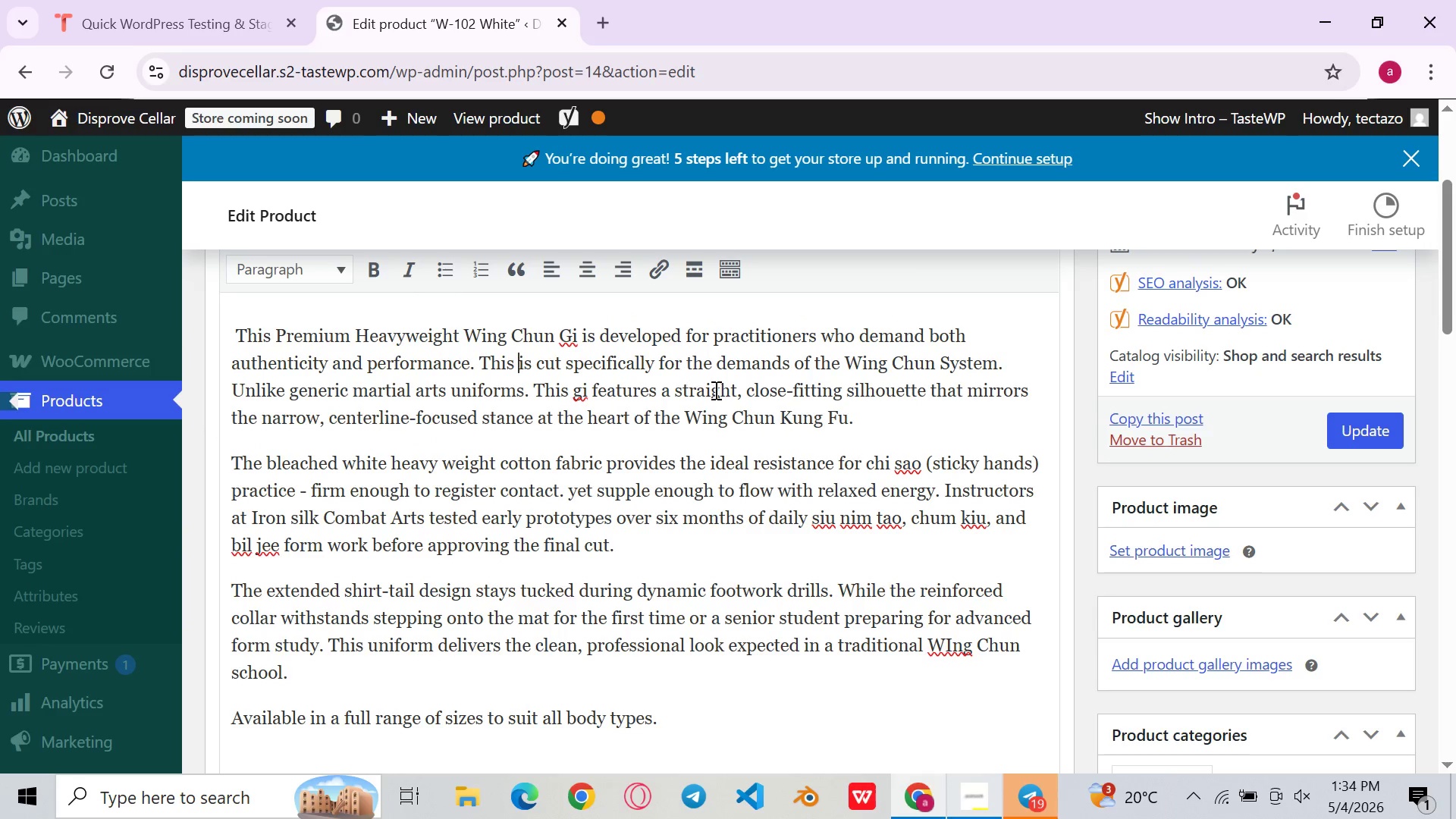 
left_click([721, 393])
 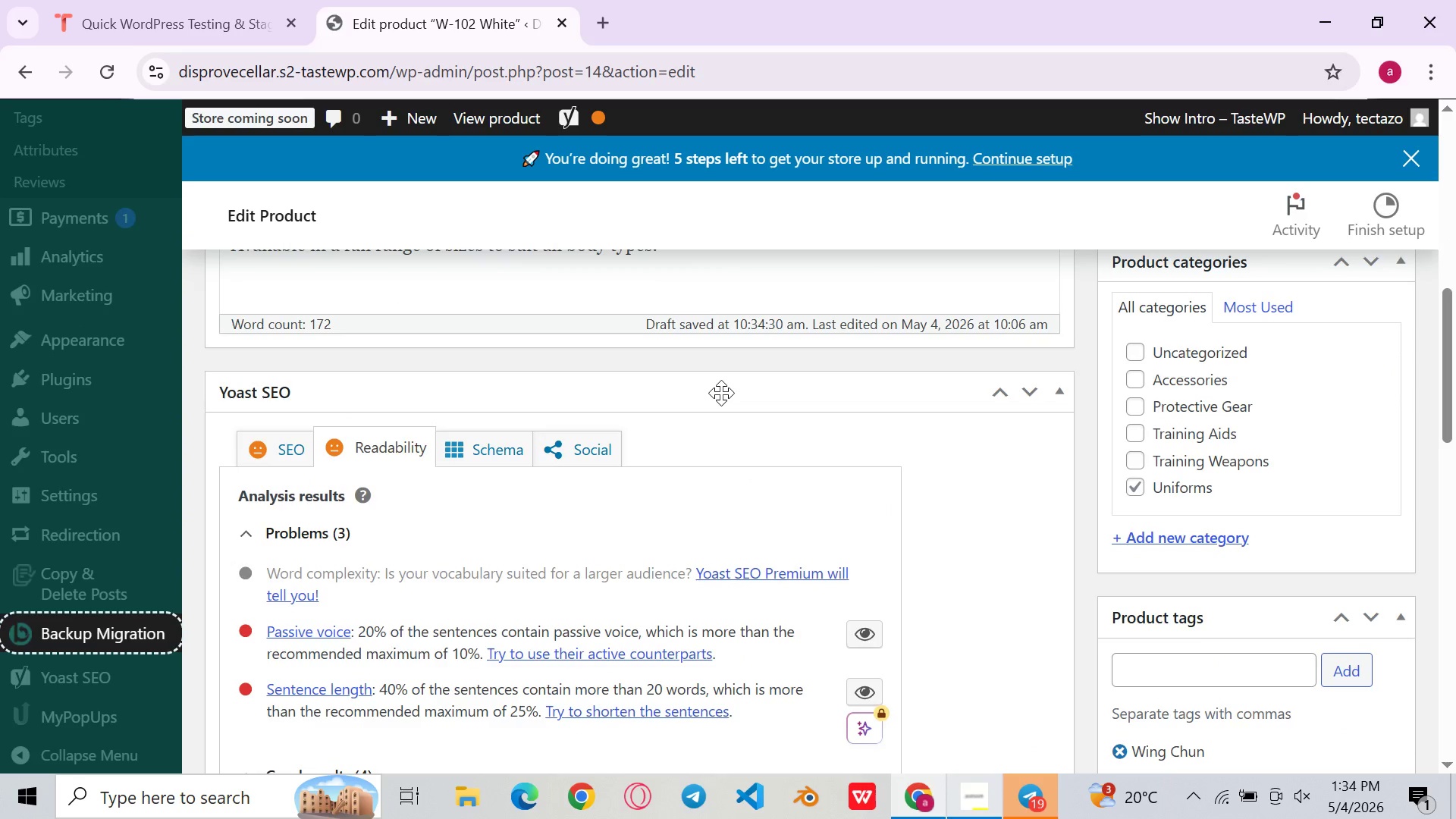 
wait(9.06)
 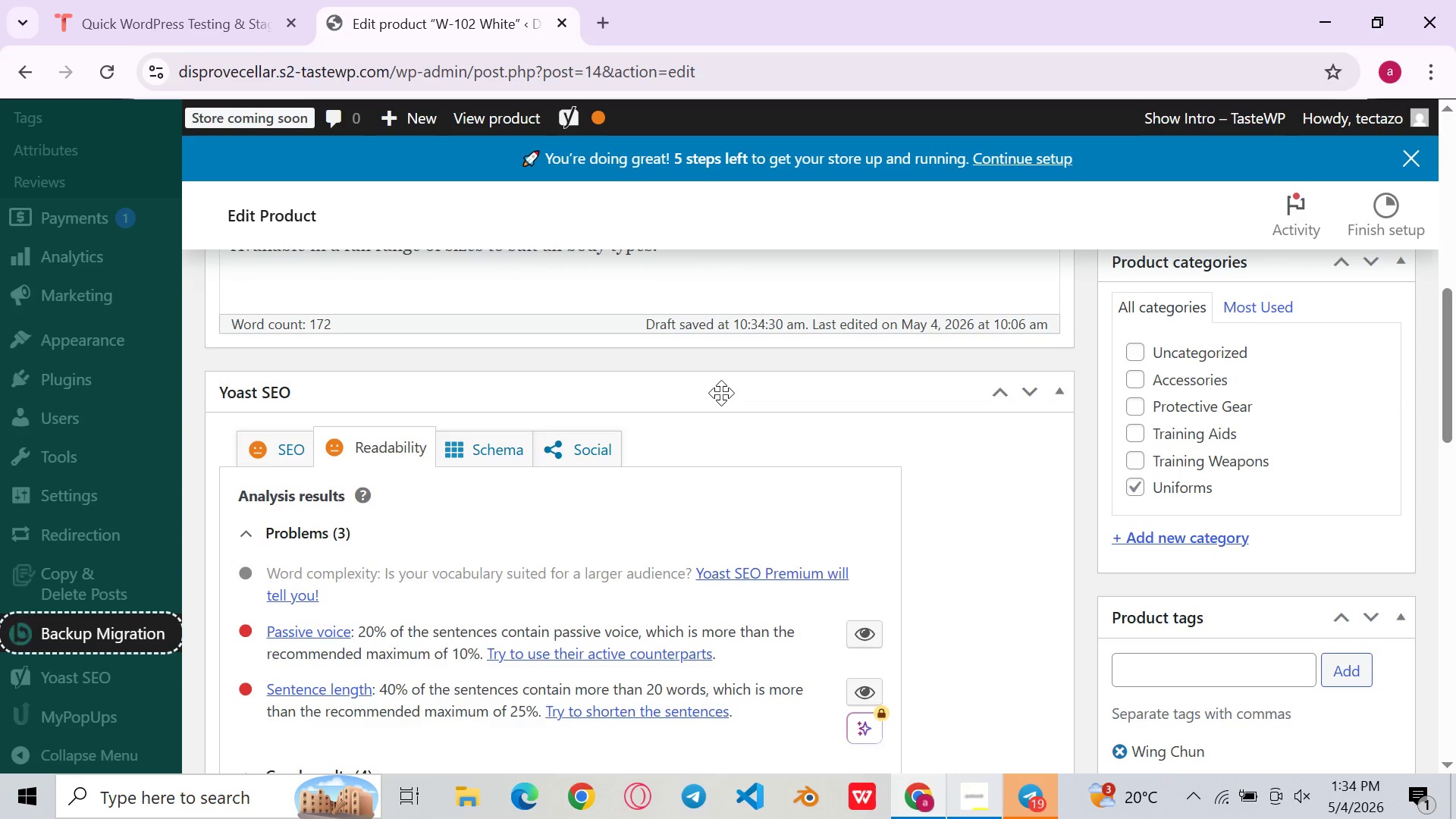 
left_click([753, 396])
 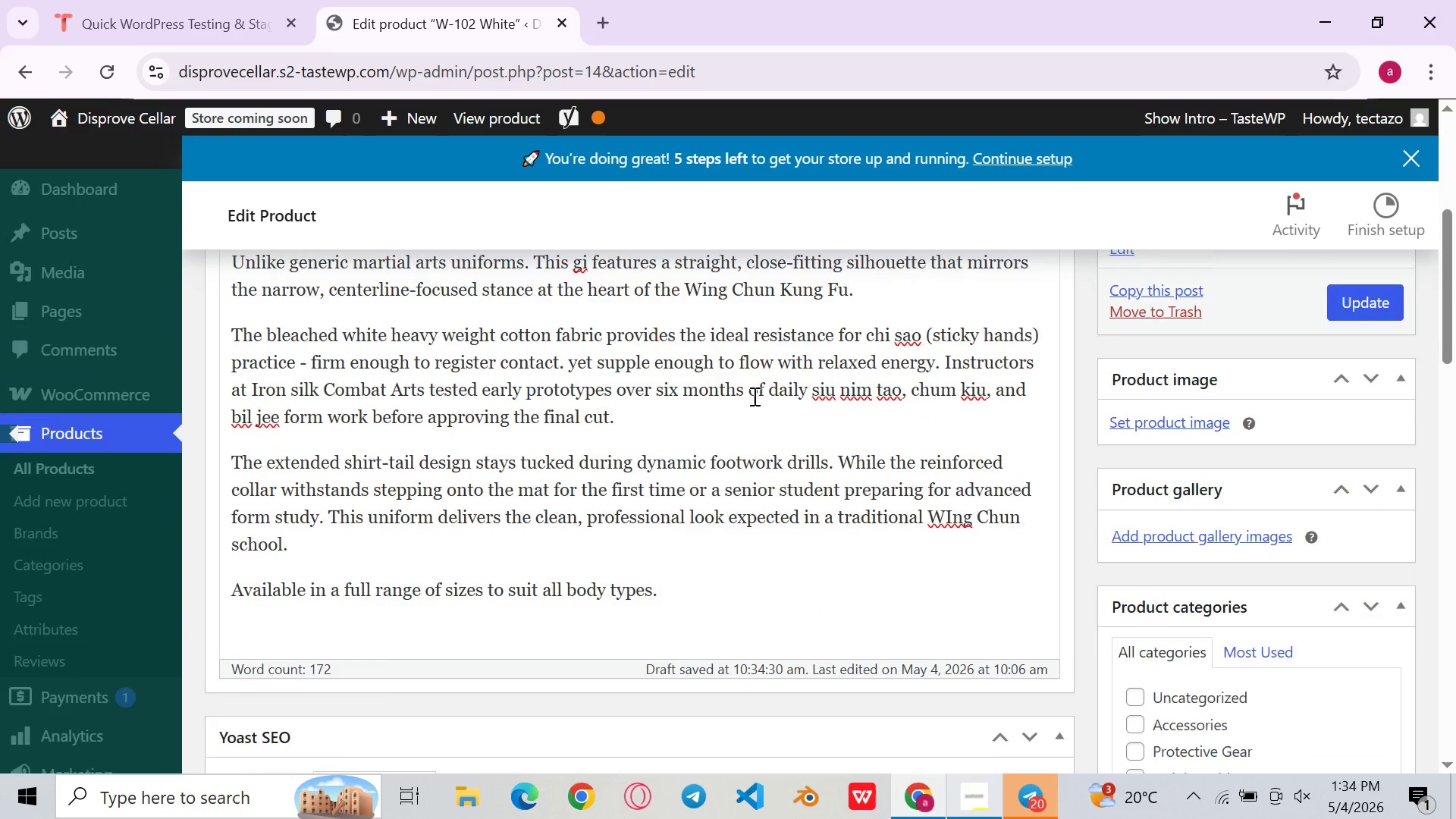 
left_click([770, 389])
 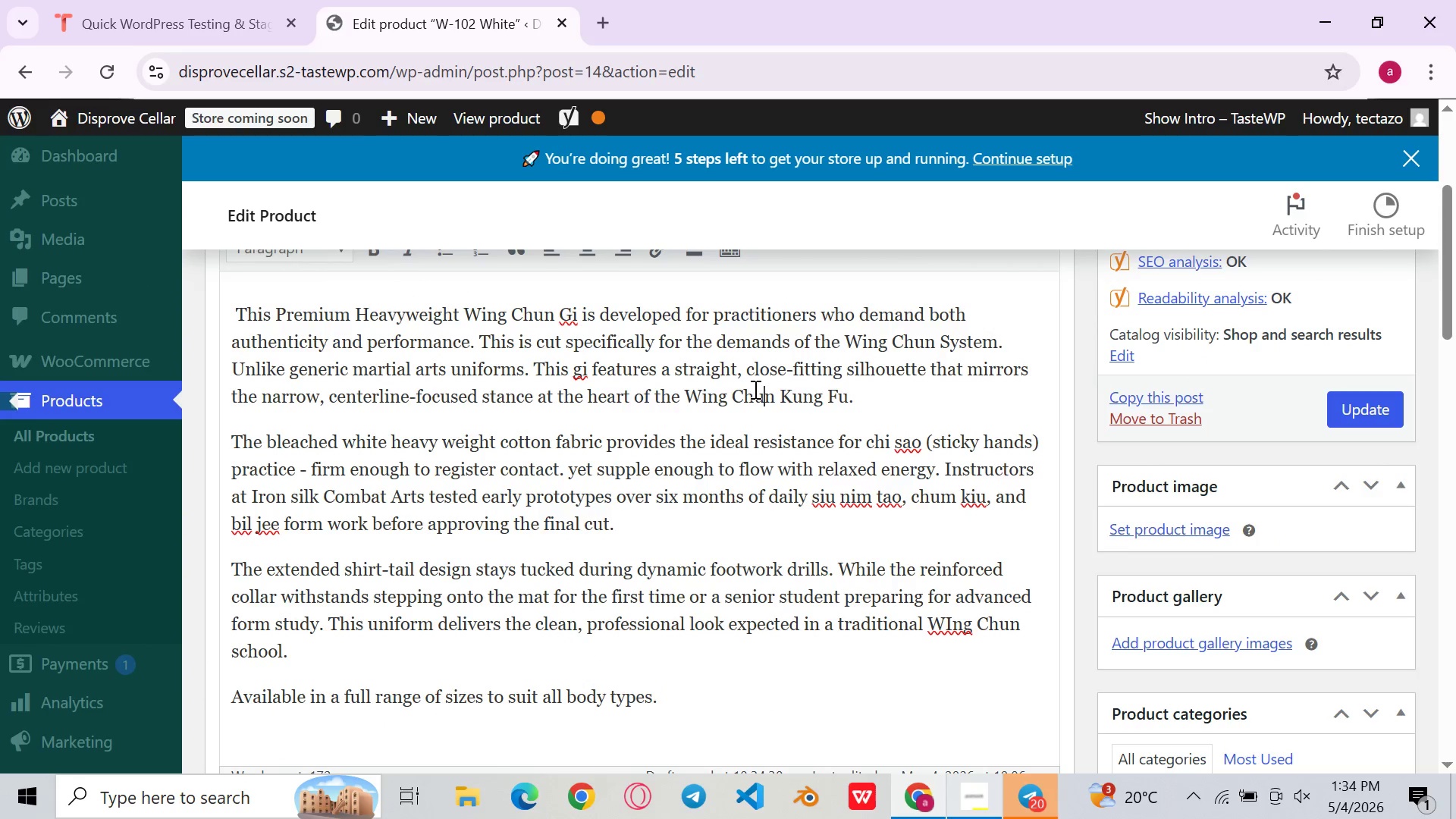 
left_click([749, 391])
 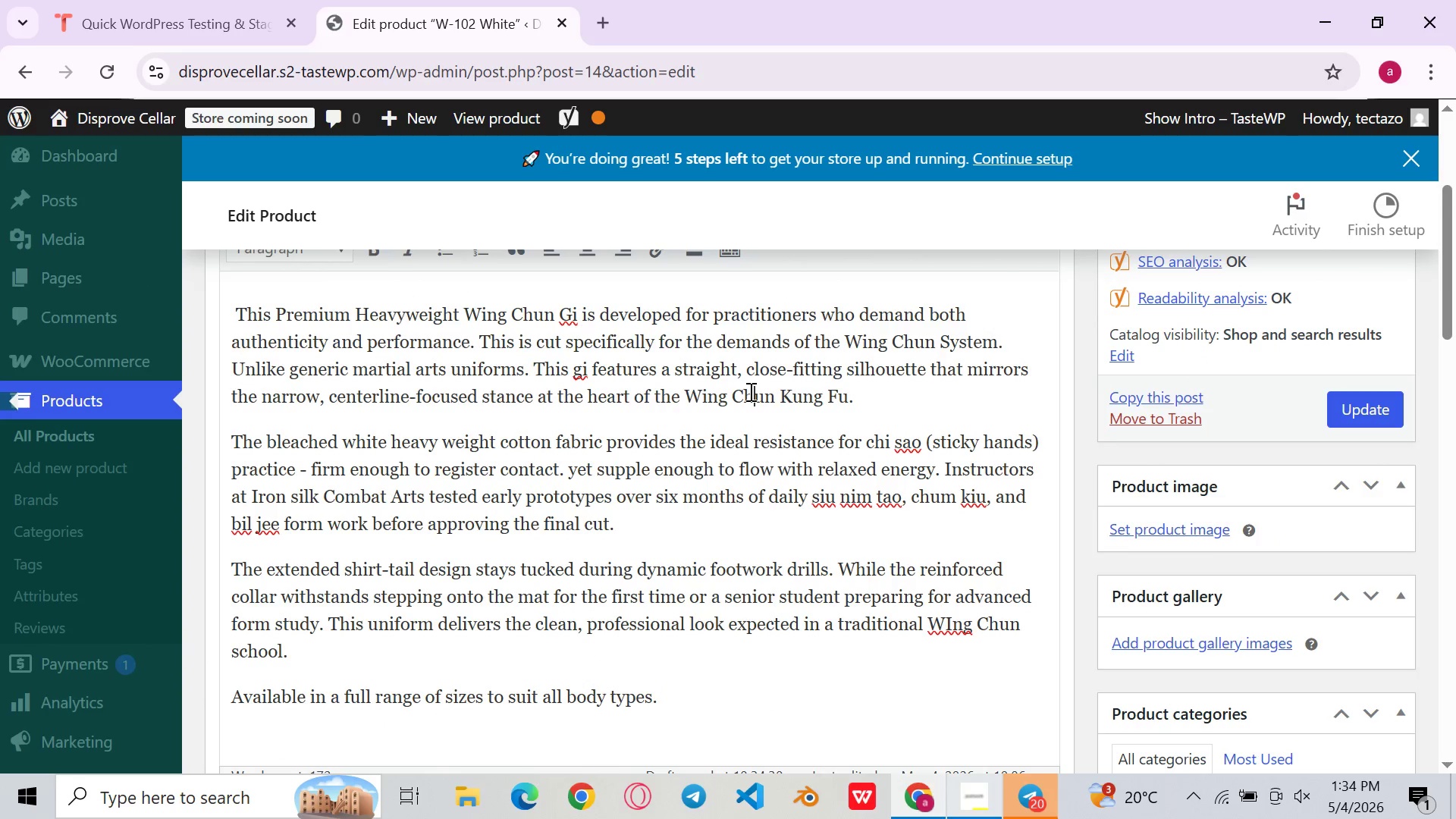 
wait(5.69)
 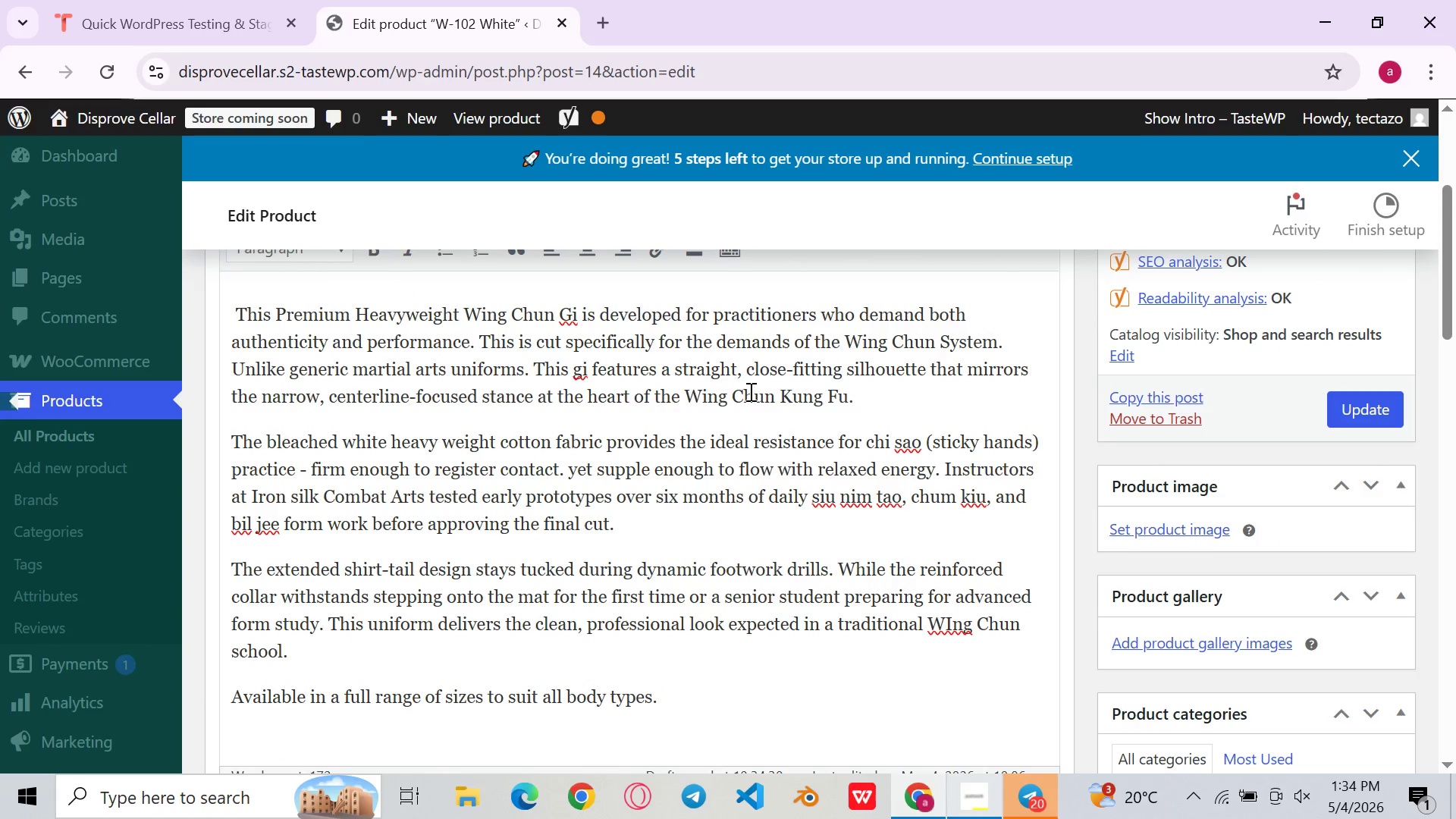 
left_click([735, 406])
 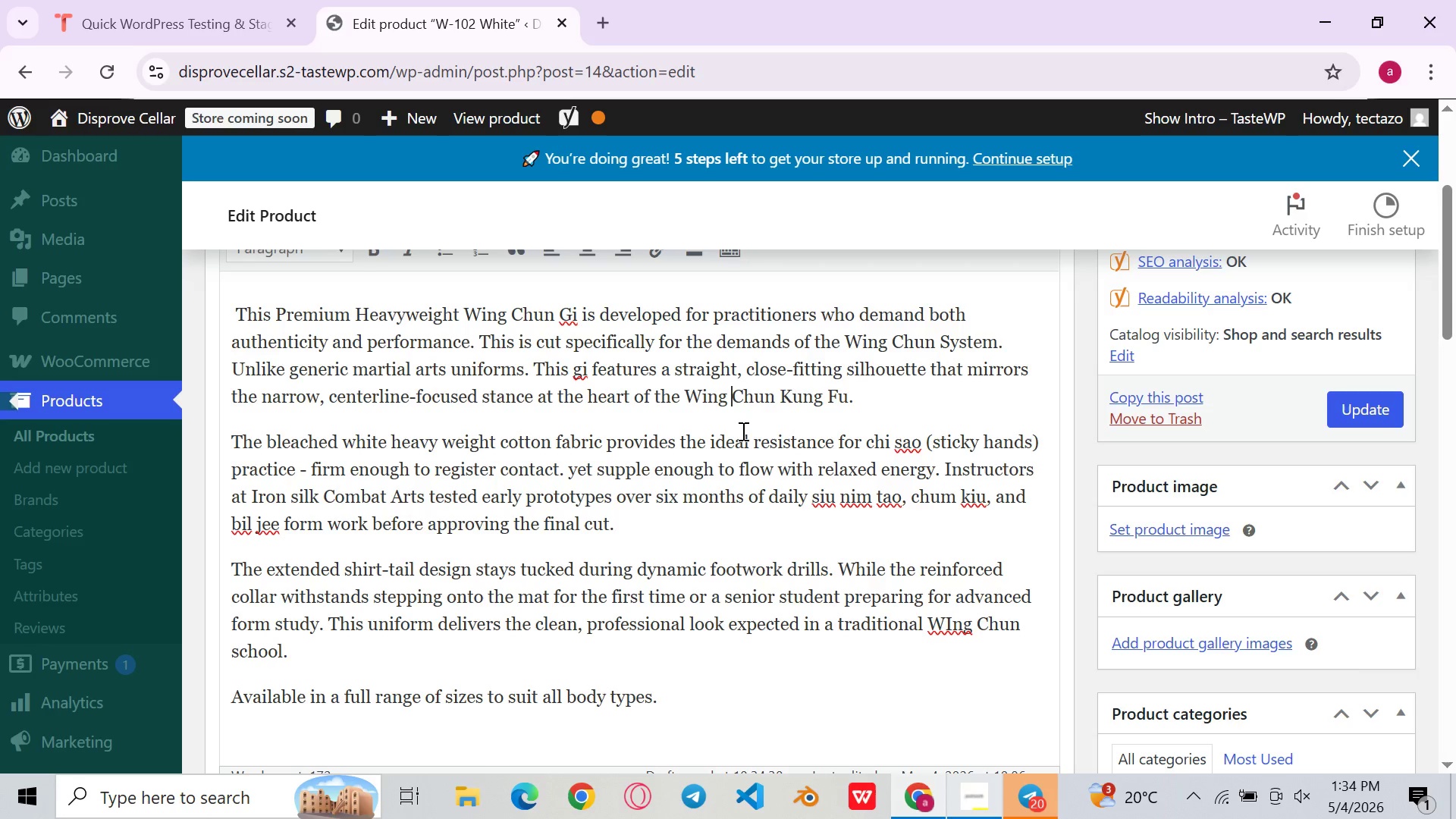 
left_click([742, 431])
 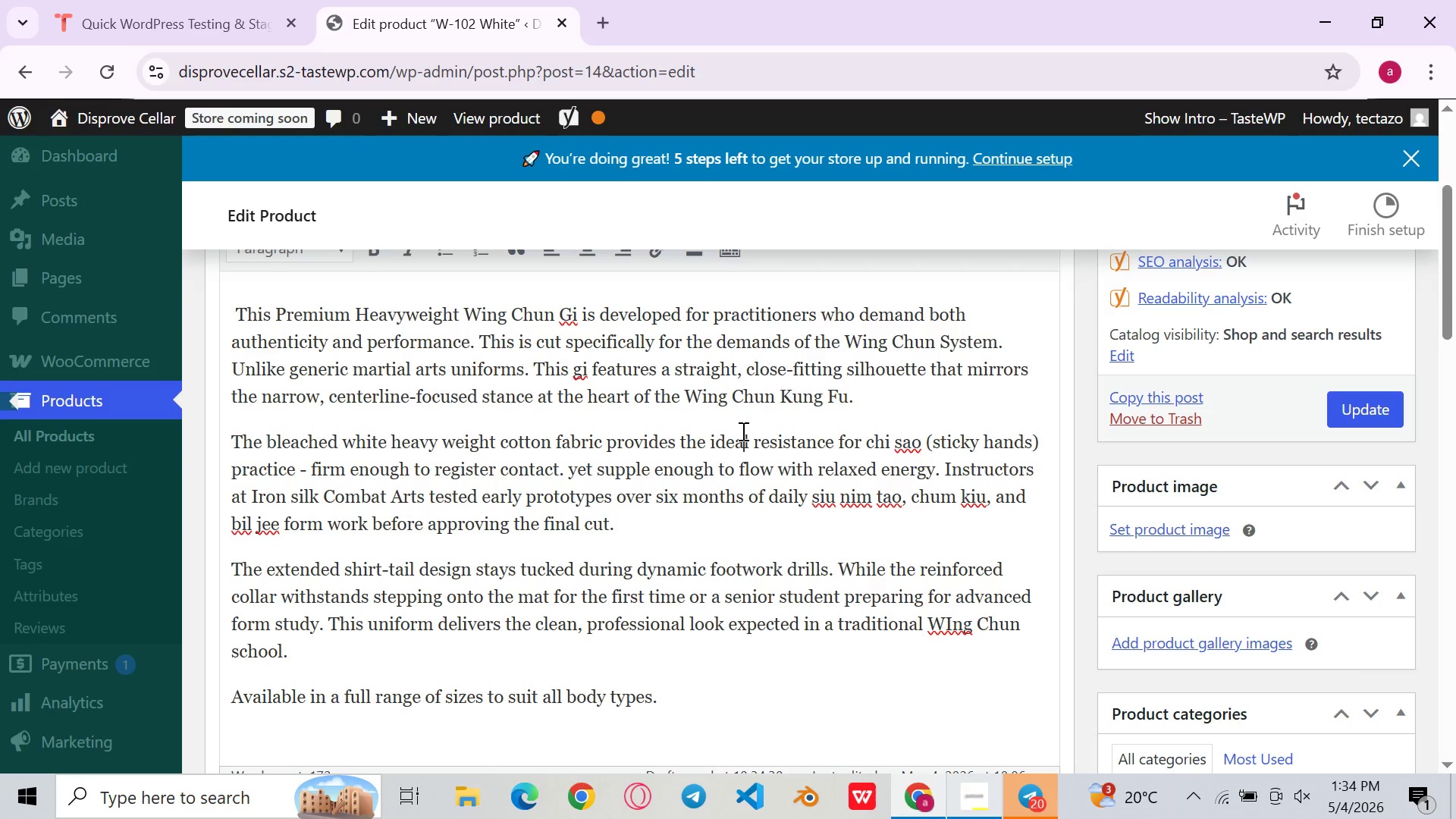 
wait(7.09)
 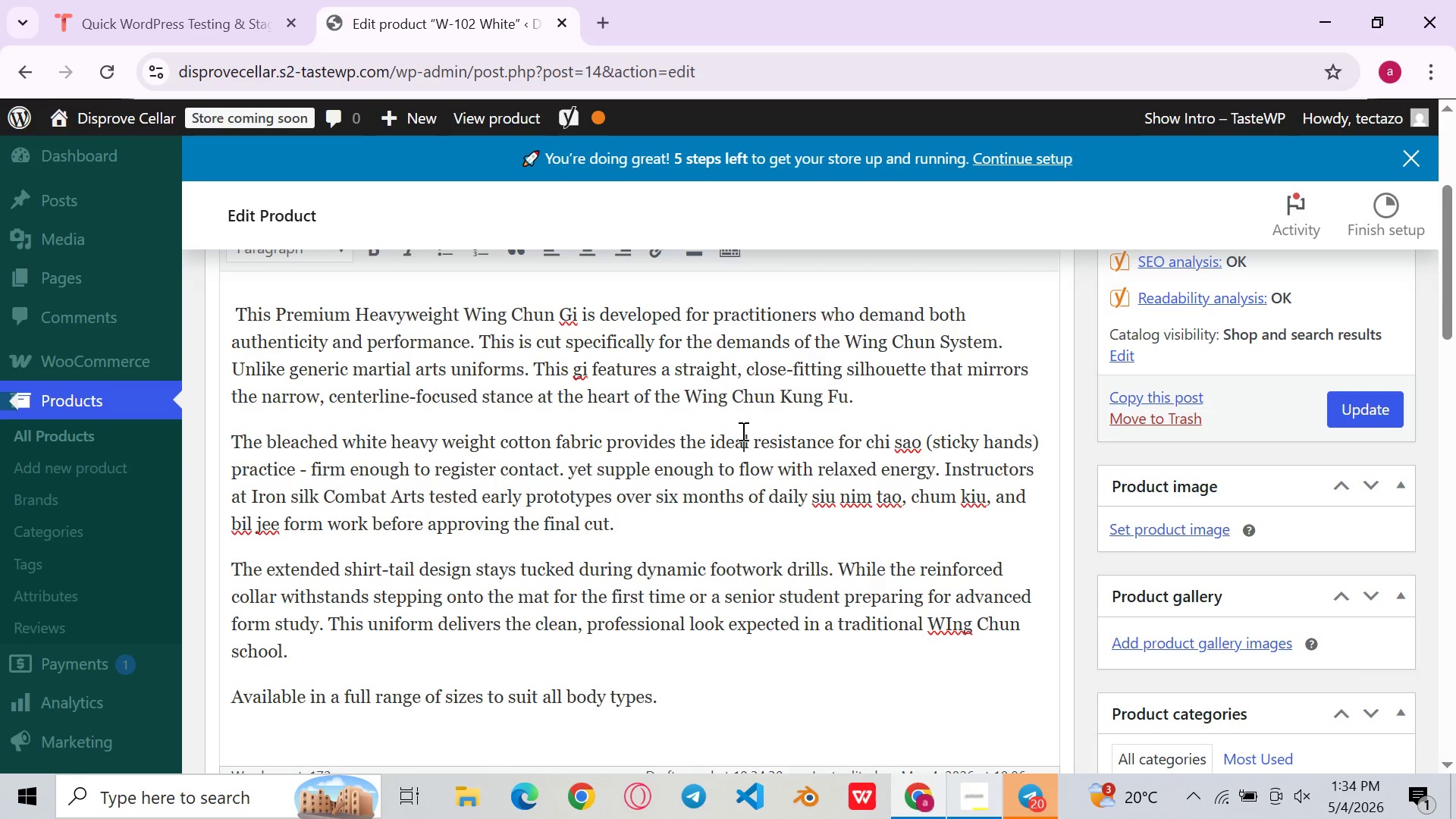 
left_click([727, 461])
 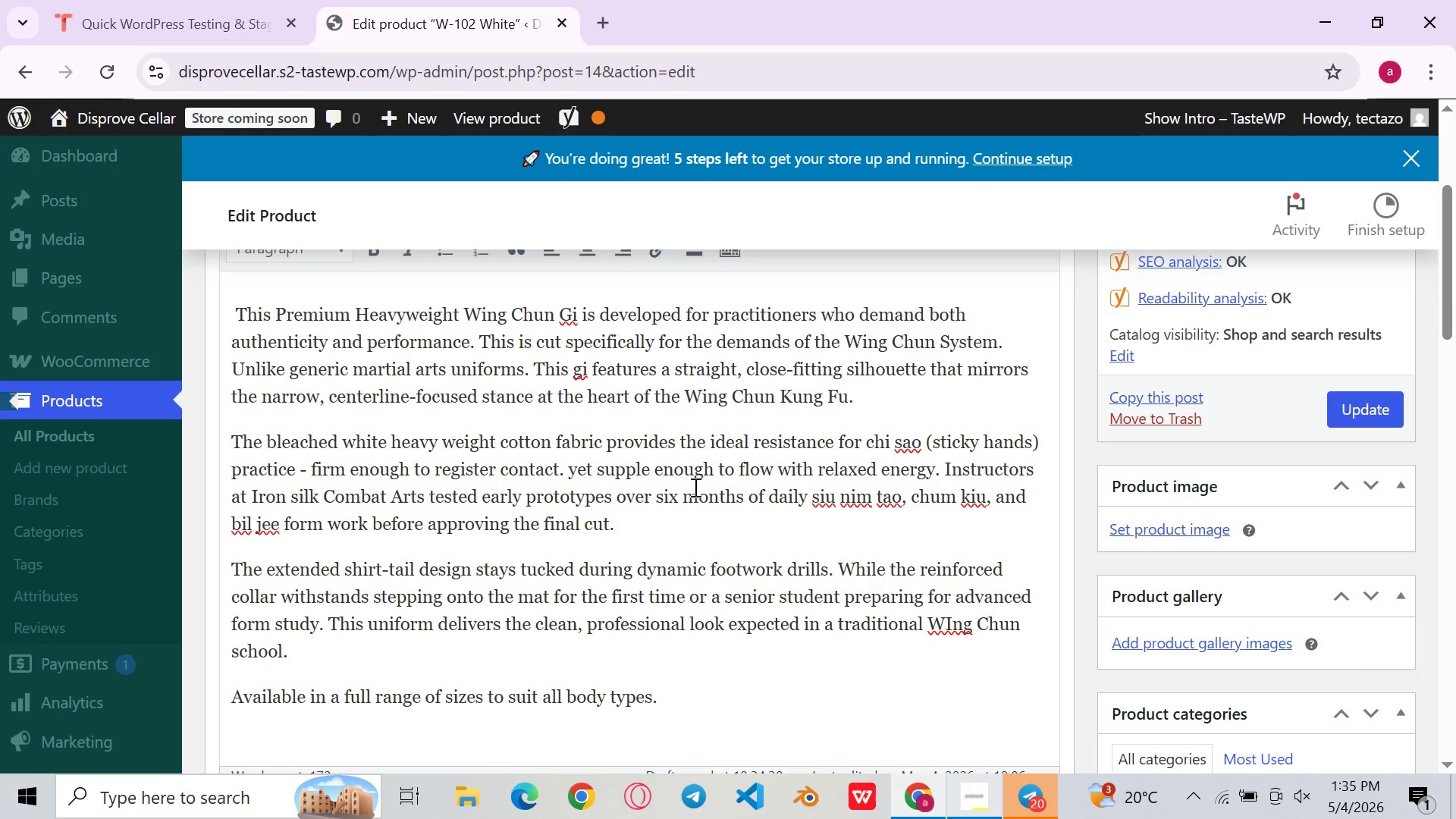 
left_click([574, 469])
 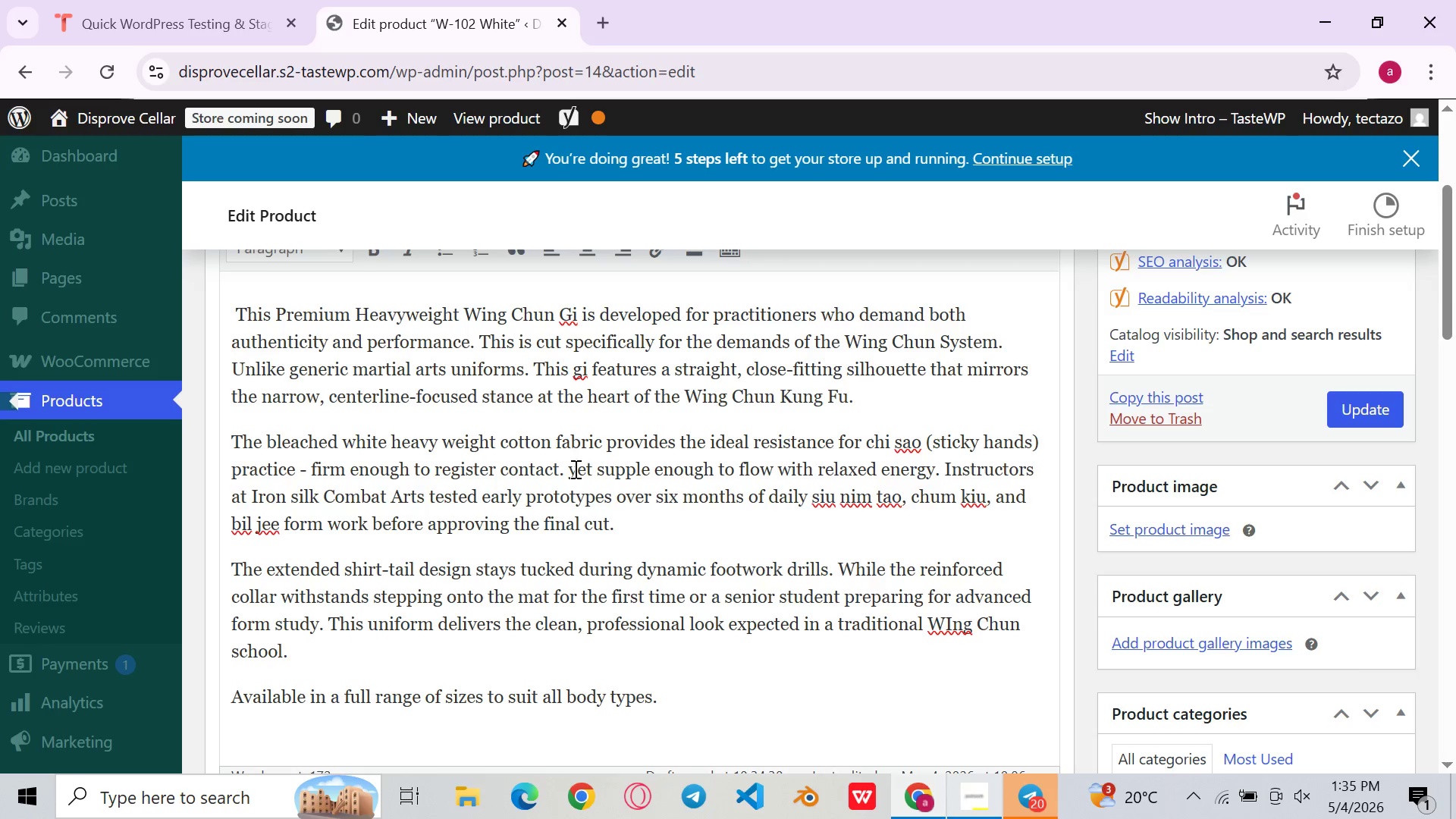 
key(Backspace)
 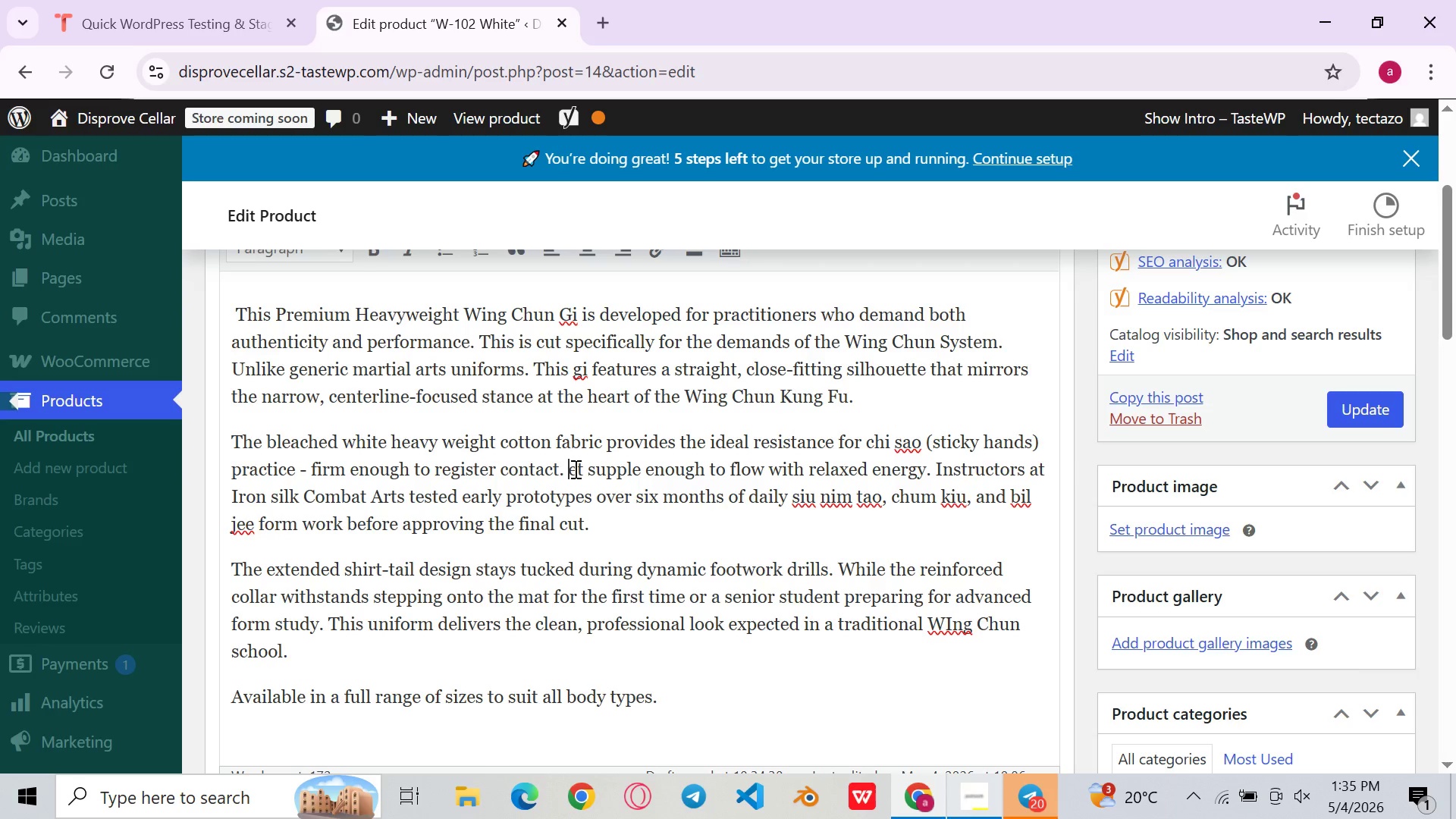 
key(Shift+Y)
 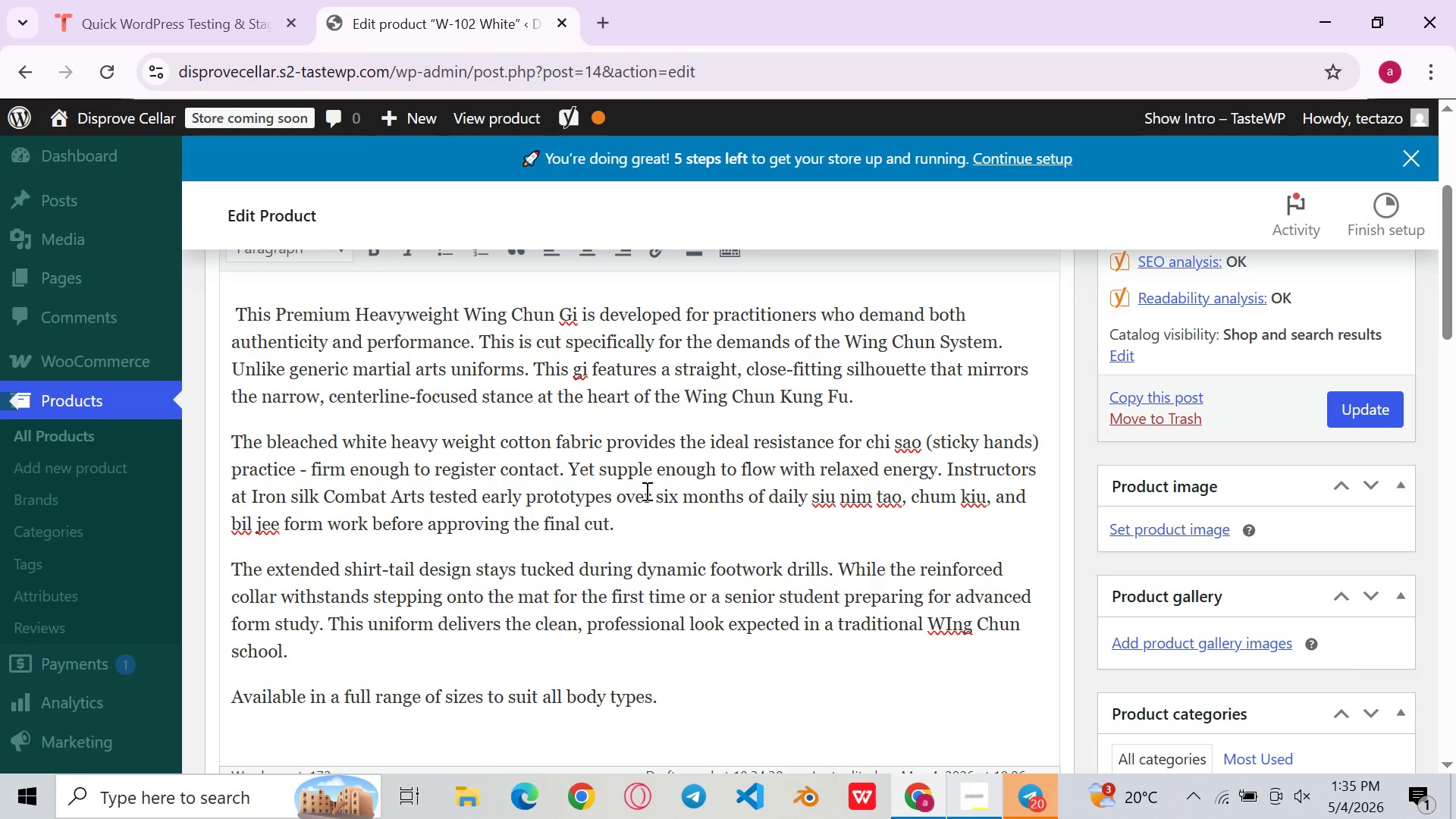 
left_click([645, 491])
 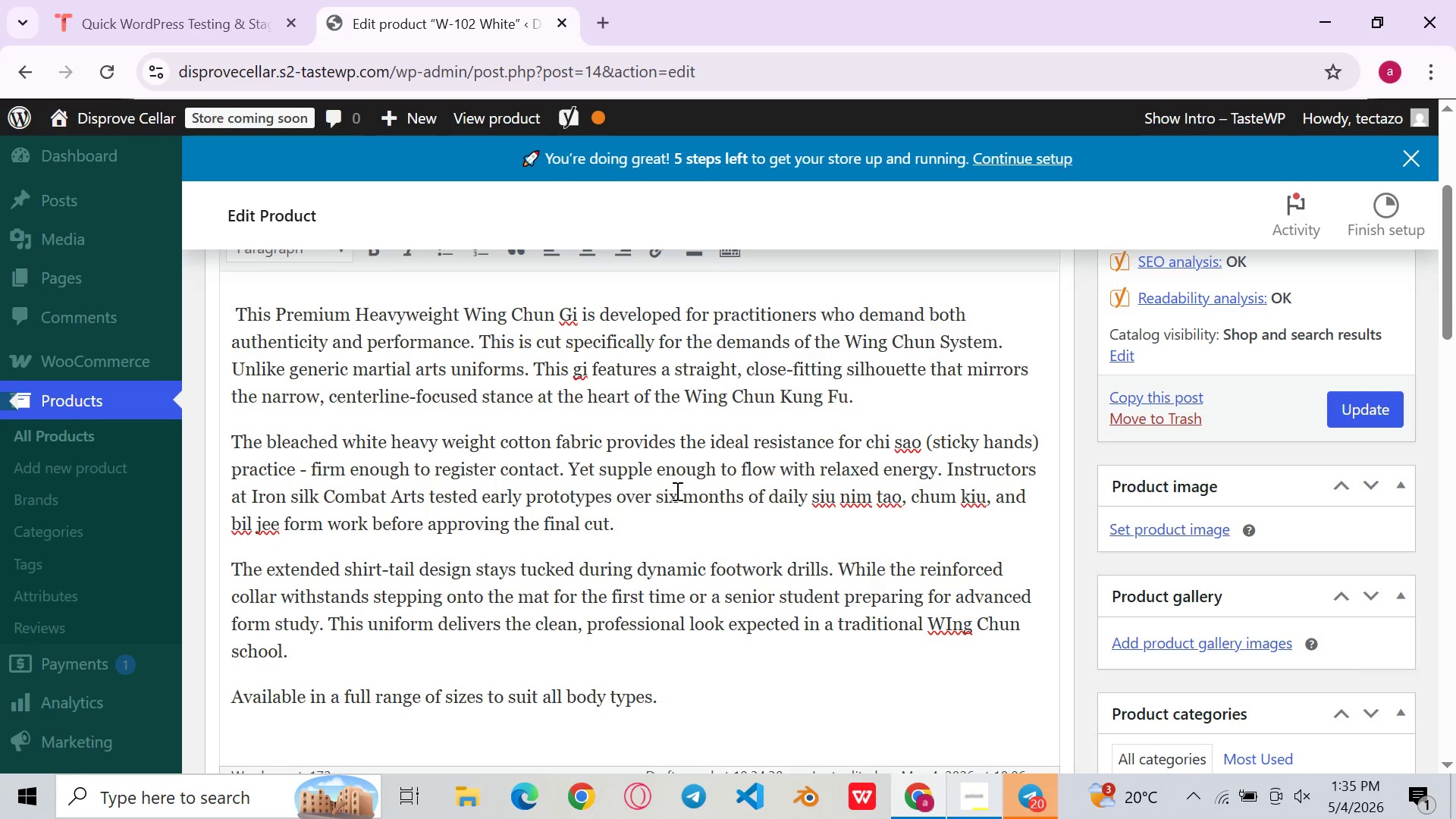 
left_click([676, 491])
 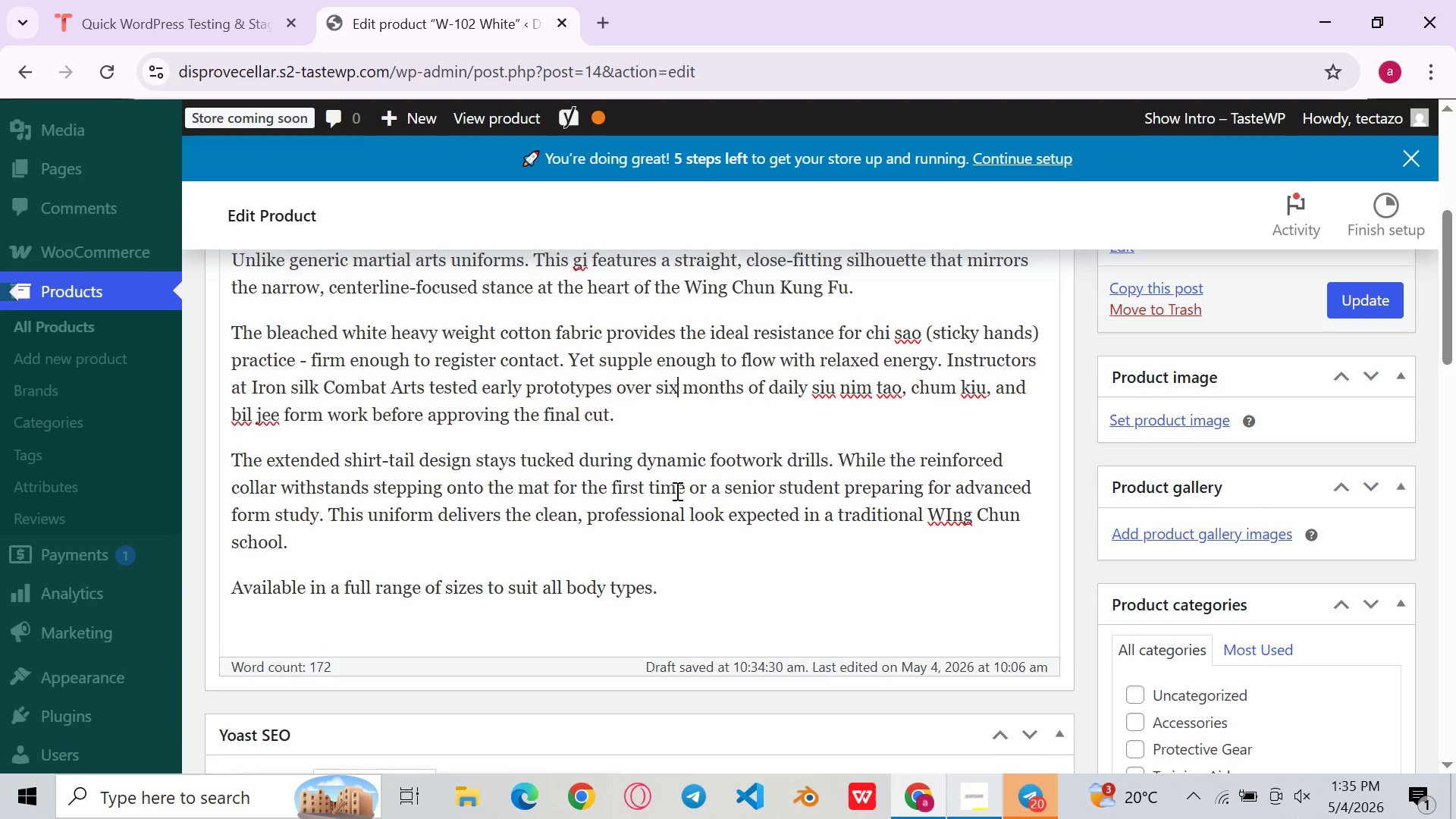 
left_click([762, 468])
 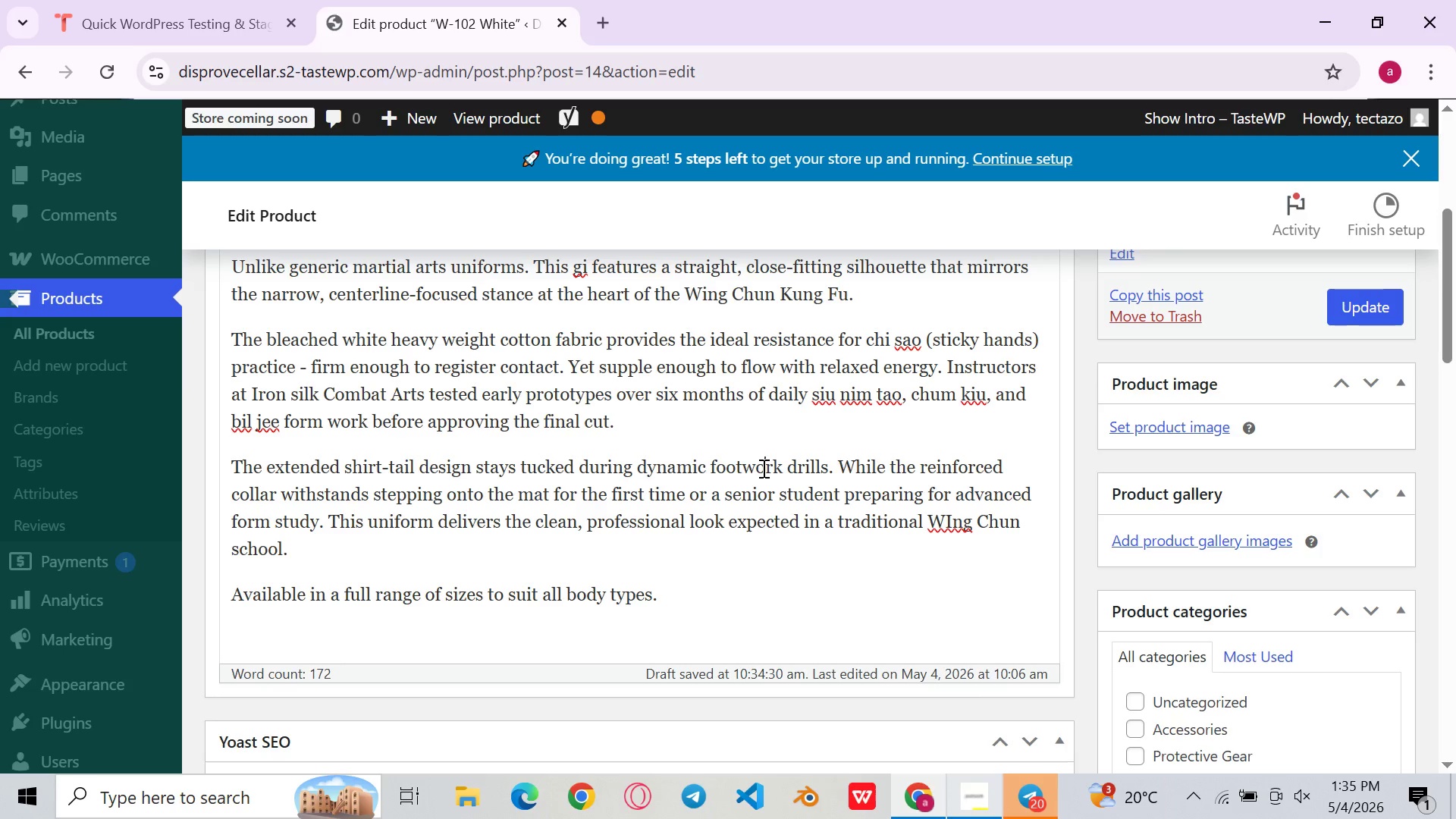 
left_click([721, 485])
 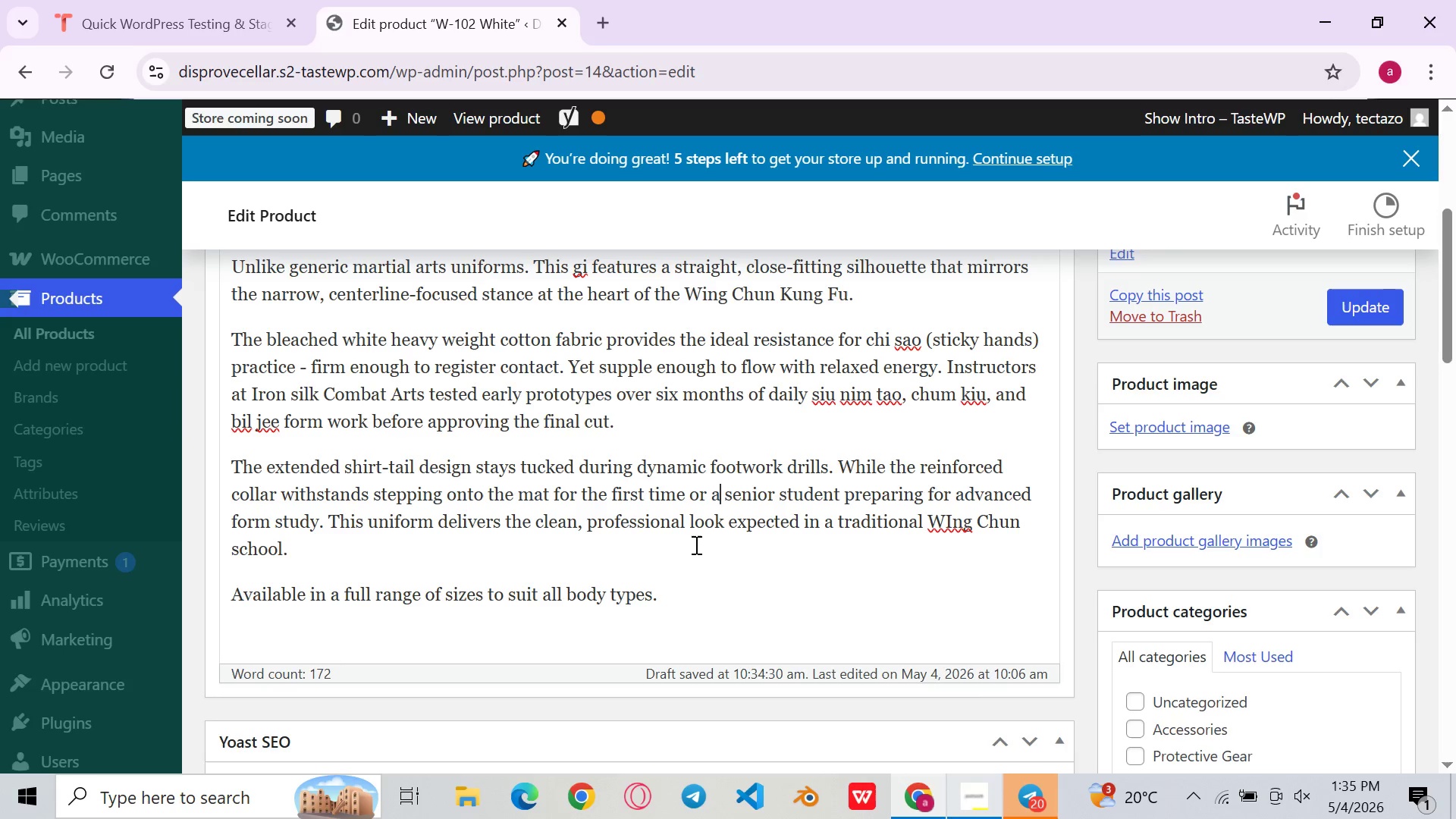 
left_click([695, 544])
 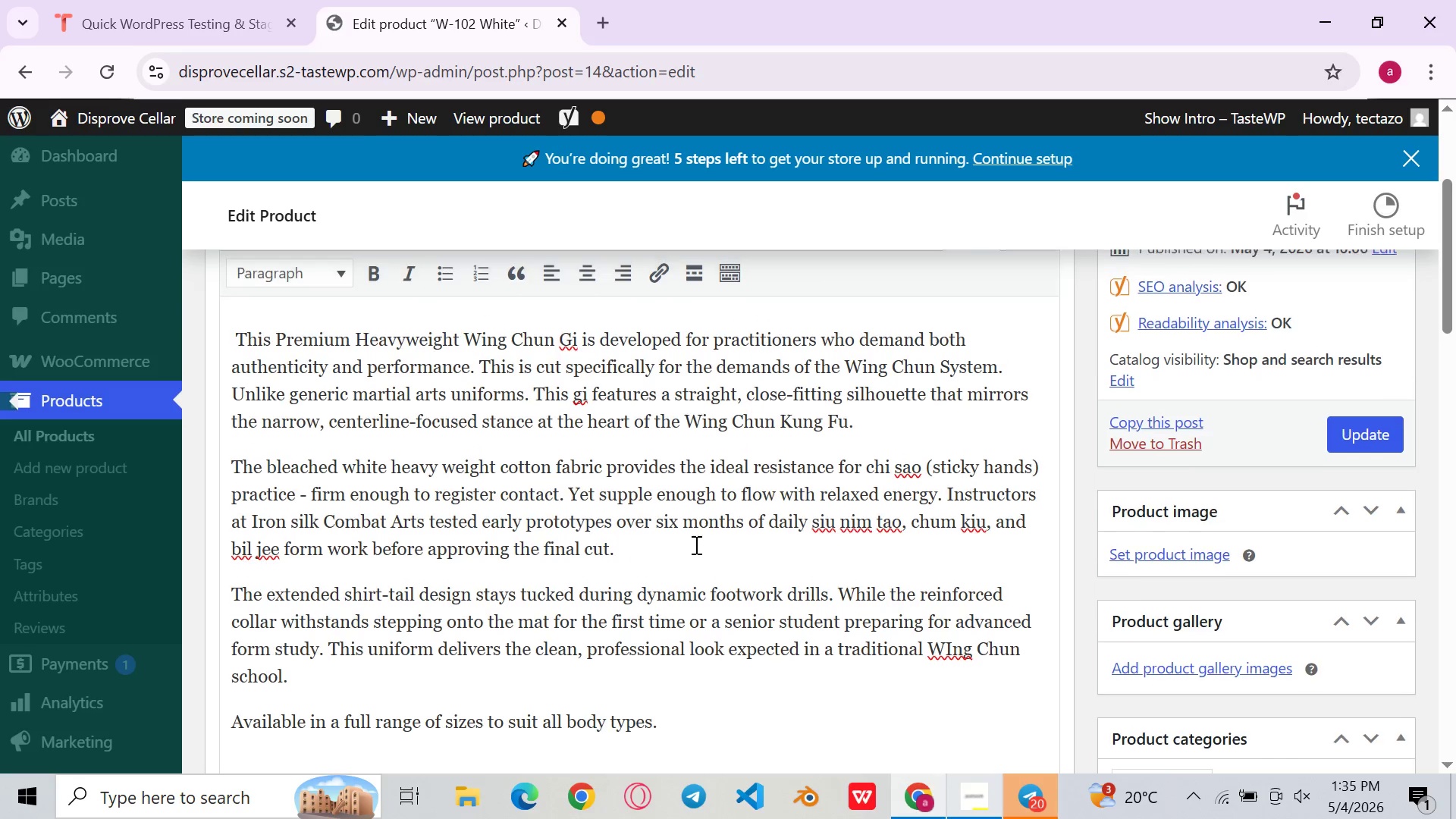 
left_click([741, 482])
 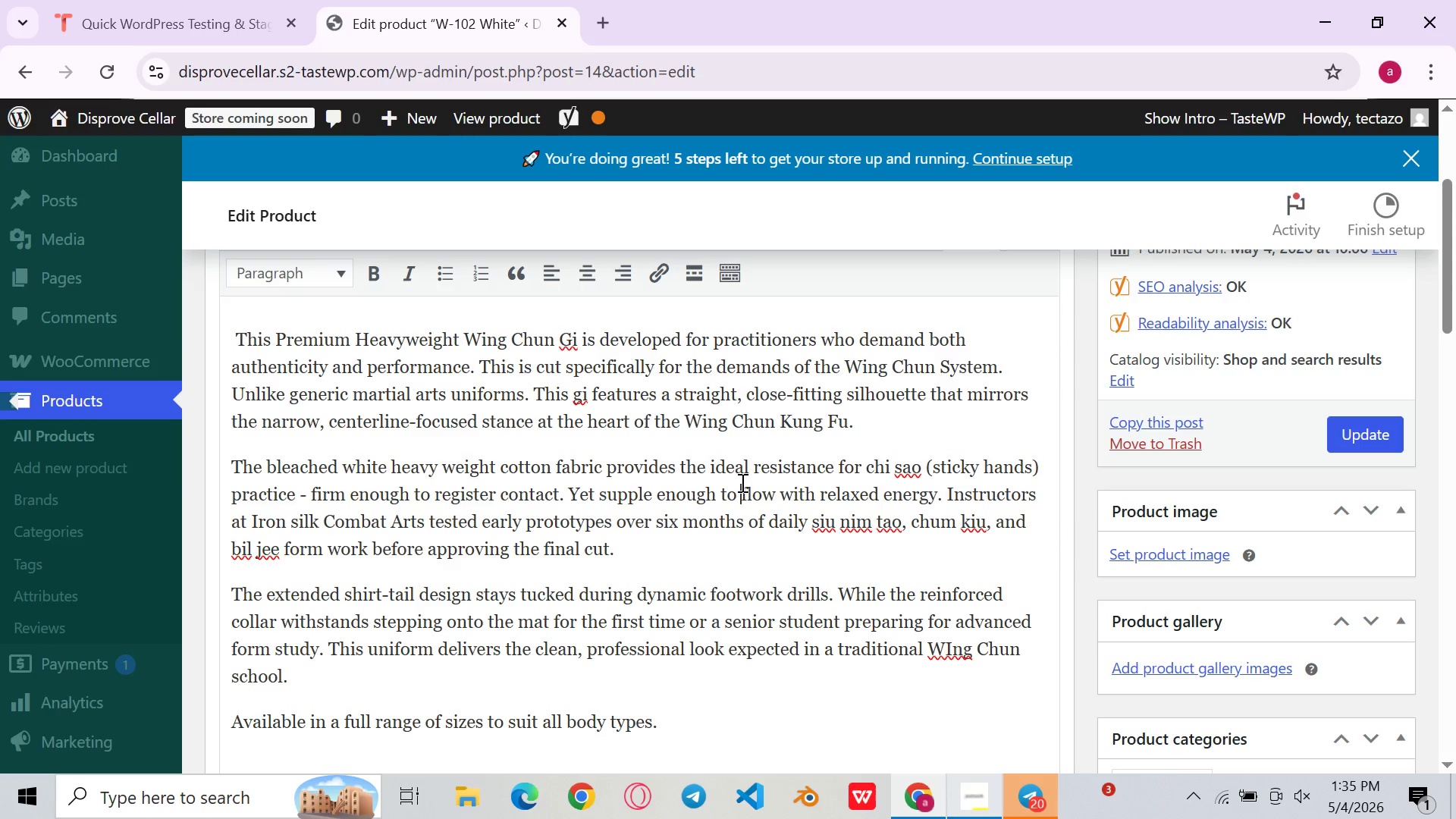 
wait(7.56)
 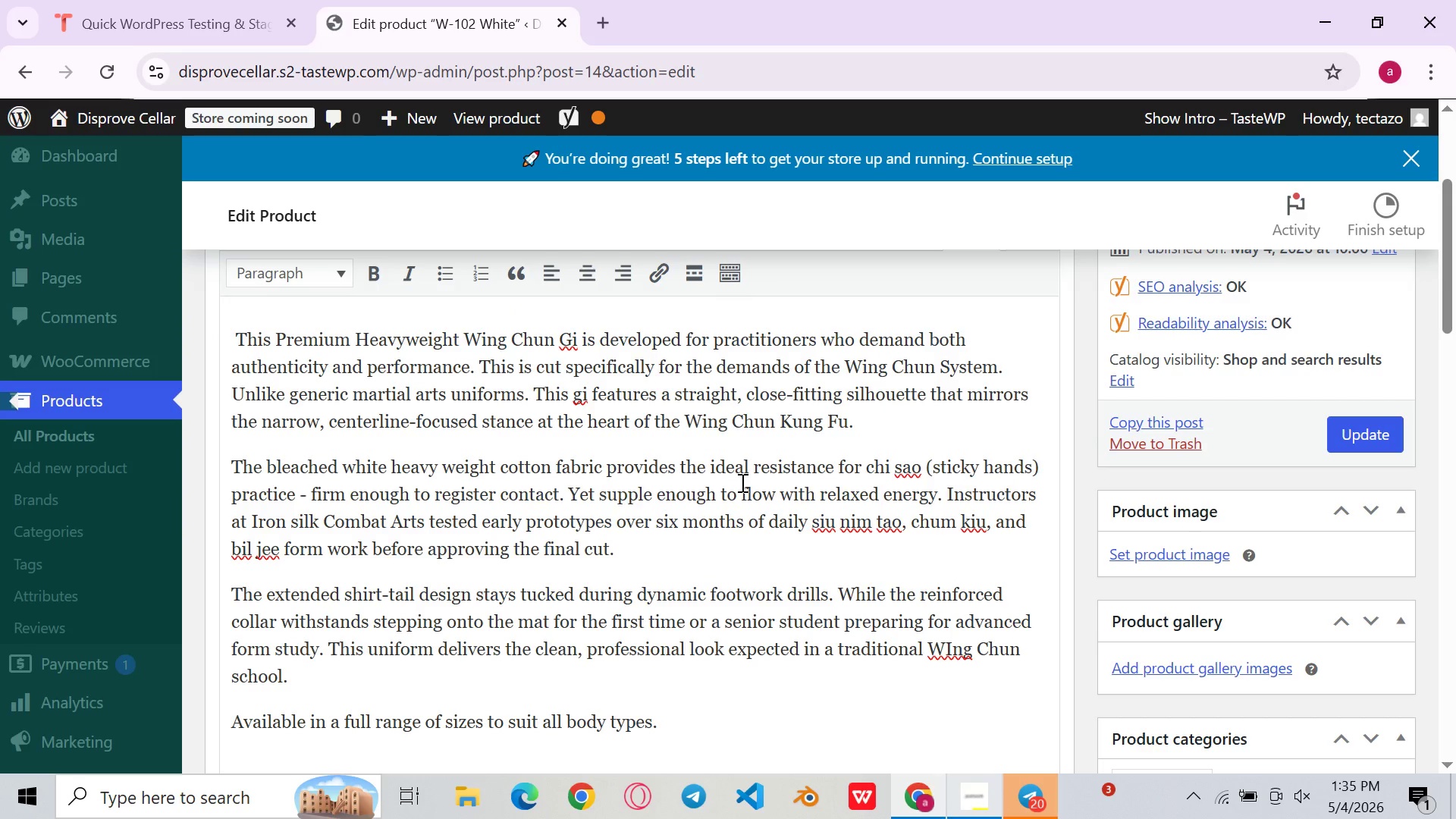 
left_click([291, 489])
 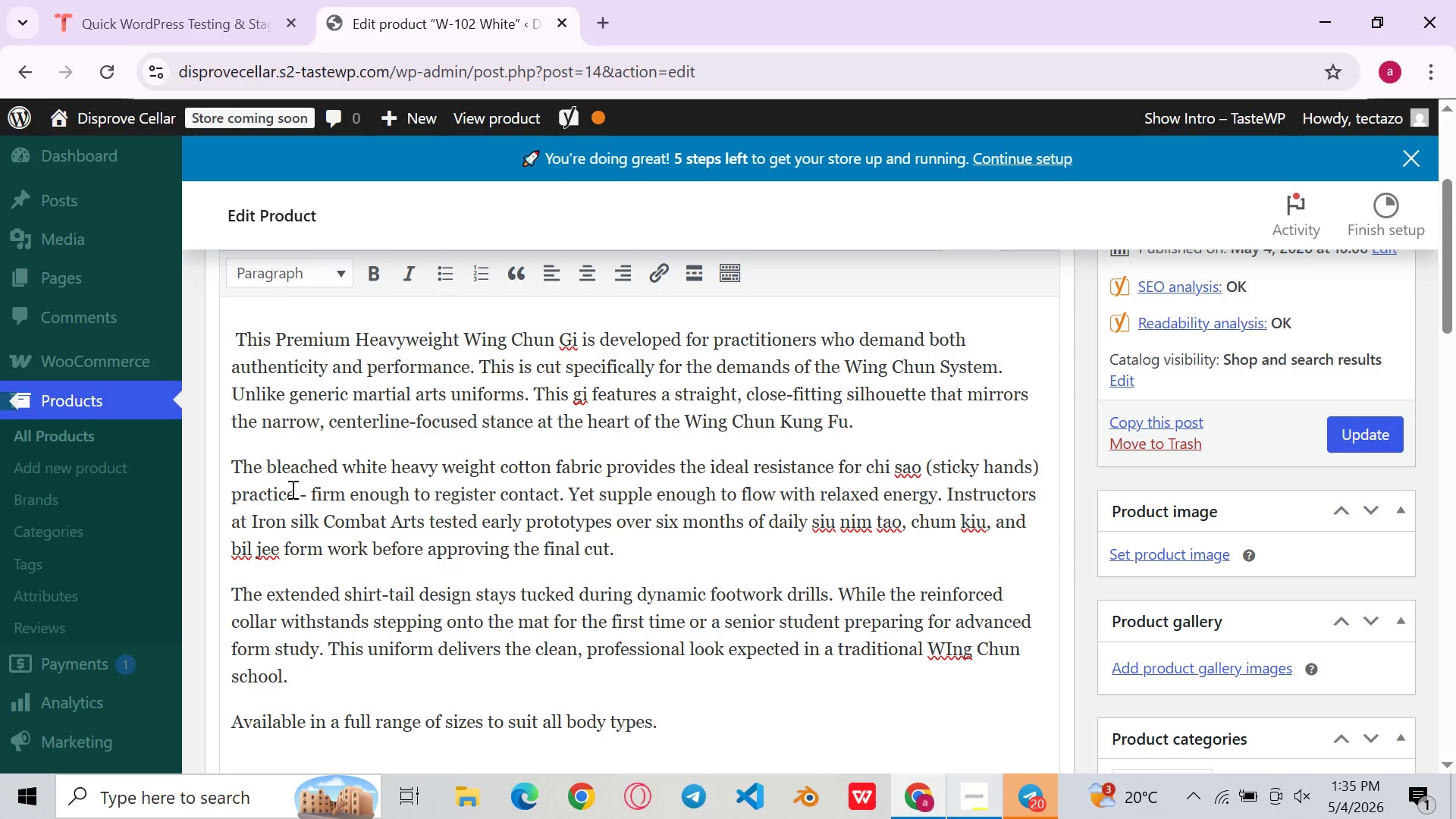 
key(Period)
 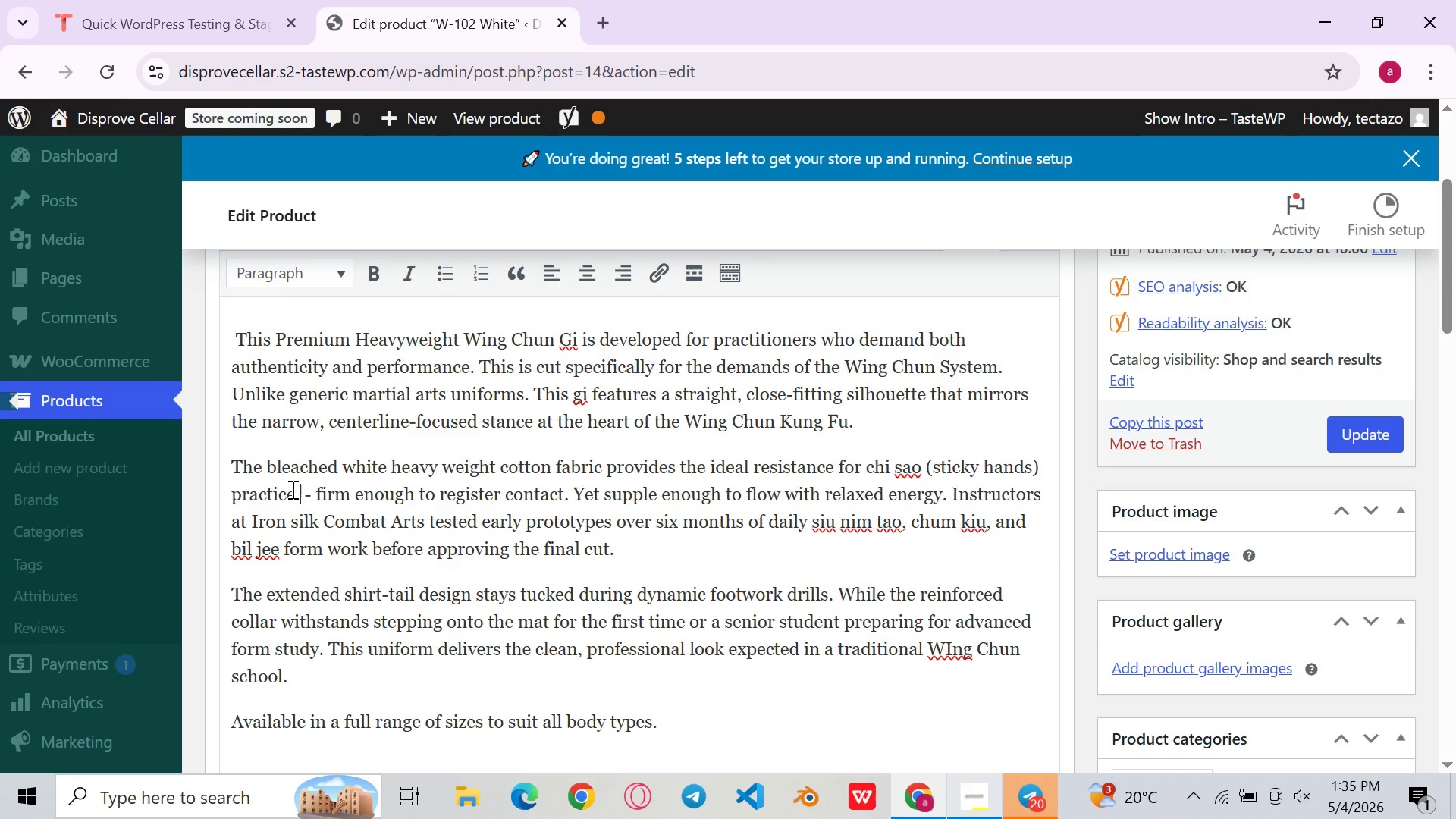 
key(Space)
 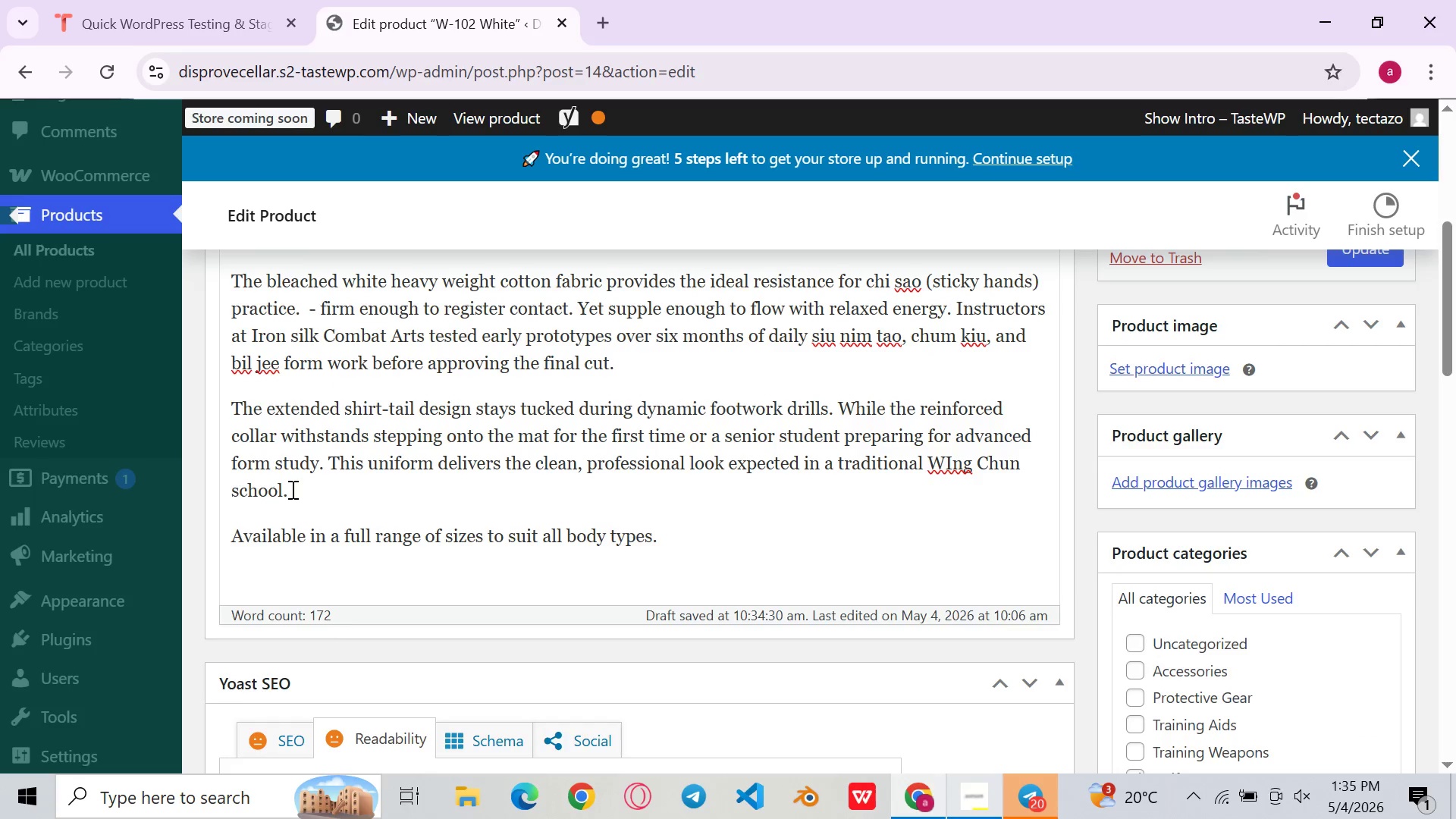 
wait(7.81)
 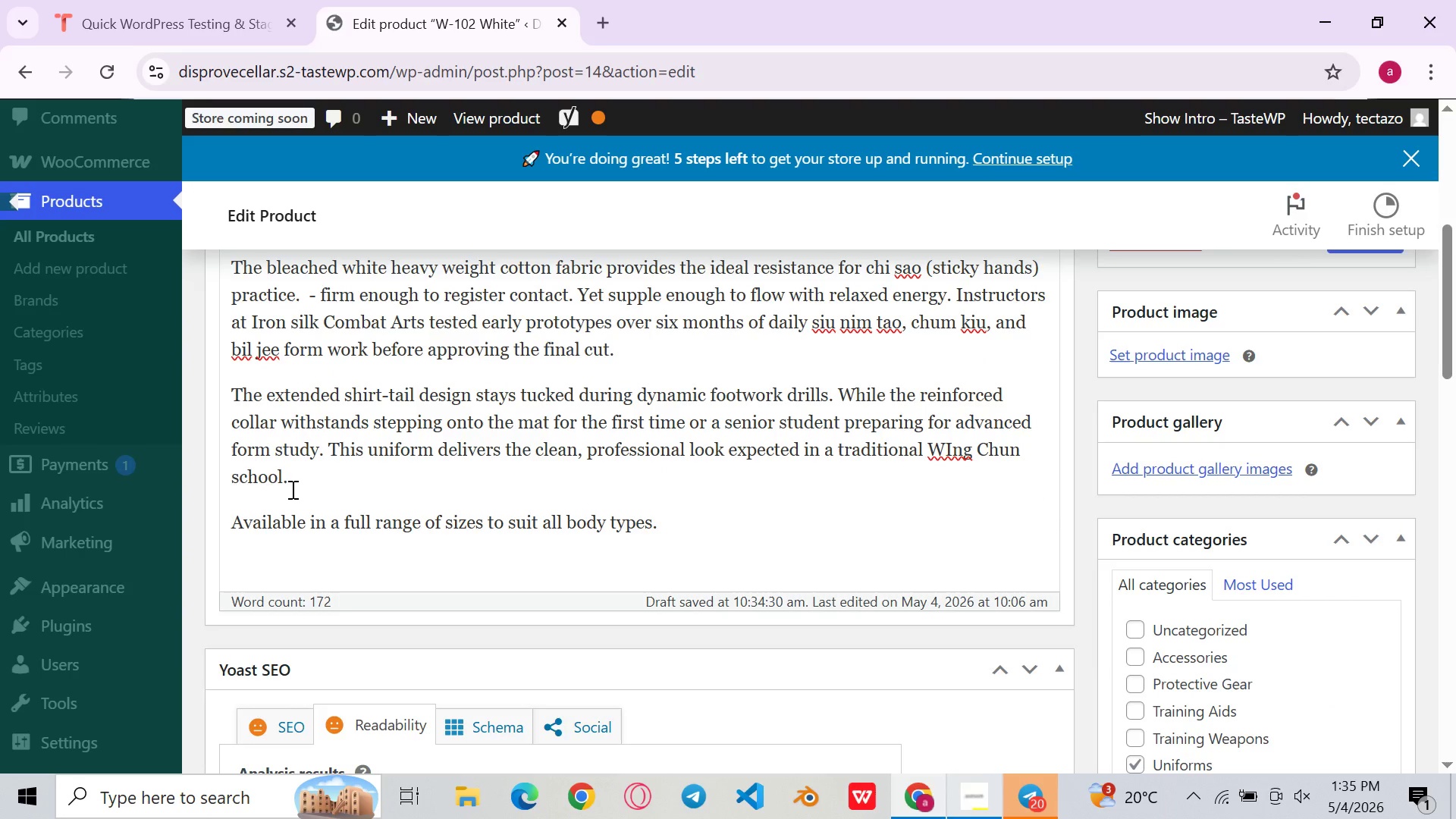 
type(Which is)
 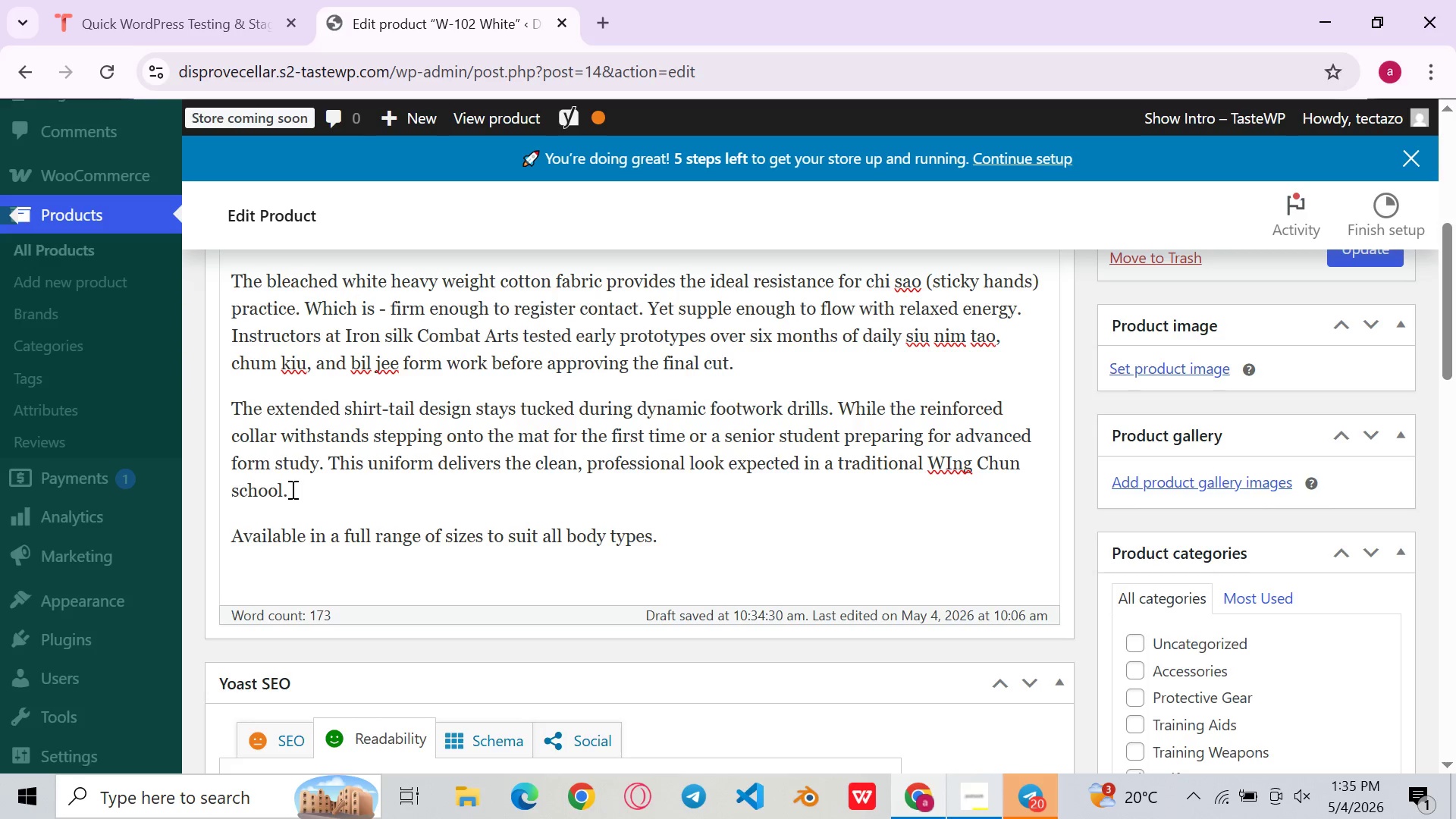 
key(ArrowRight)
 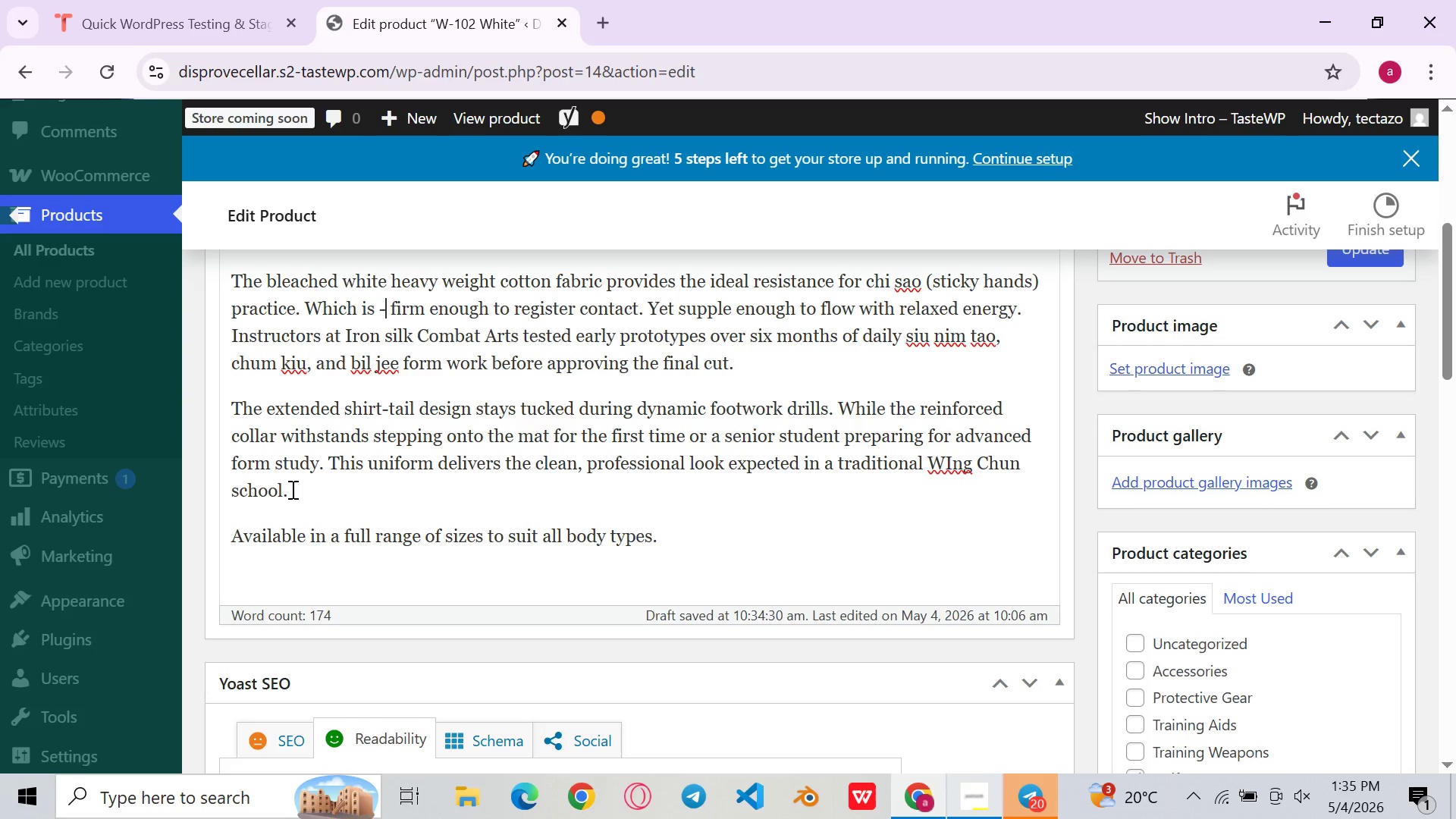 
key(ArrowRight)
 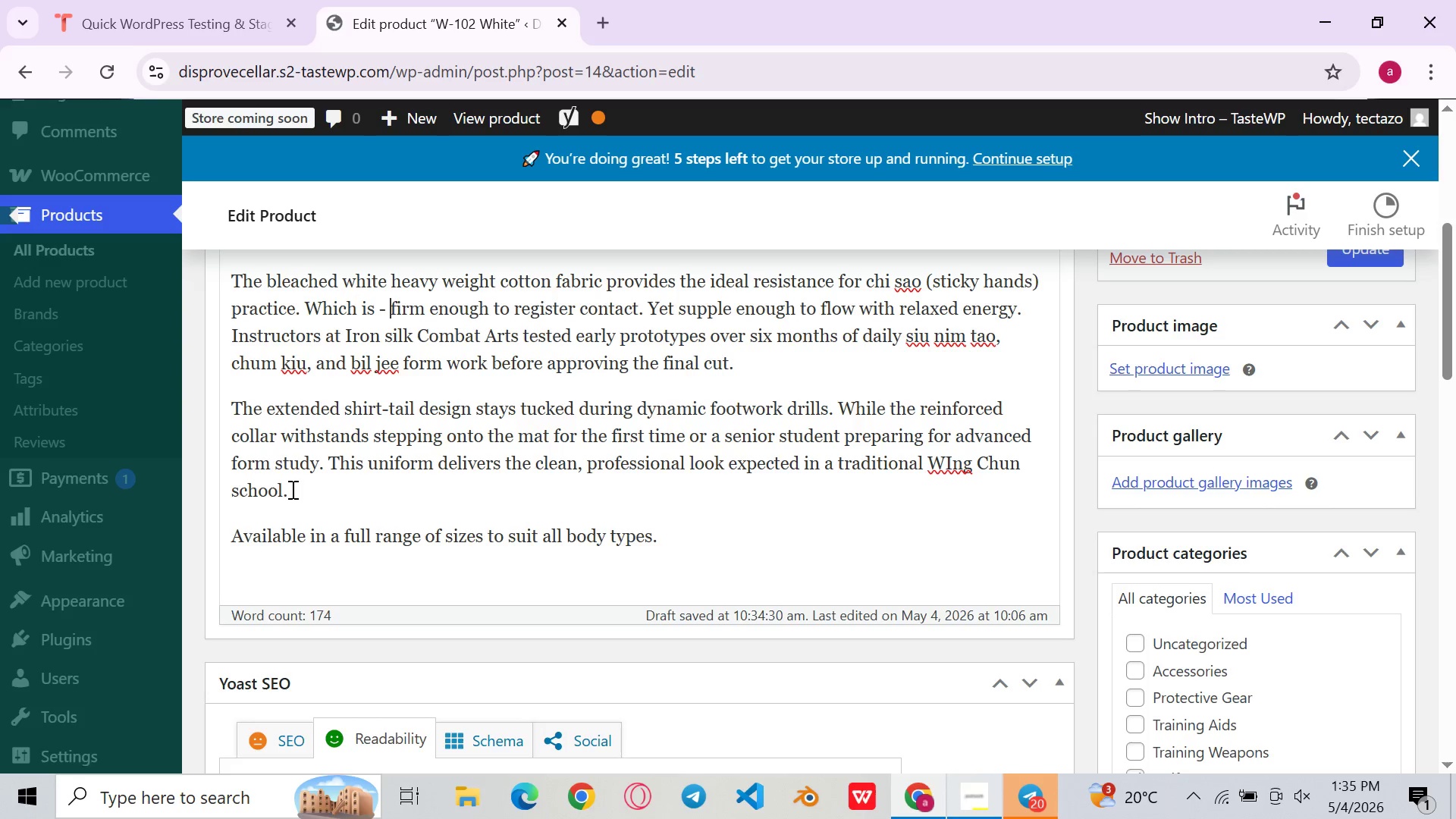 
key(ArrowRight)
 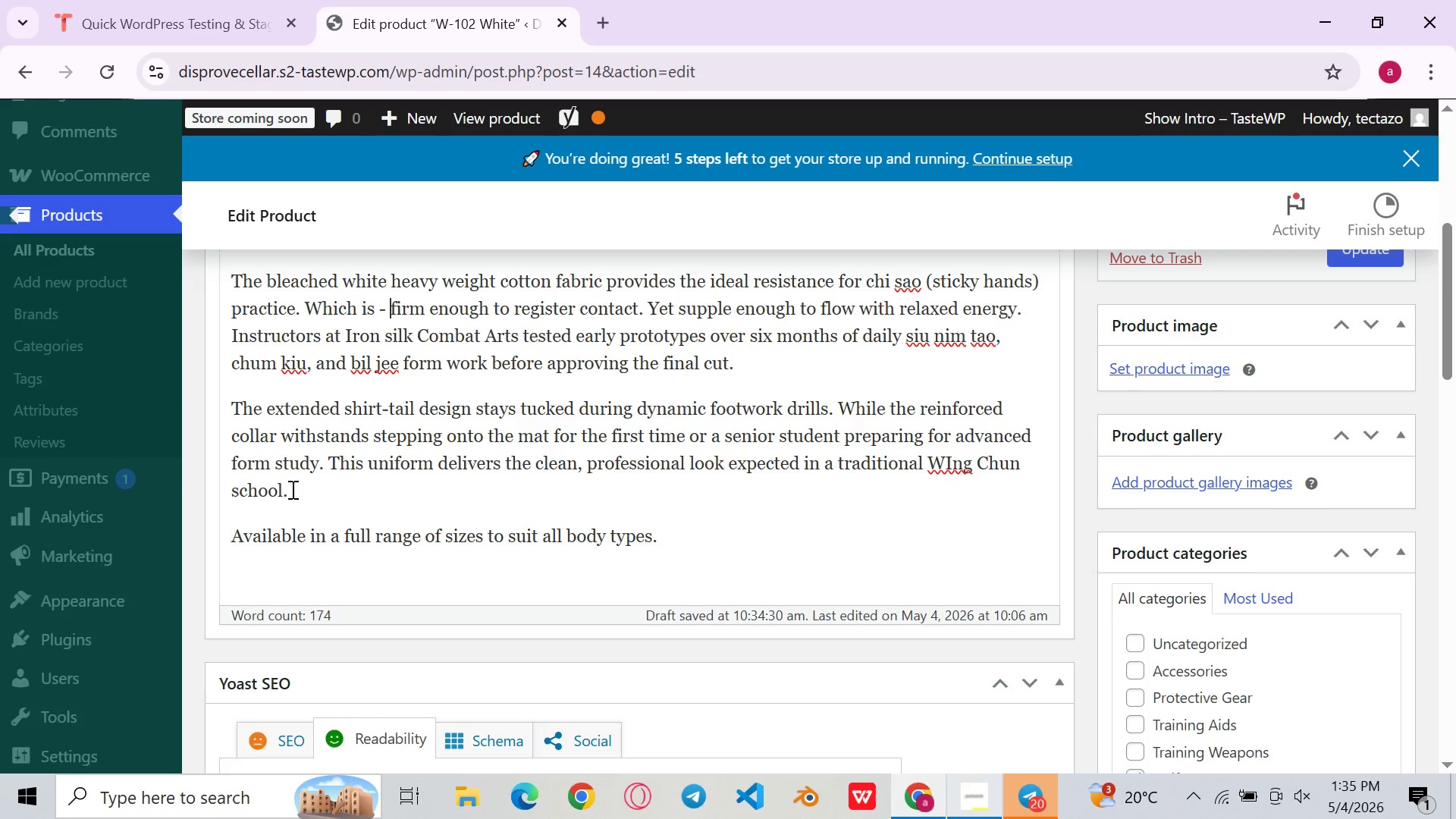 
key(Backspace)
 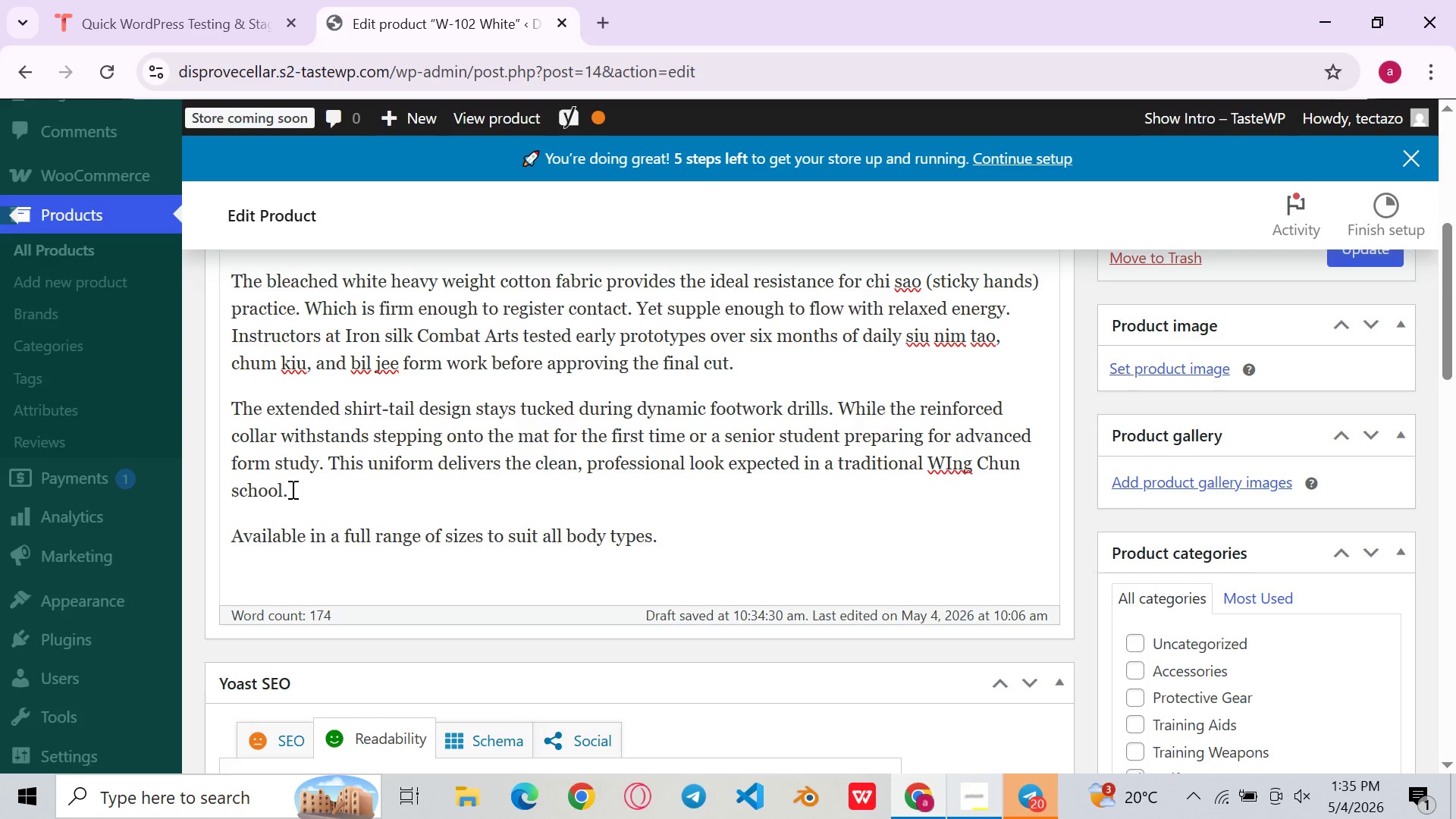 
key(Backspace)
 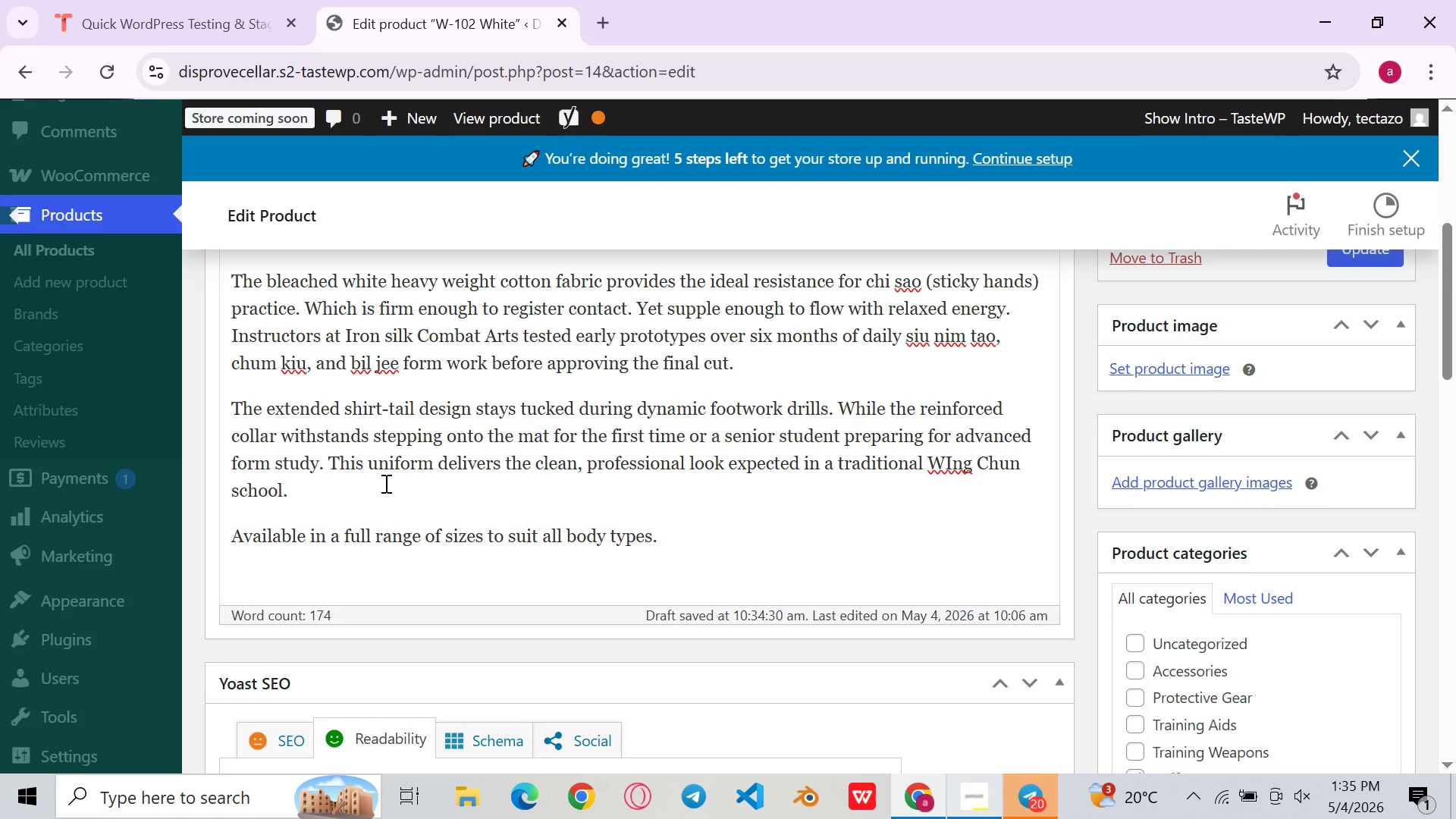 
left_click([476, 427])
 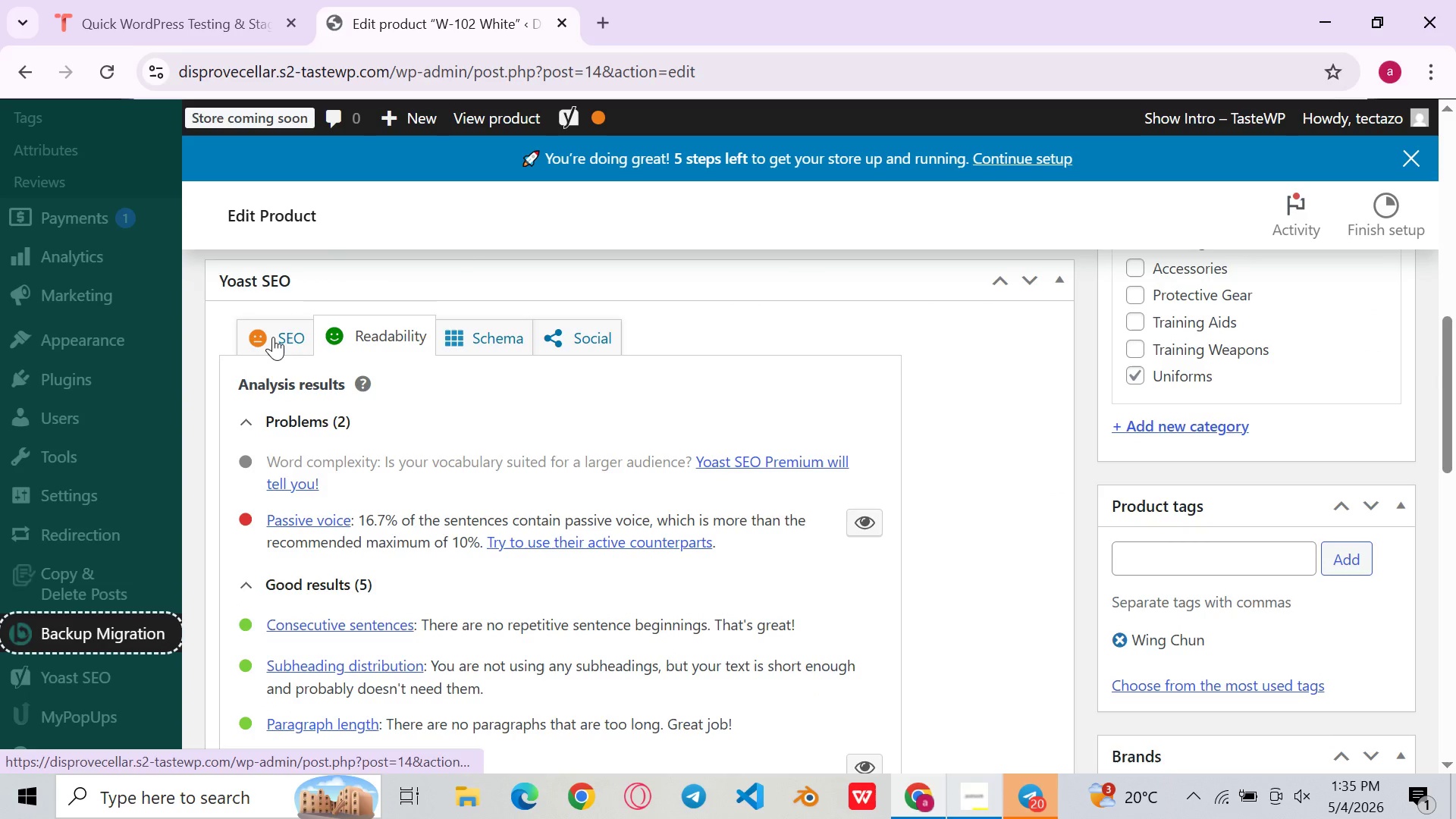 
left_click([273, 337])
 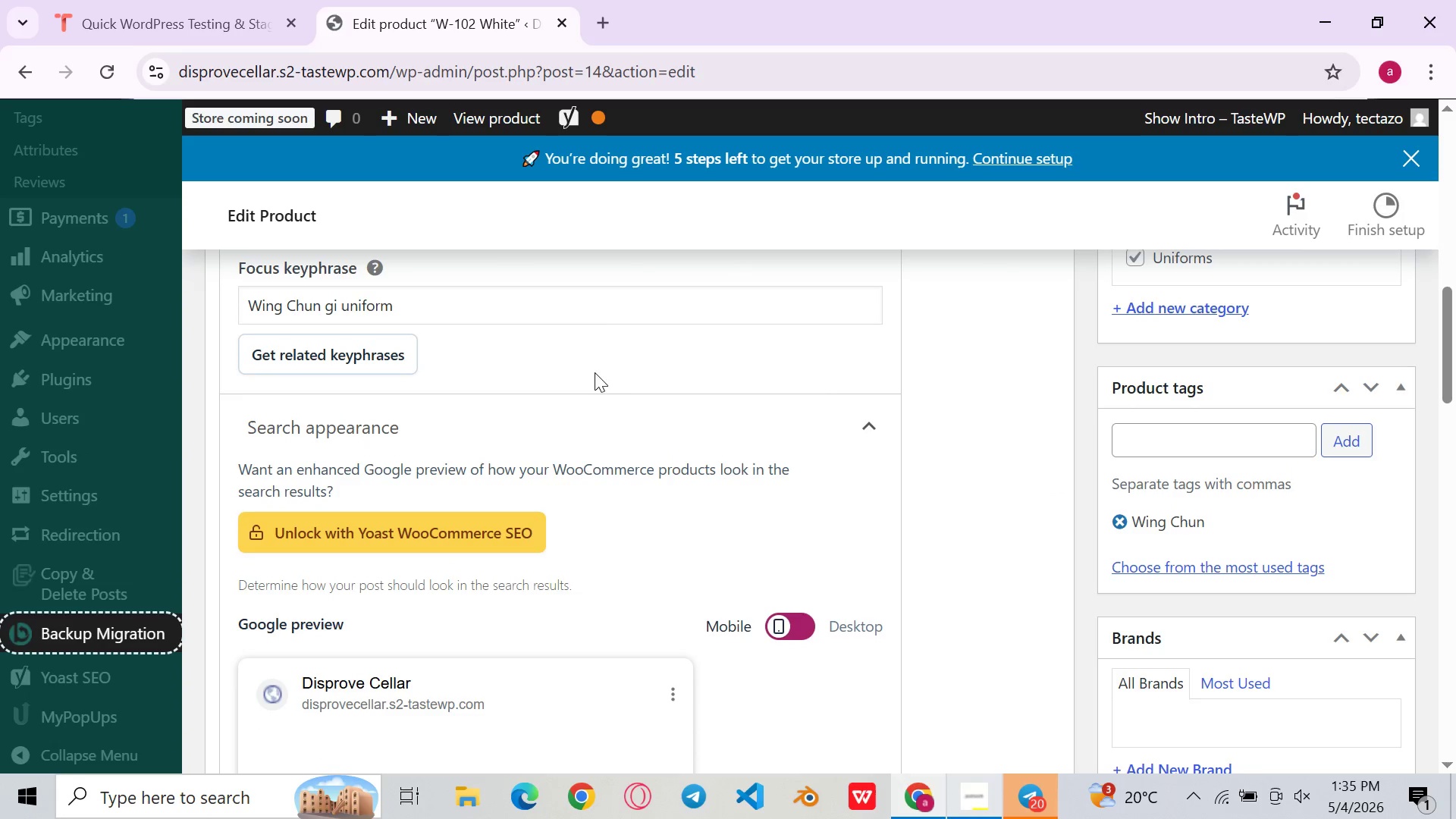 
mouse_move([575, 376])
 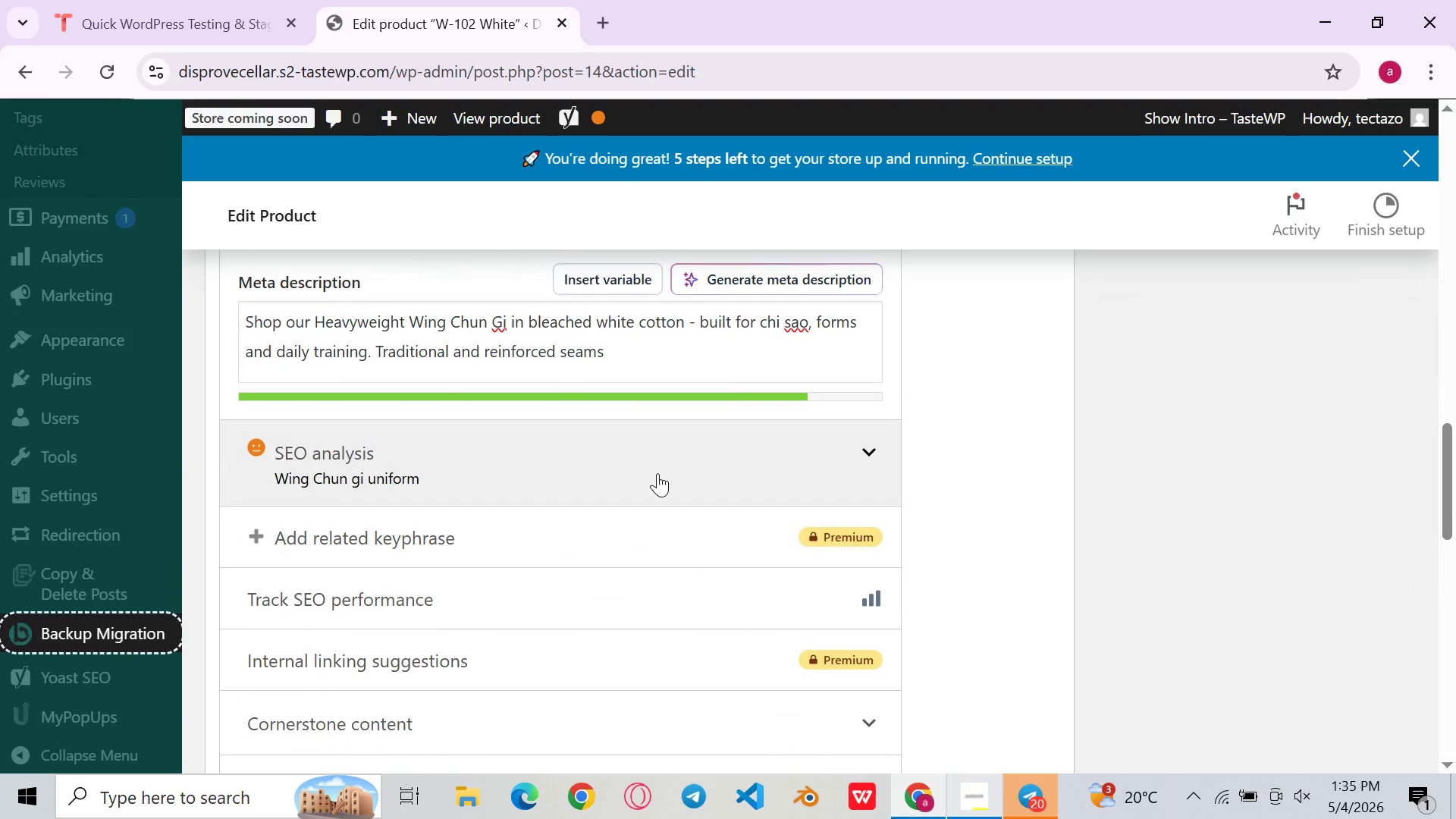 
left_click([657, 473])
 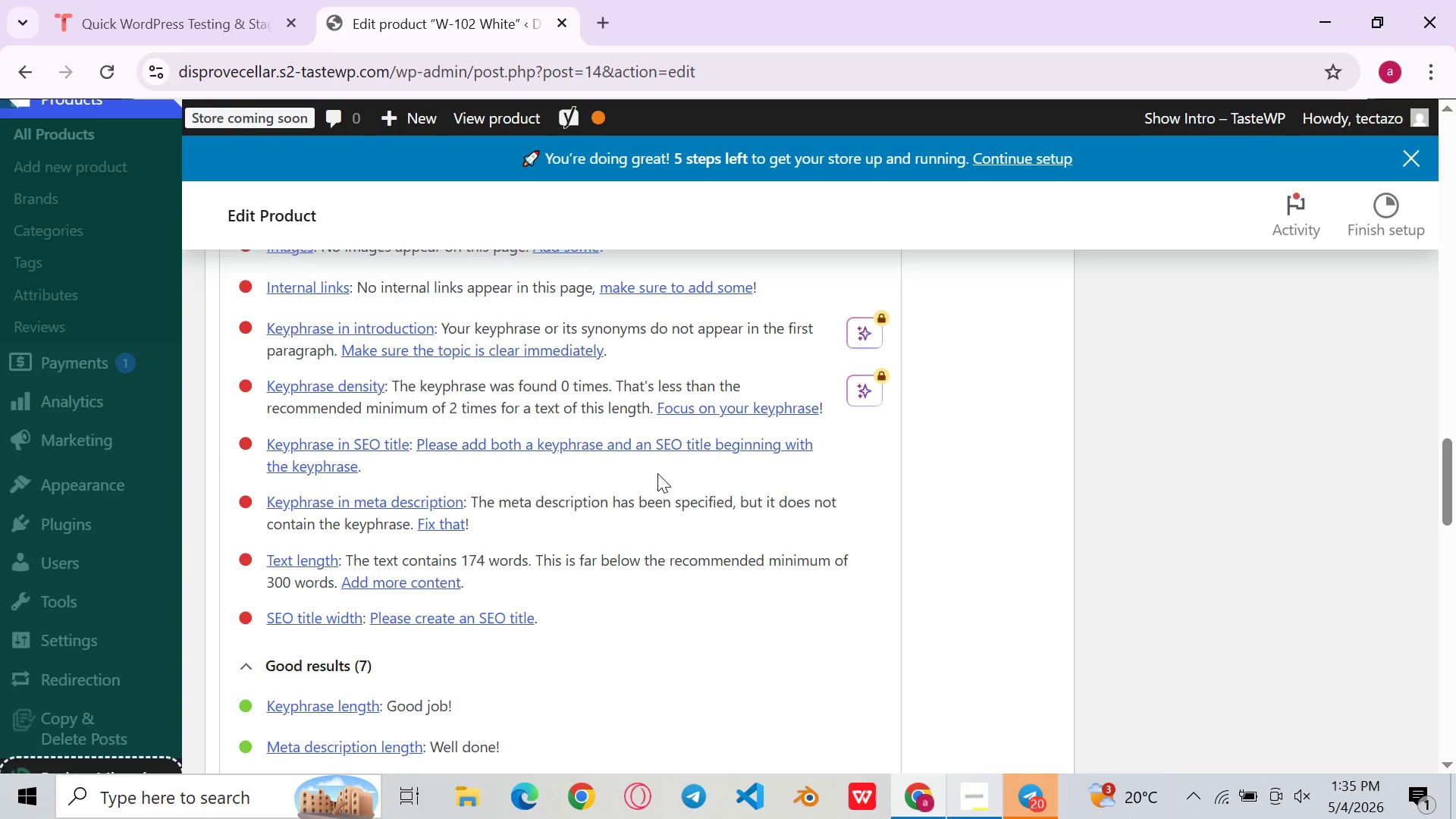 
wait(10.69)
 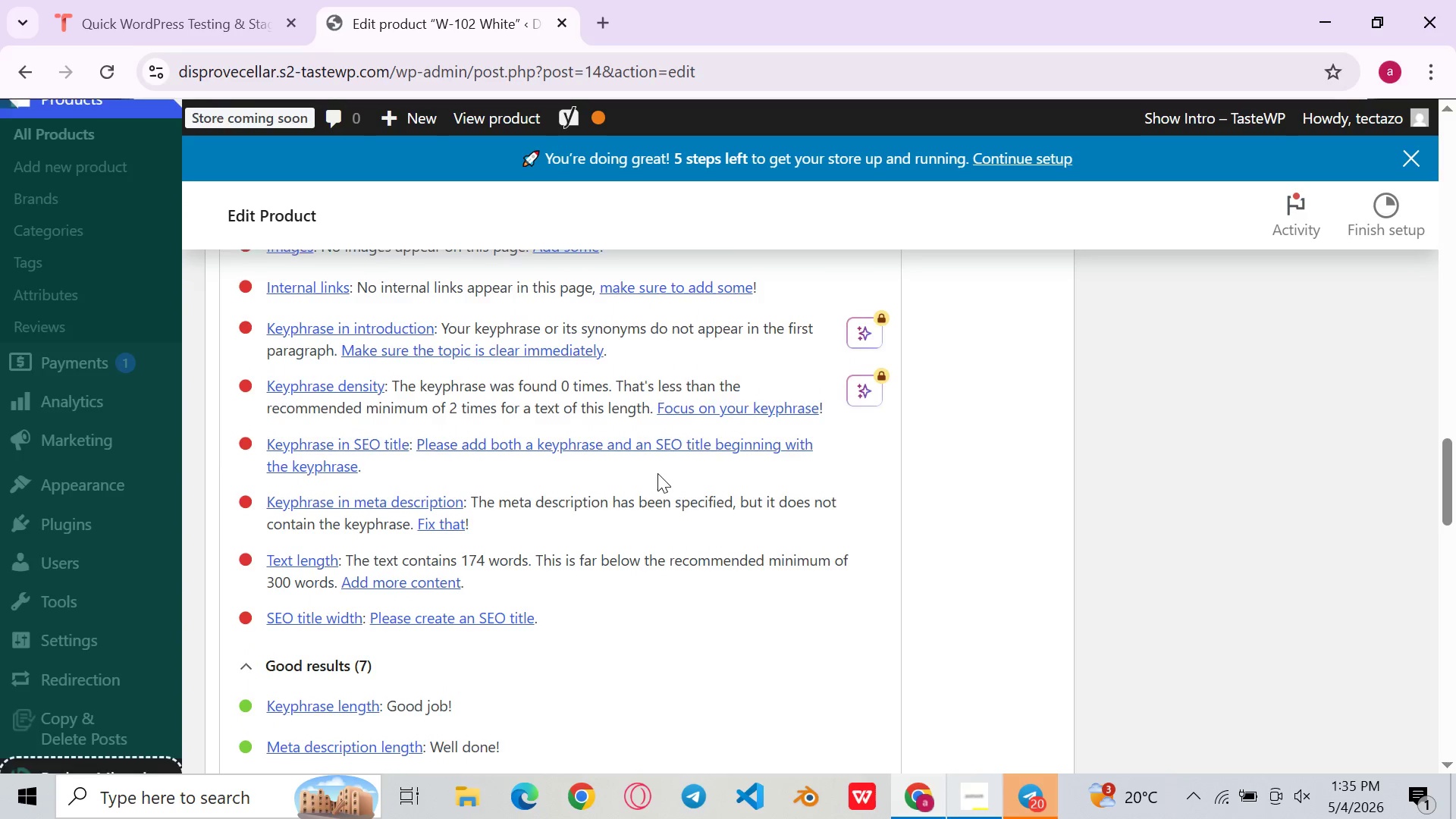 
left_click([584, 482])
 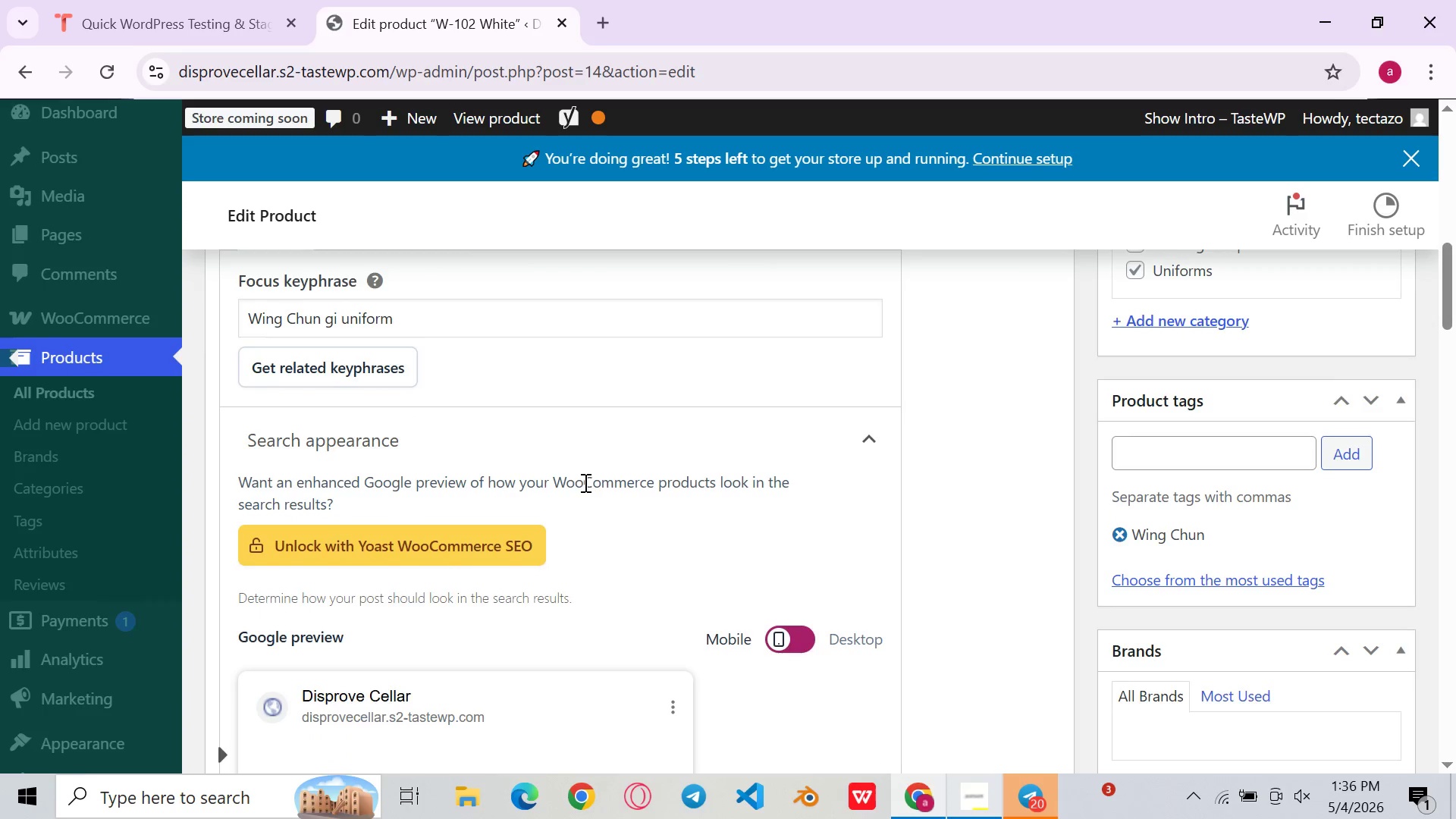 
wait(26.08)
 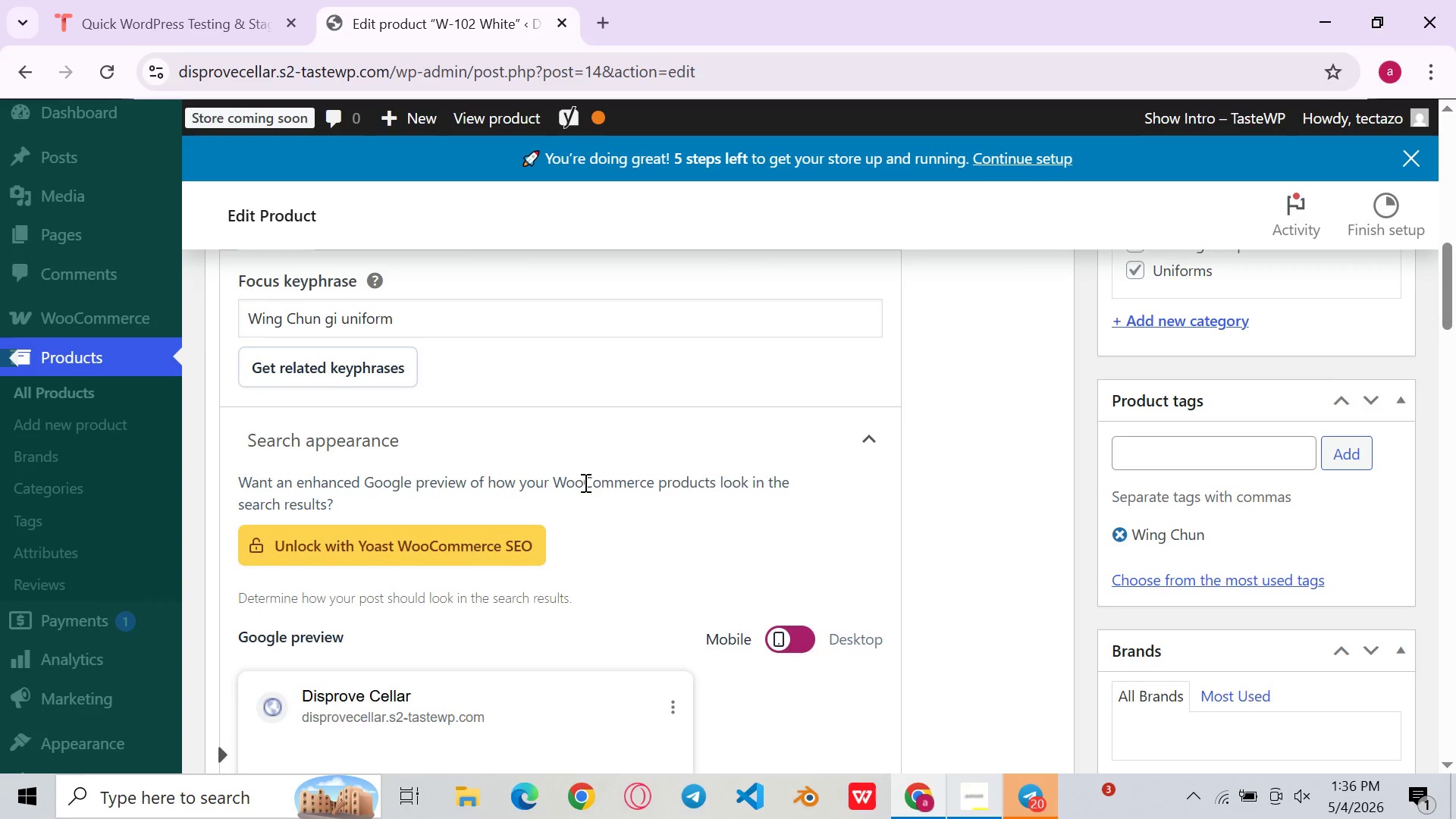 
left_click_drag(start_coordinate=[246, 447], to_coordinate=[718, 445])
 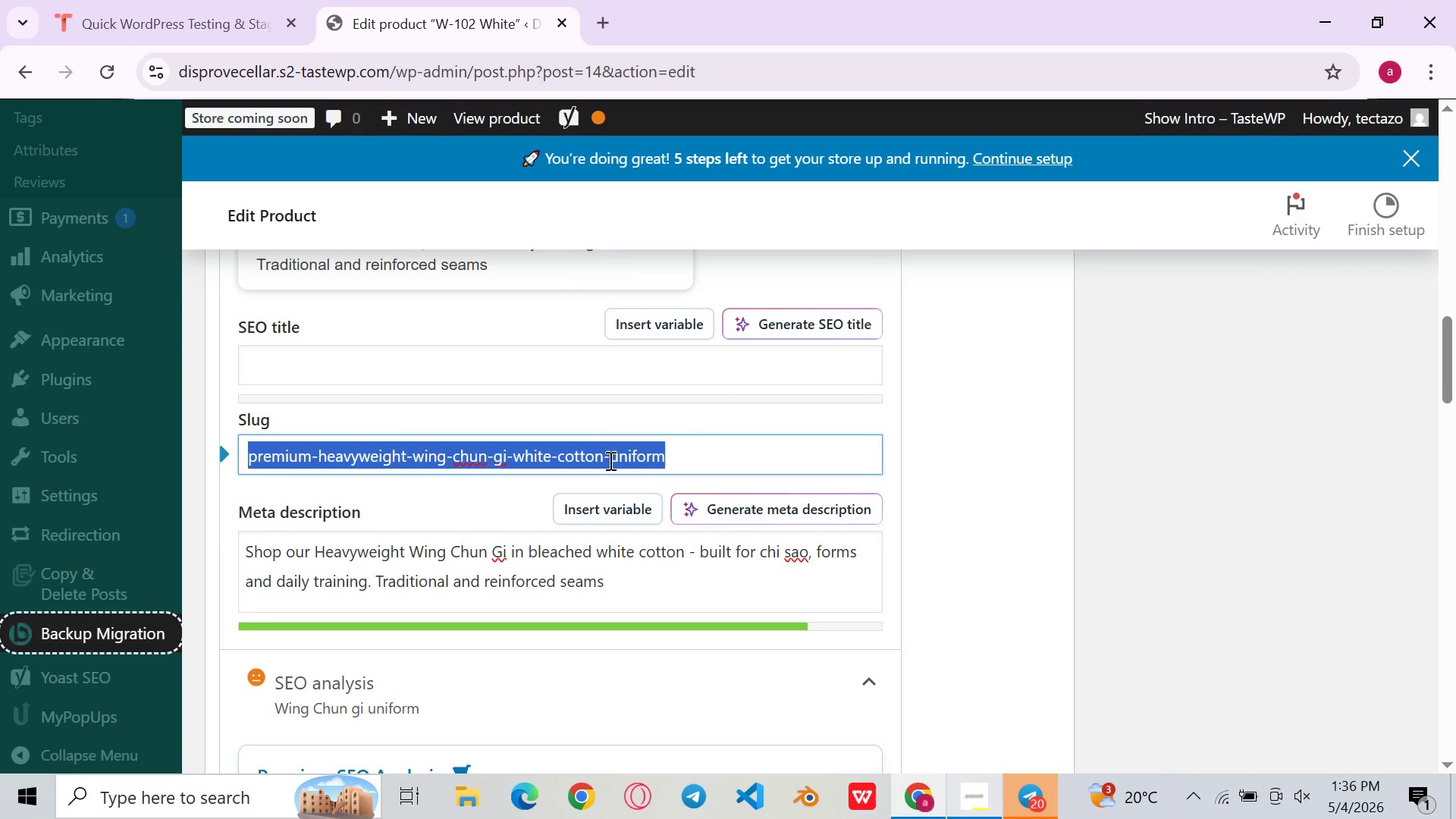 
key(Control+C)
 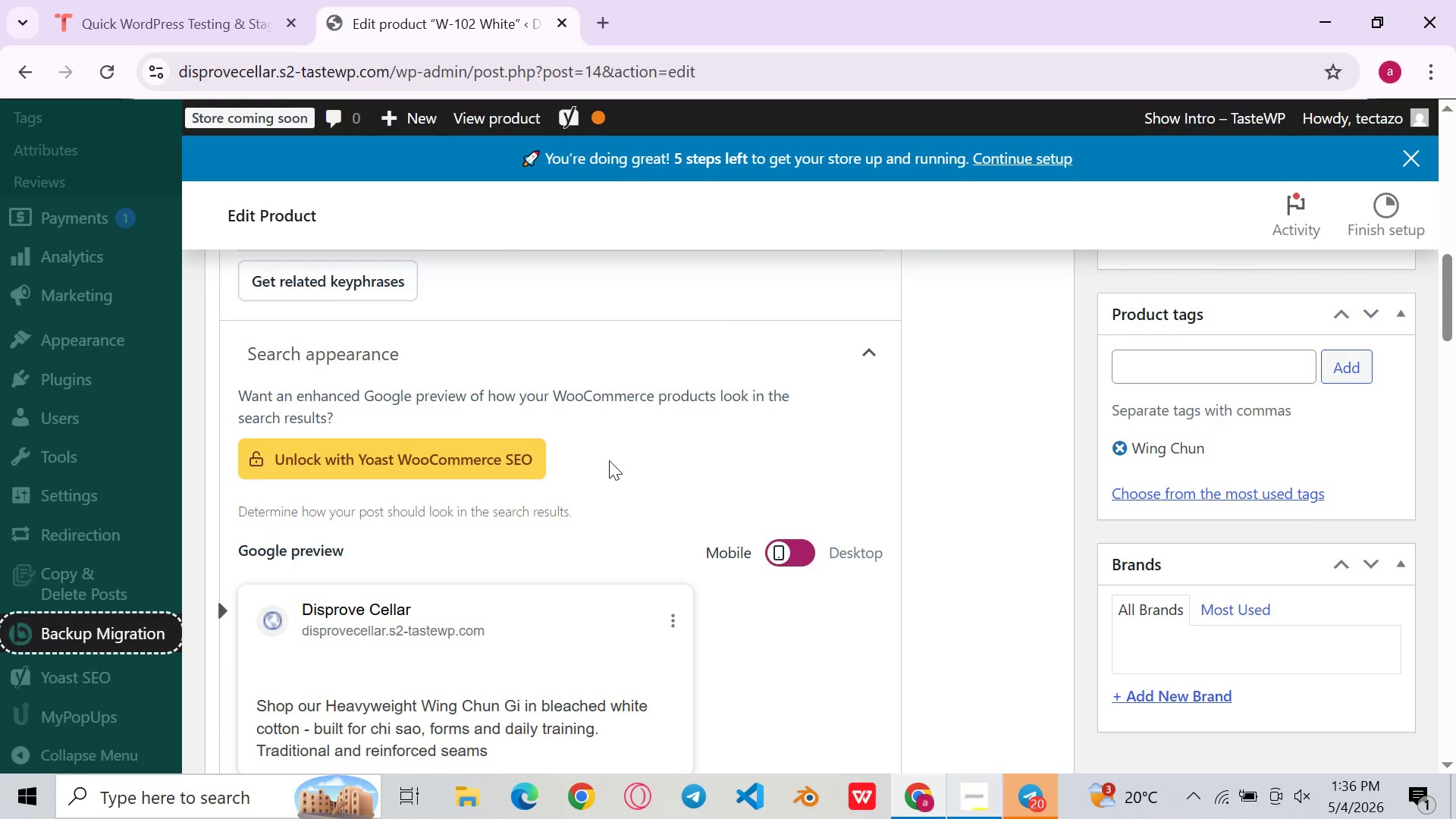 
wait(5.61)
 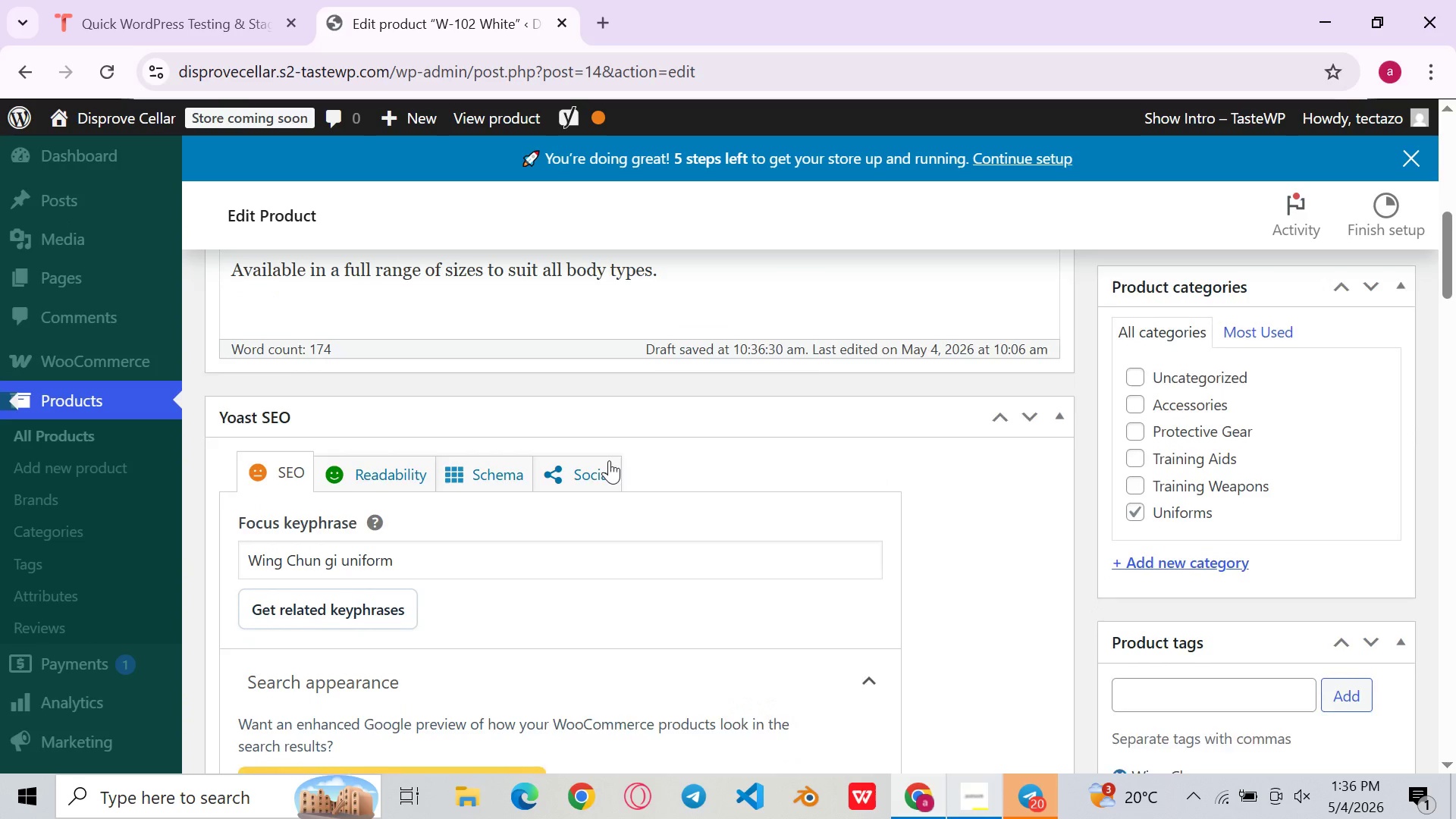 
left_click([453, 477])
 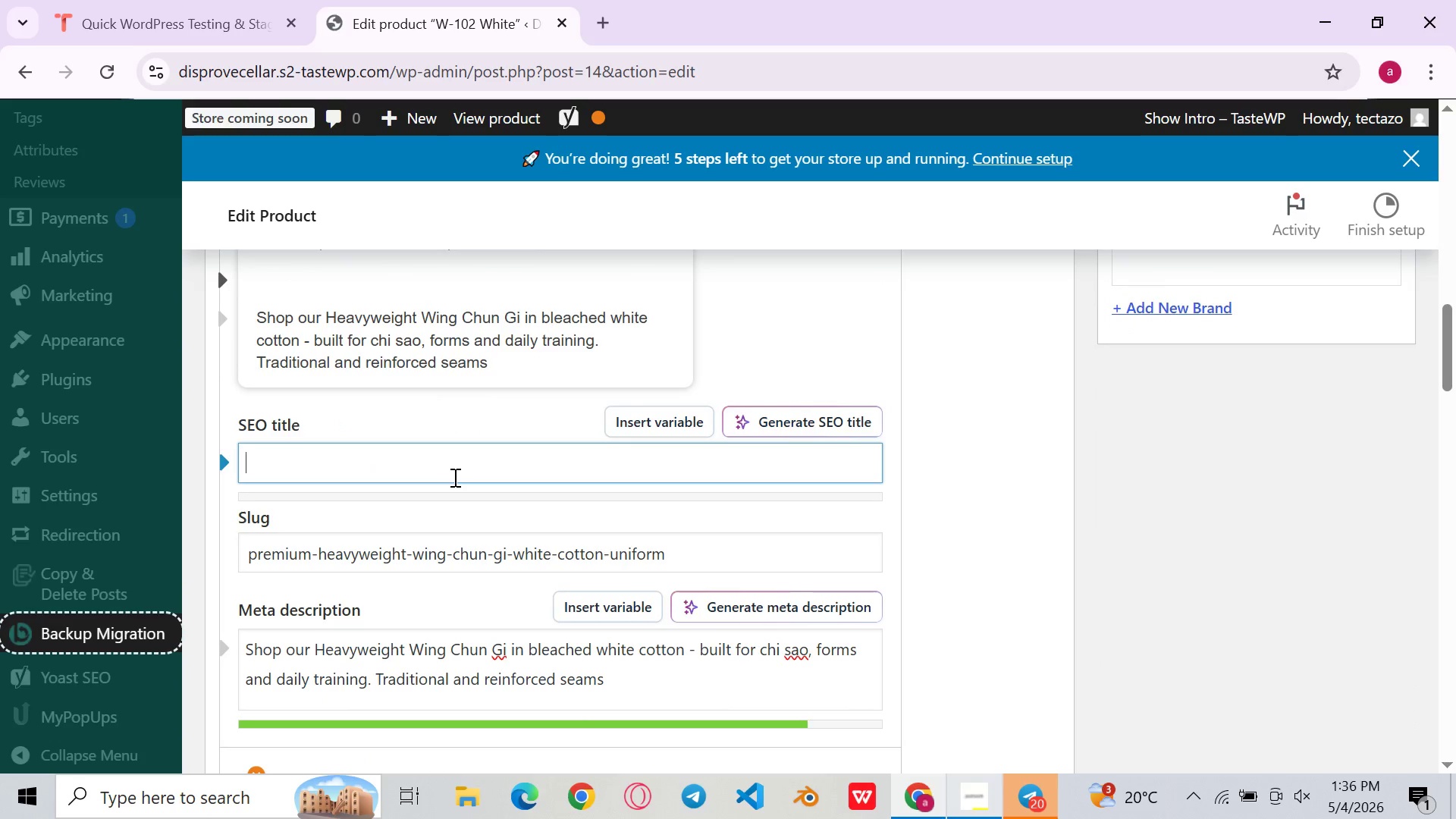 
key(Control+V)
 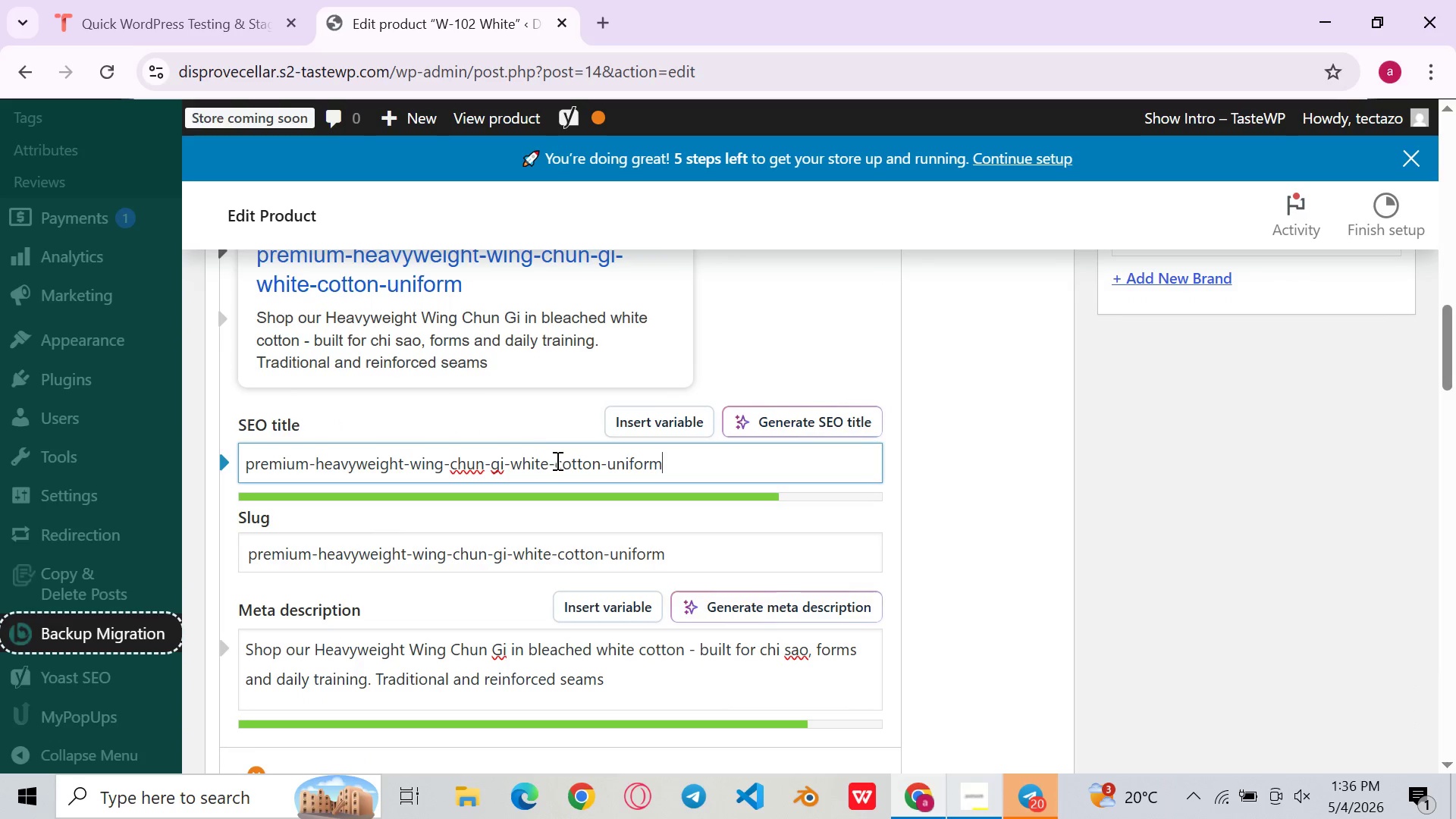 
left_click([556, 459])
 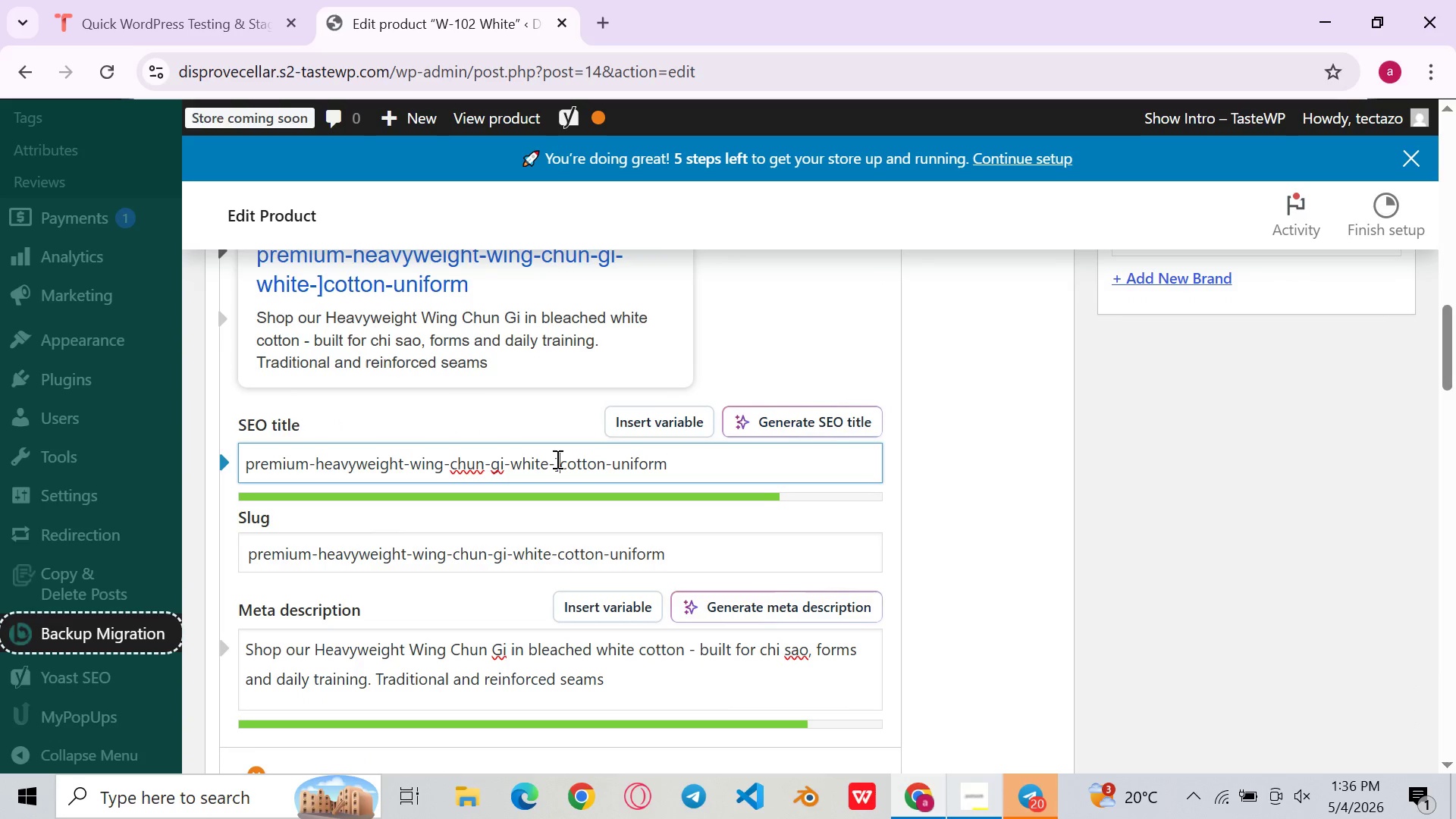 
key(BracketRight)
 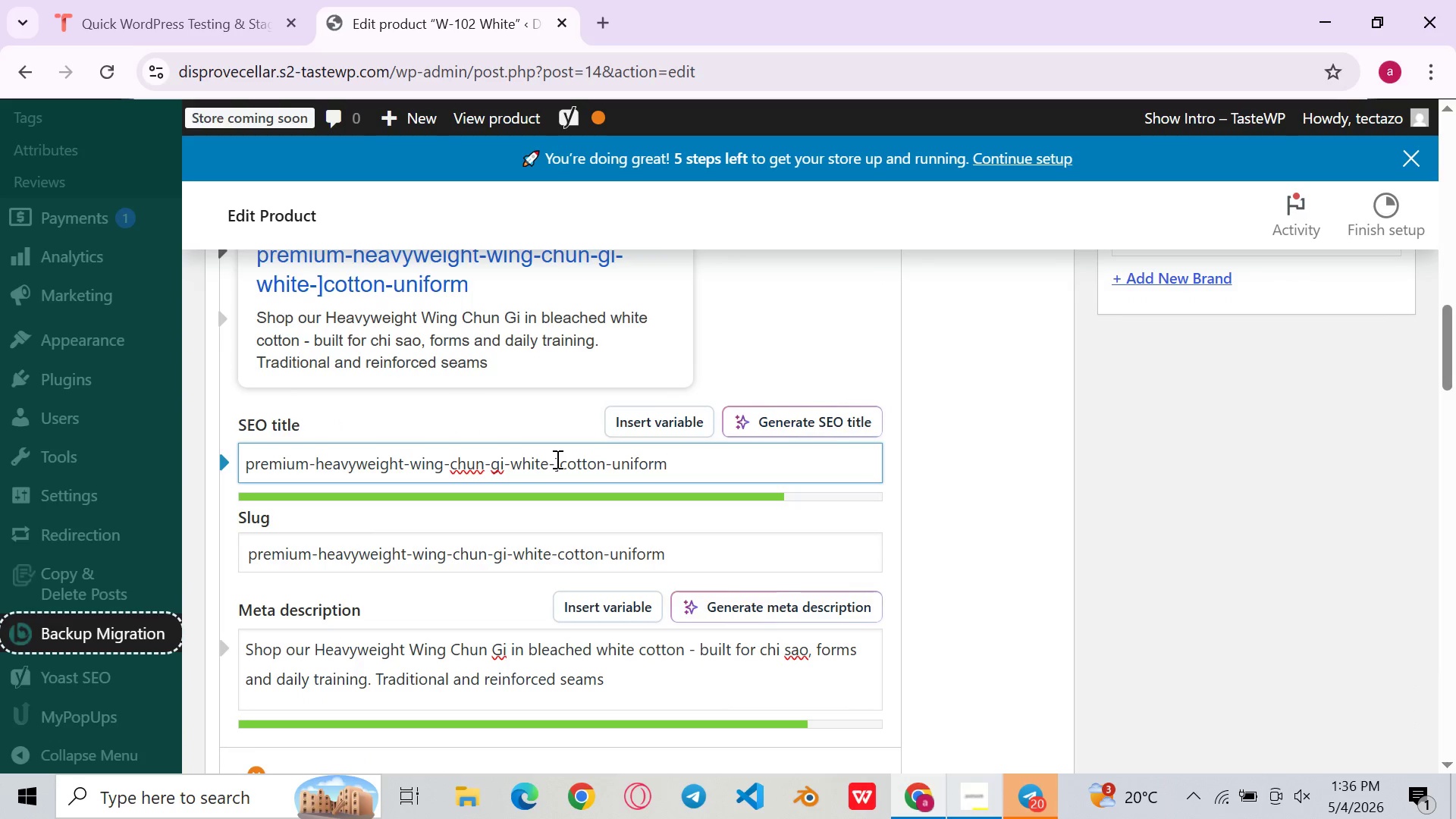 
key(Backspace)
 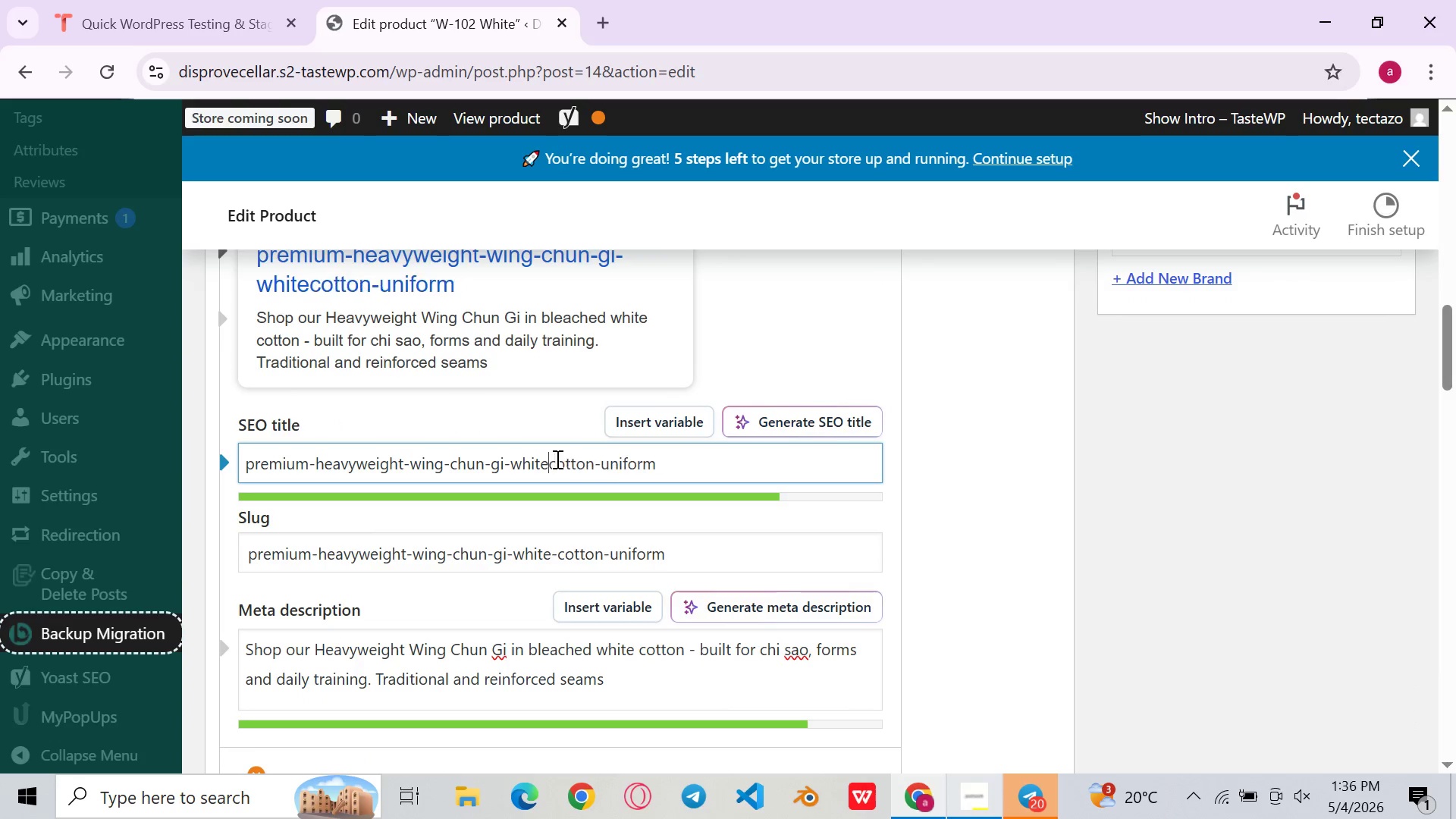 
key(Backspace)
 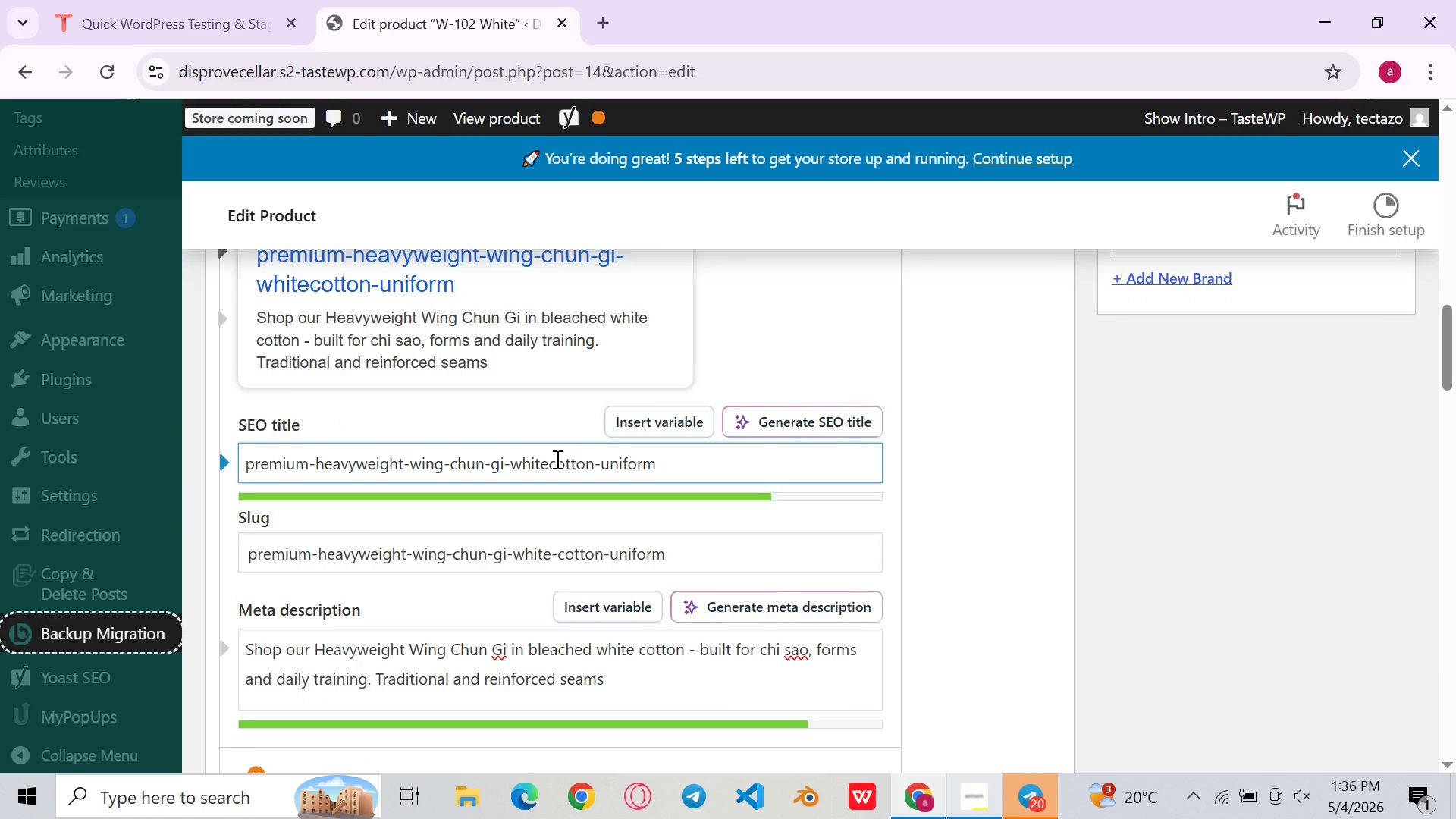 
key(Space)
 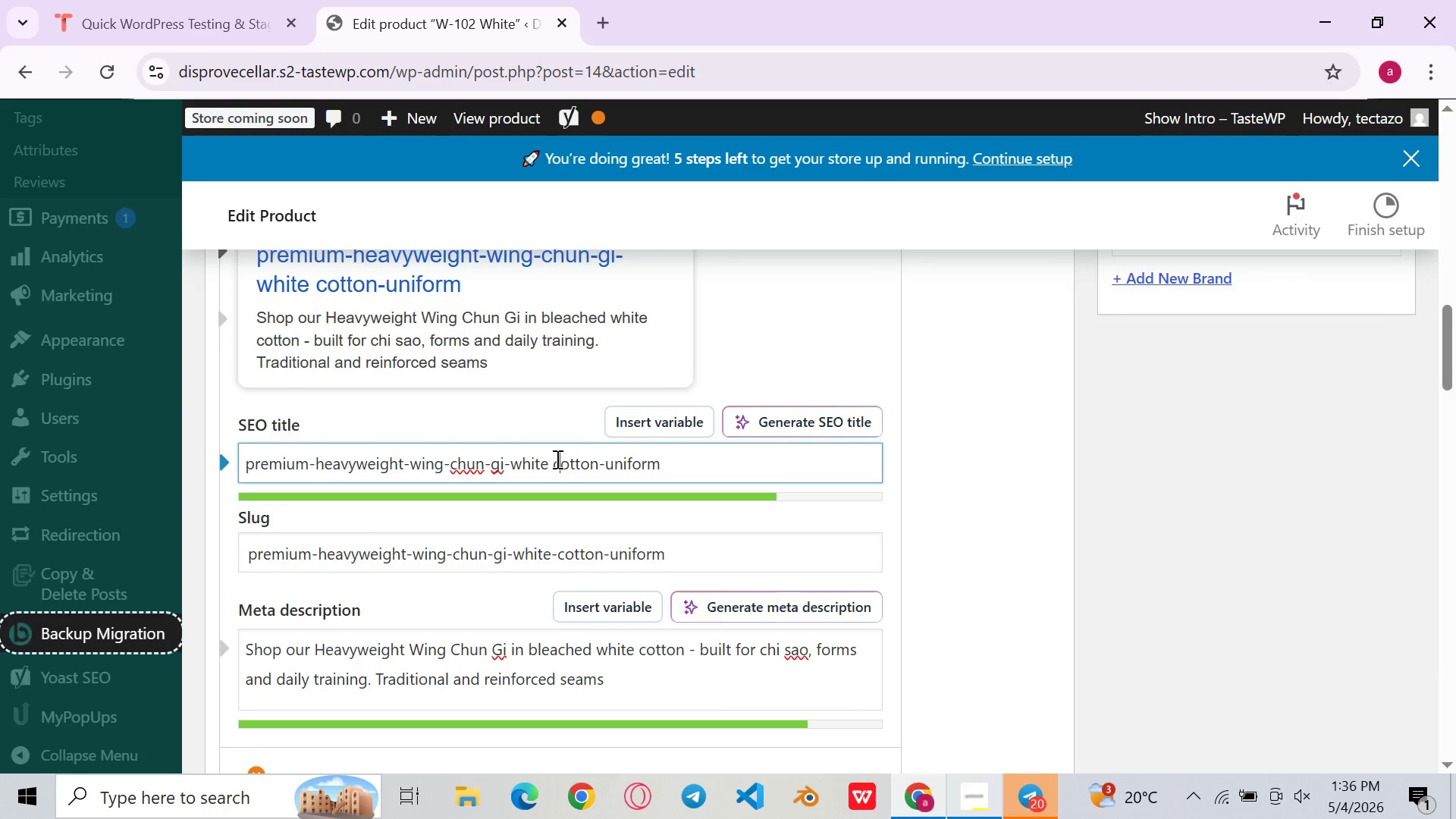 
key(ArrowRight)
 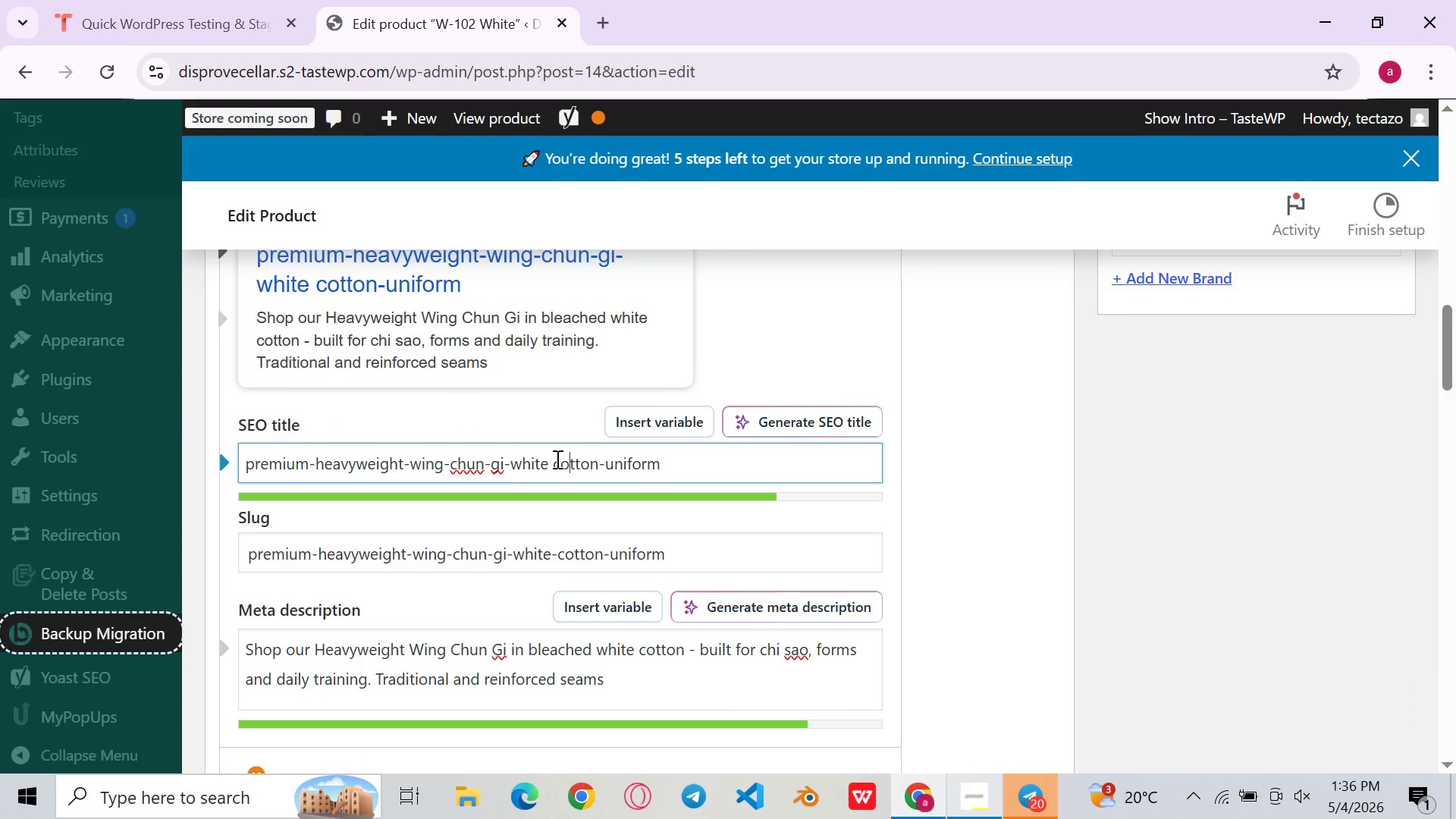 
key(ArrowRight)
 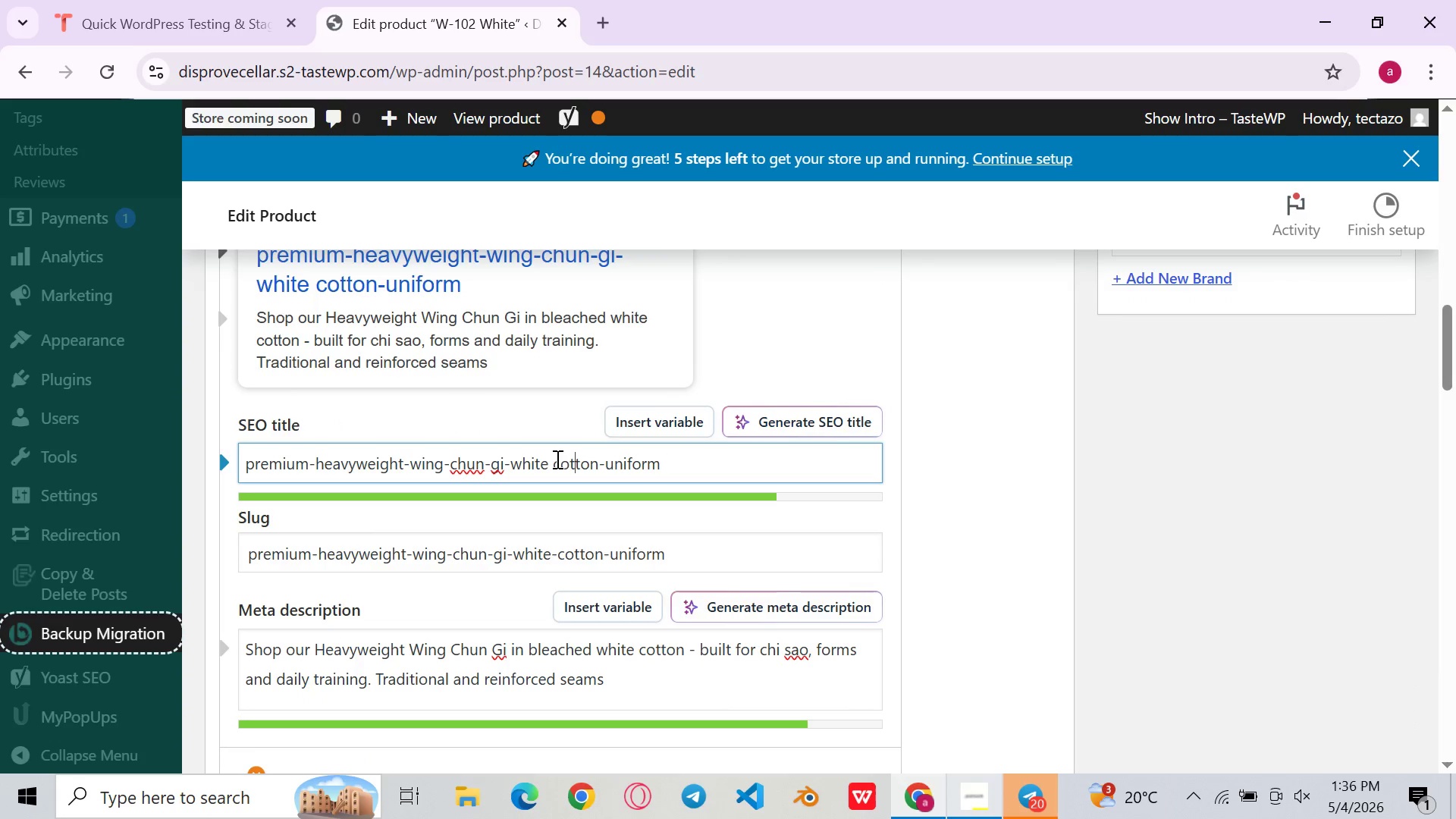 
key(ArrowRight)
 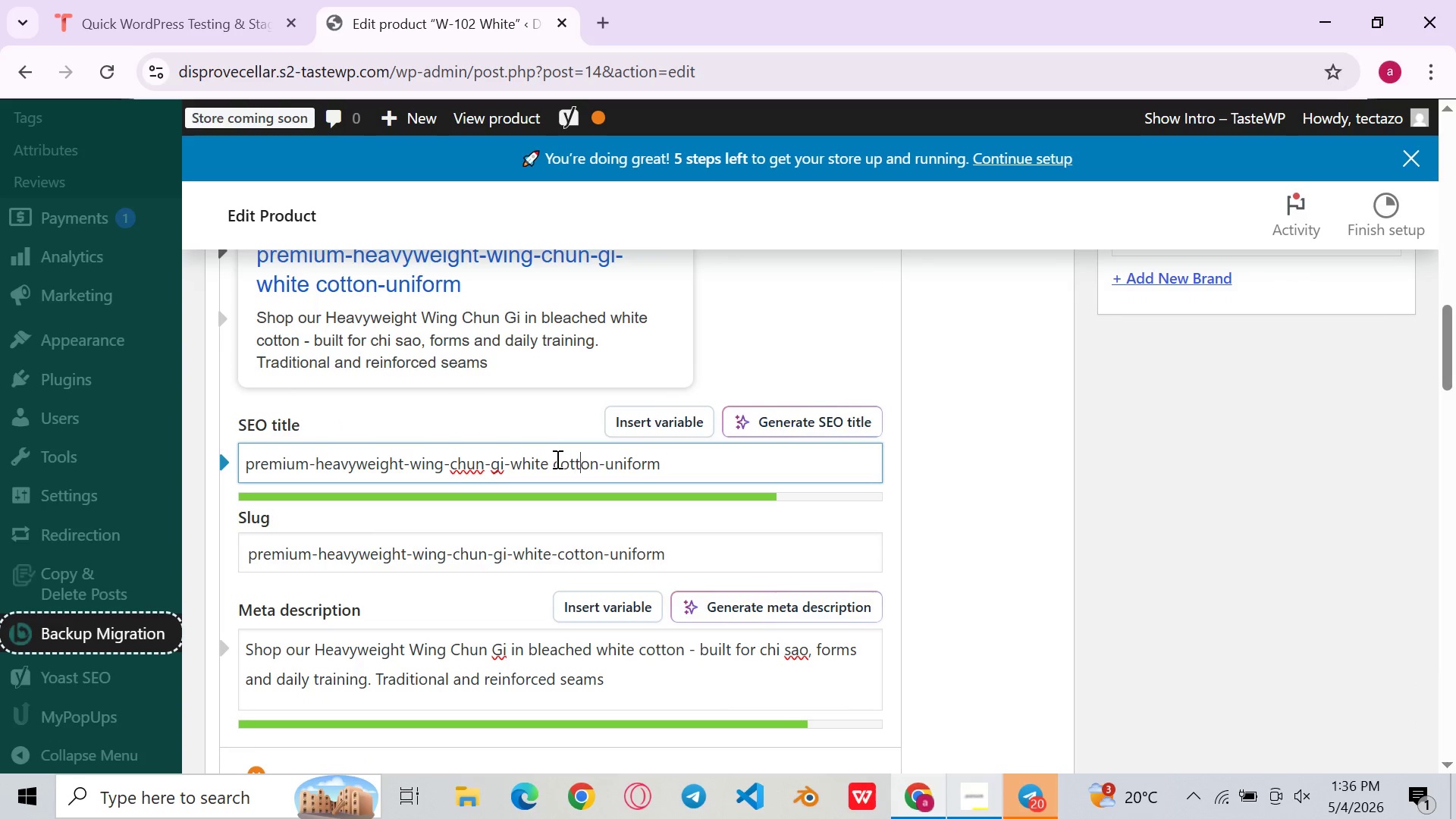 
key(ArrowRight)
 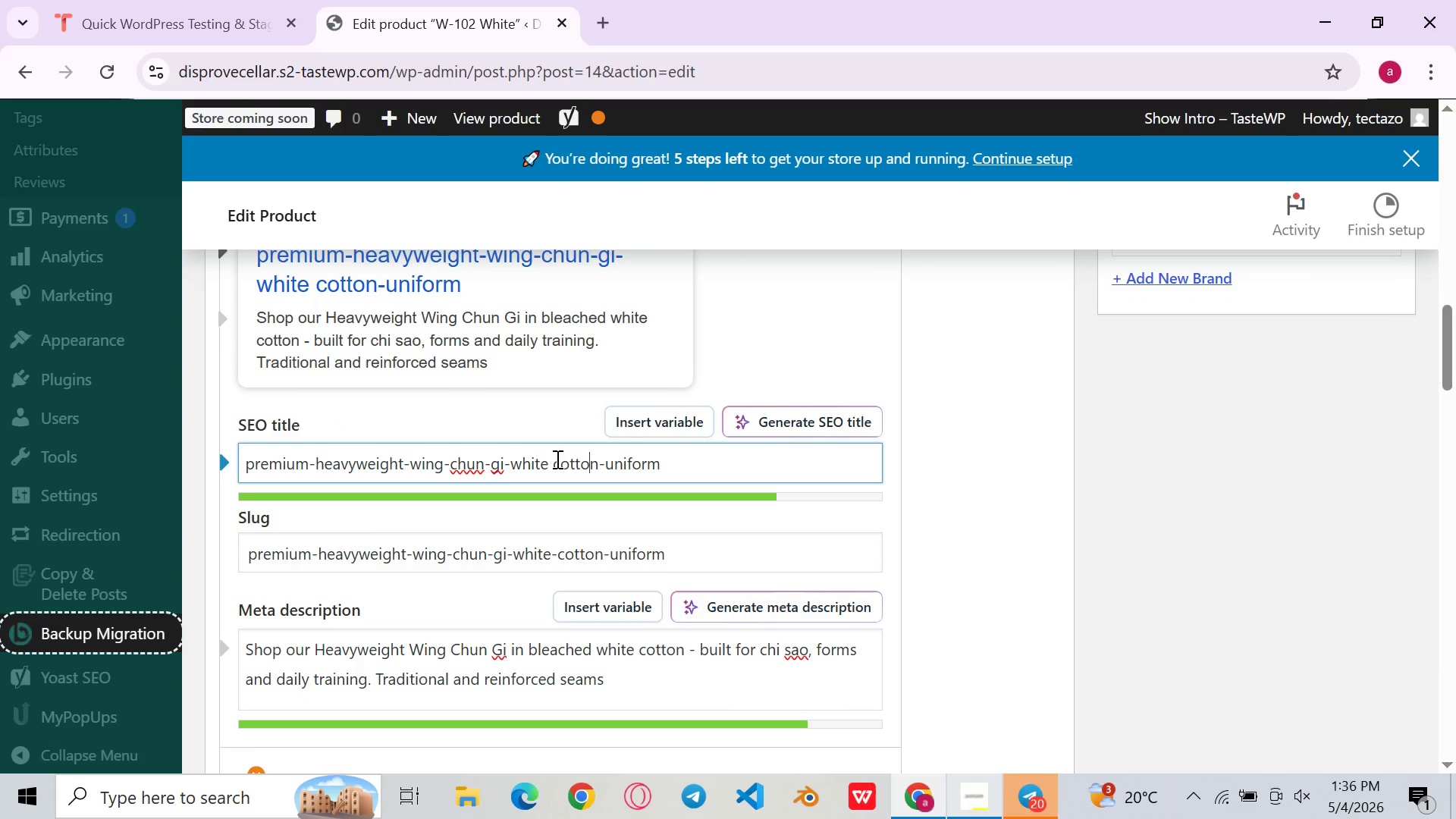 
key(ArrowRight)
 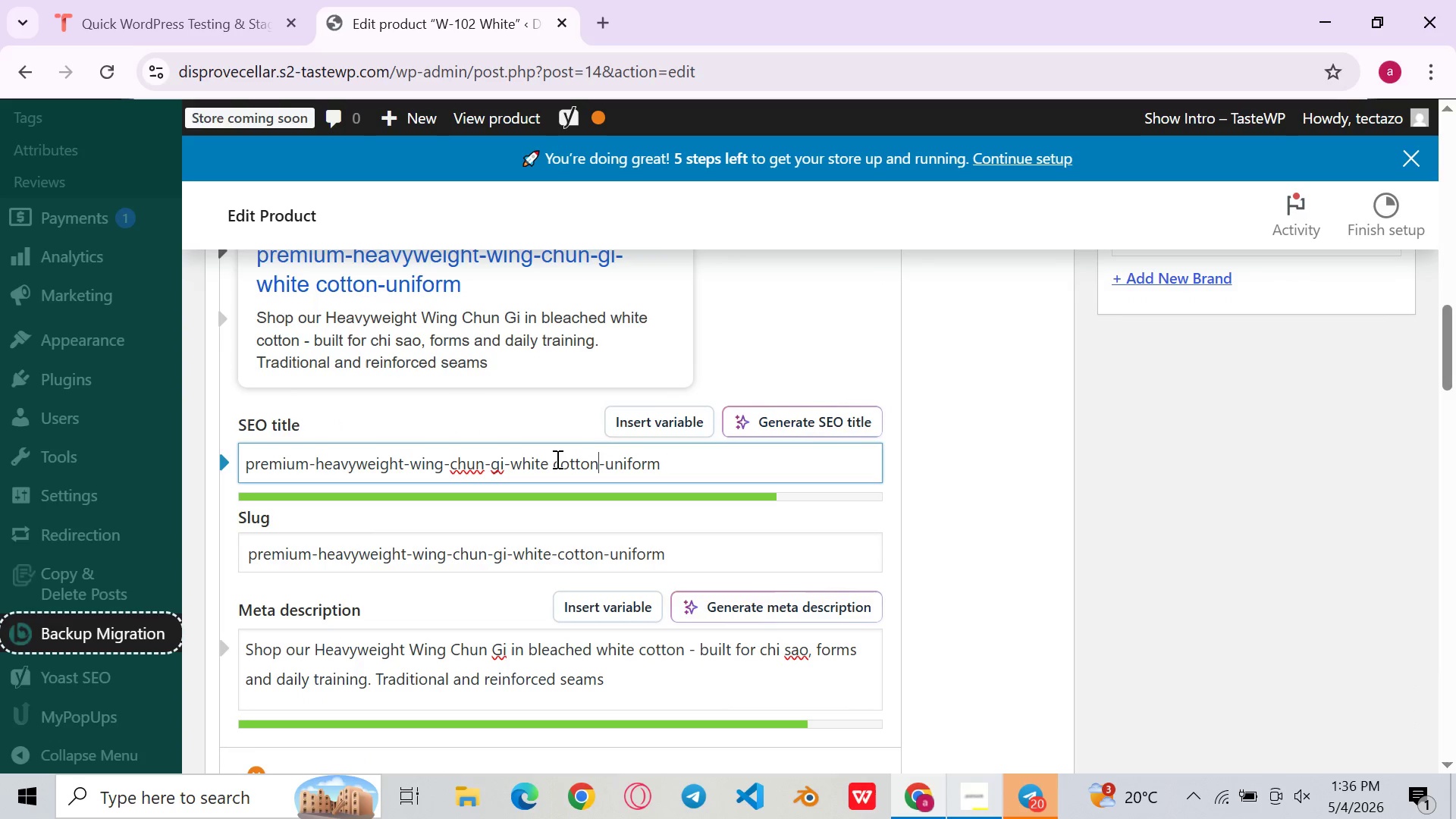 
key(ArrowRight)
 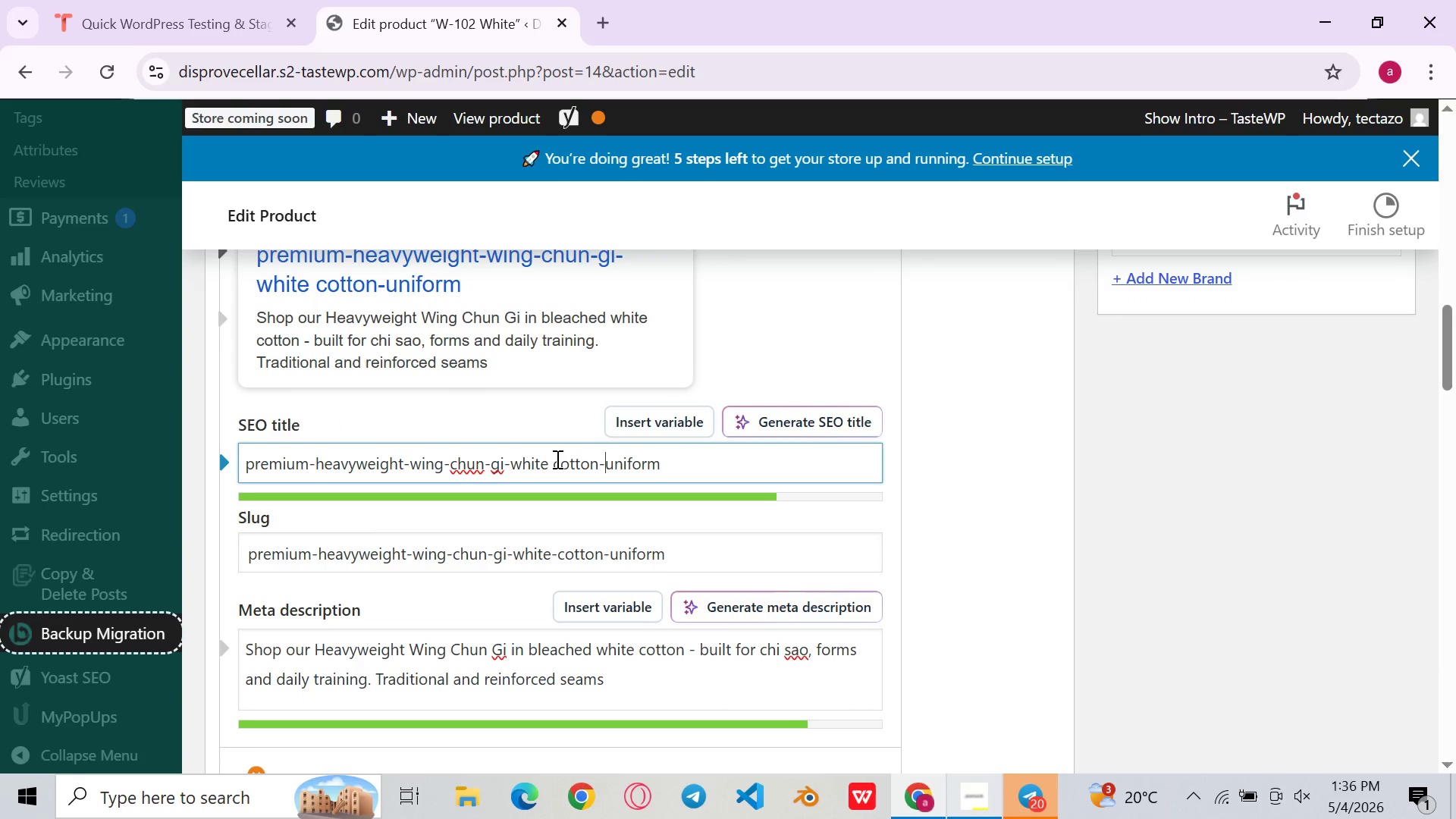 
key(ArrowRight)
 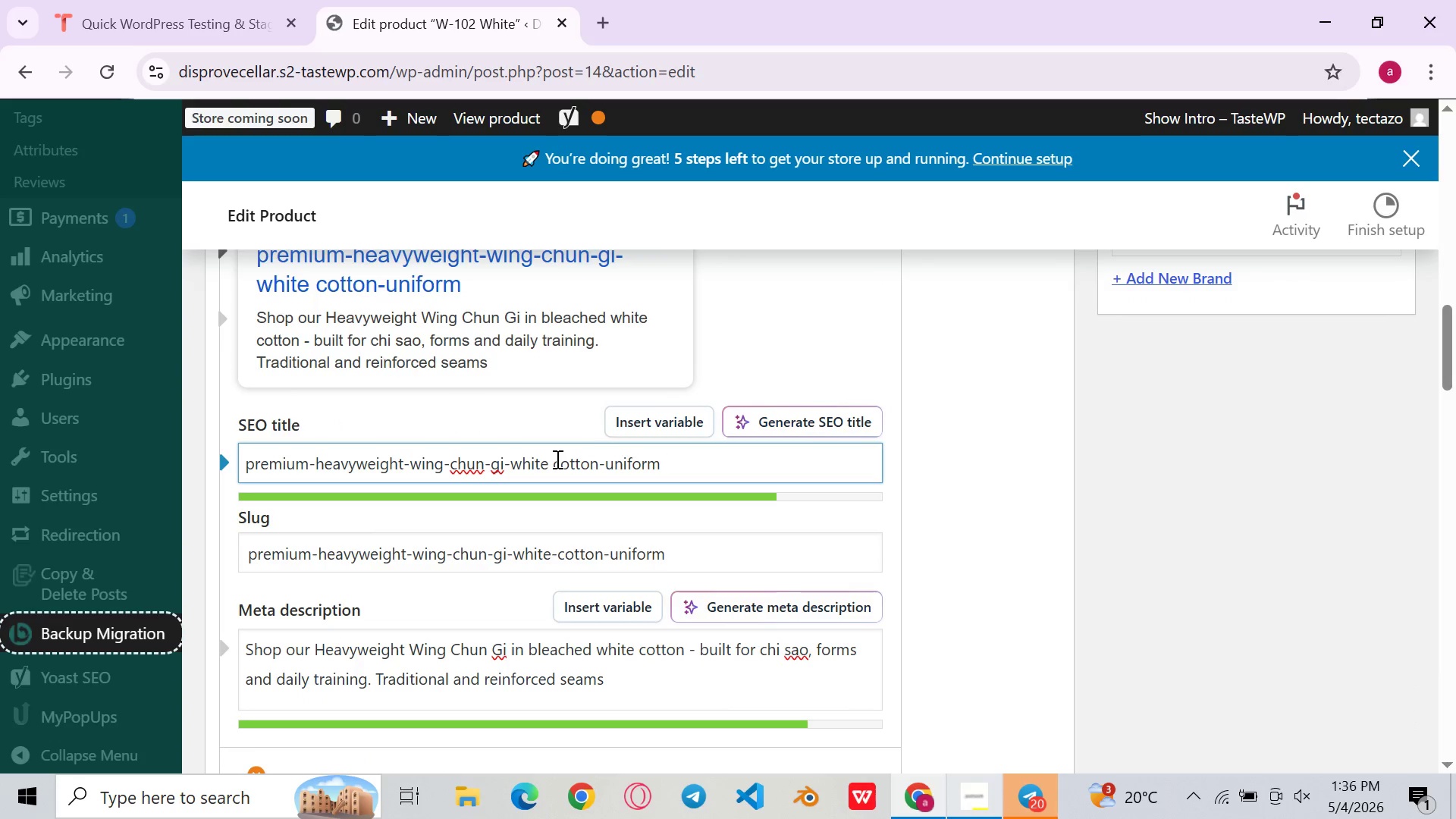 
key(Backspace)
 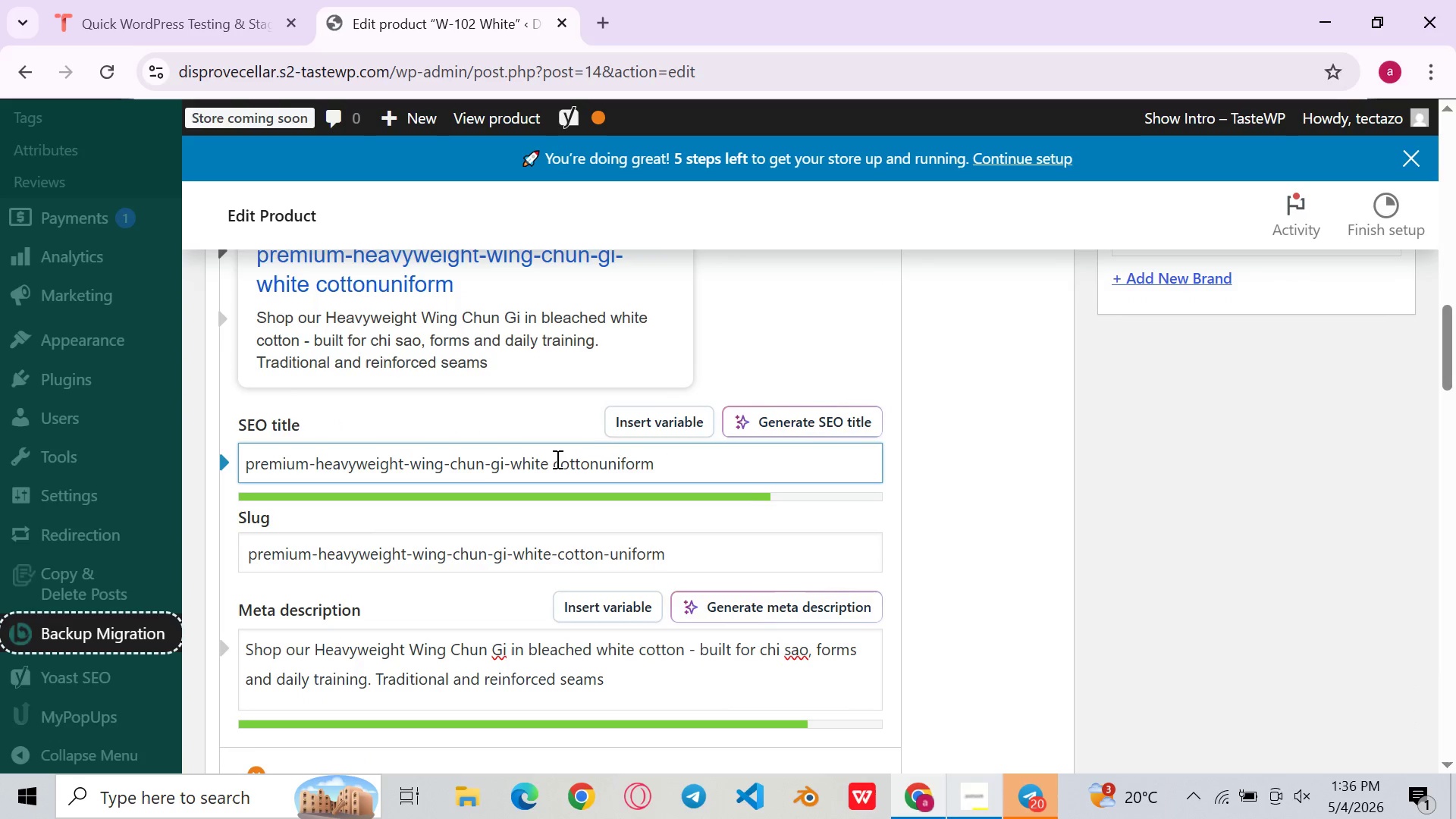 
key(Space)
 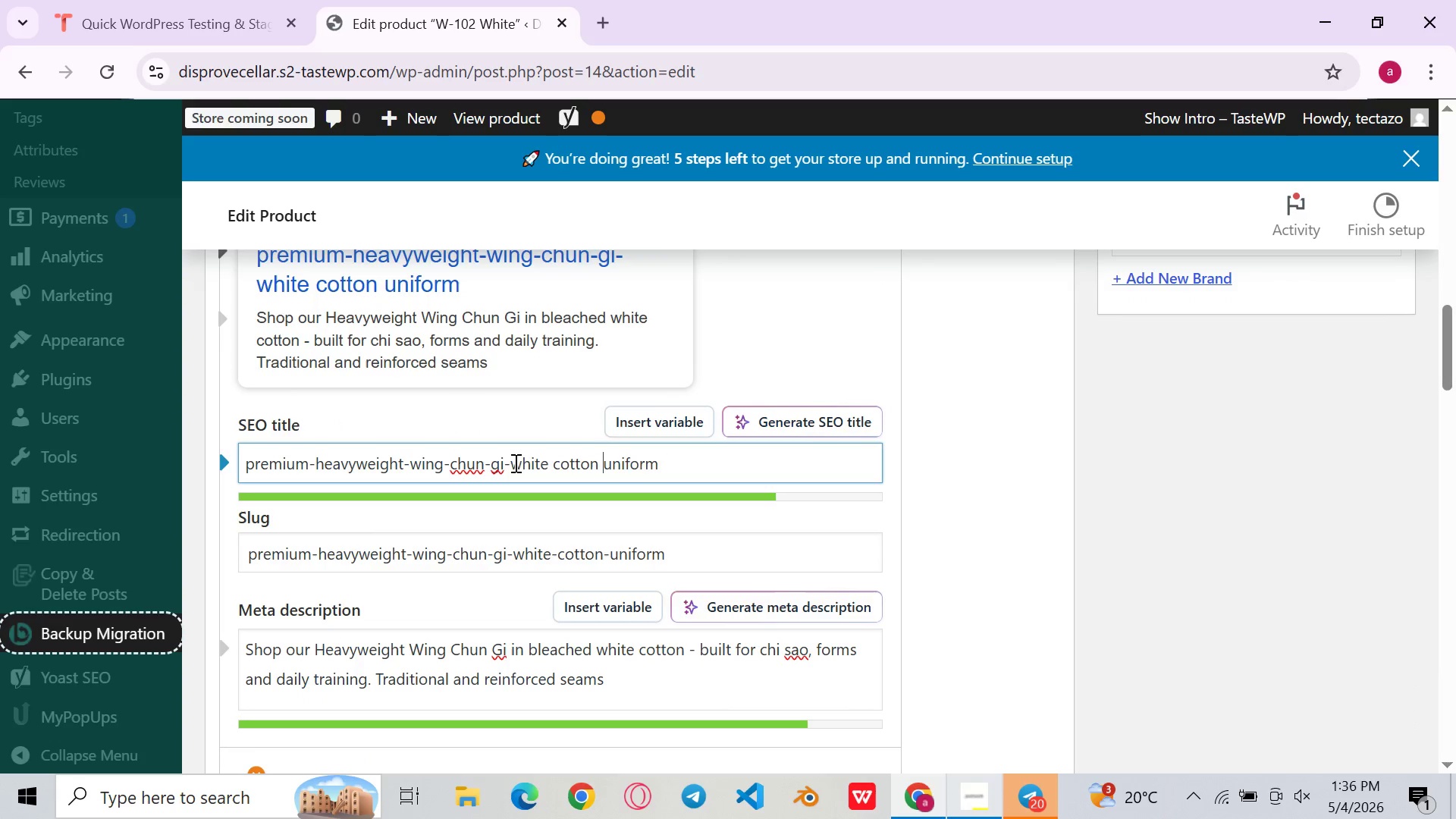 
left_click([515, 463])
 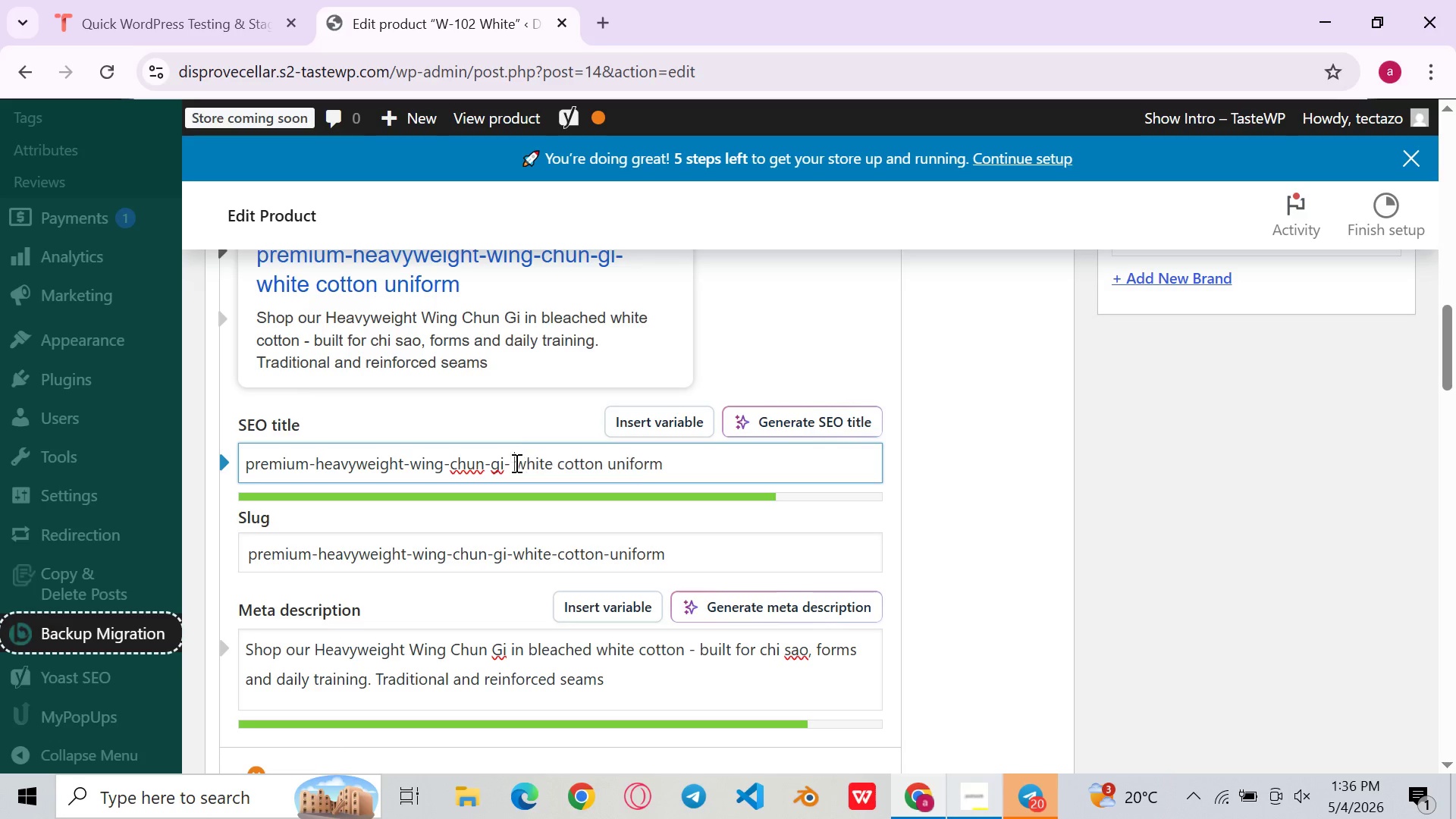 
key(Space)
 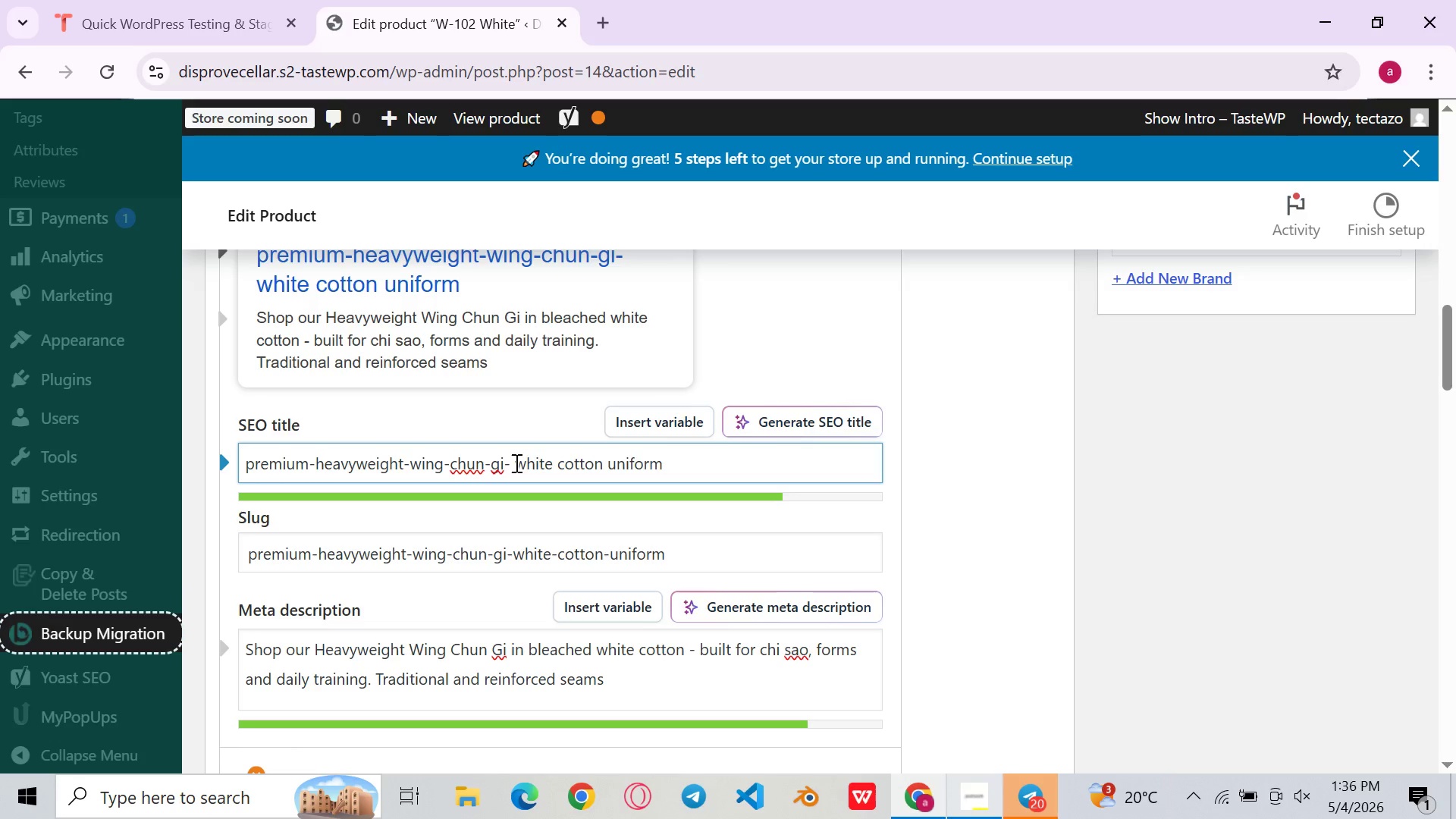 
key(Space)
 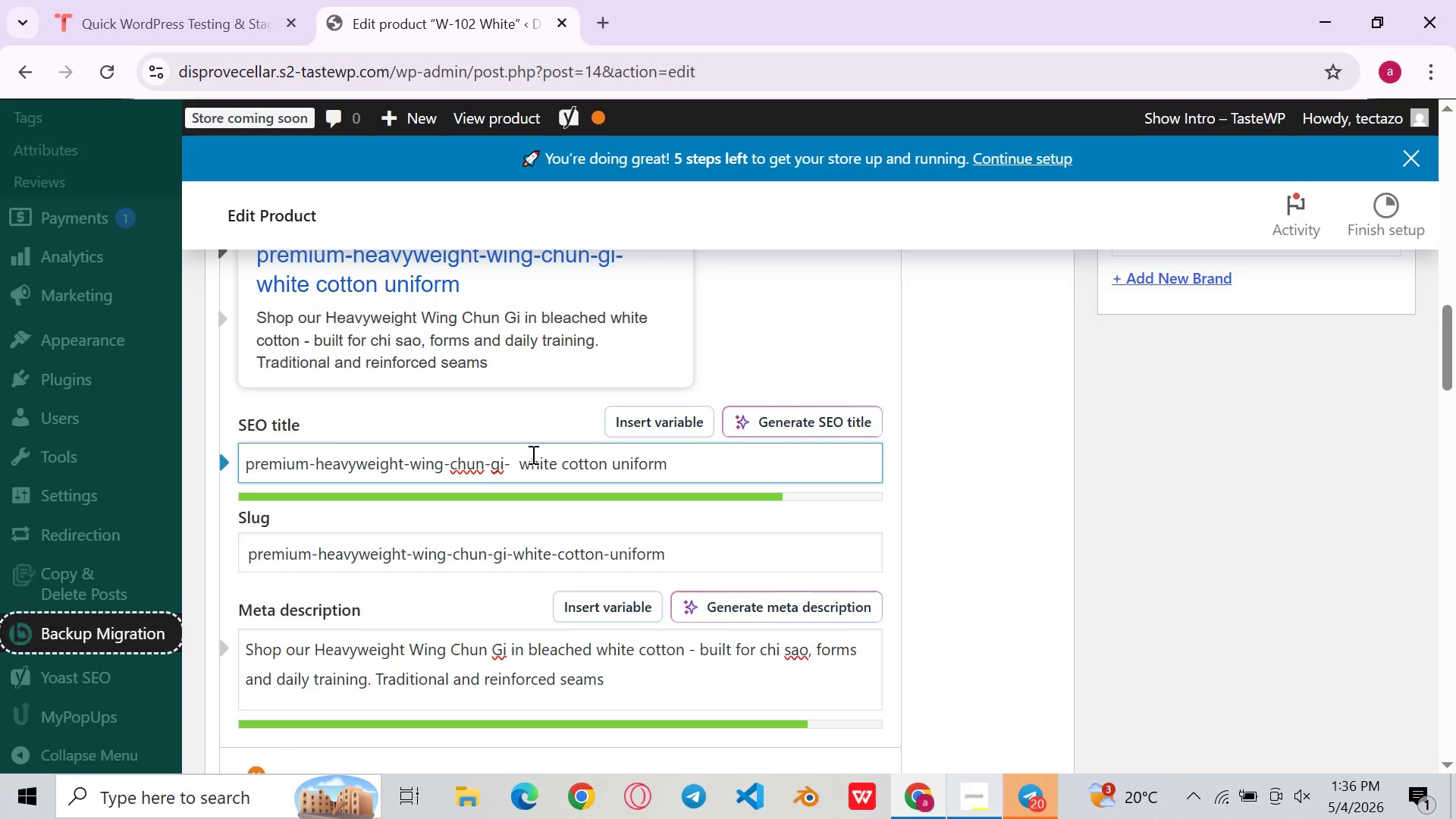 
key(Space)
 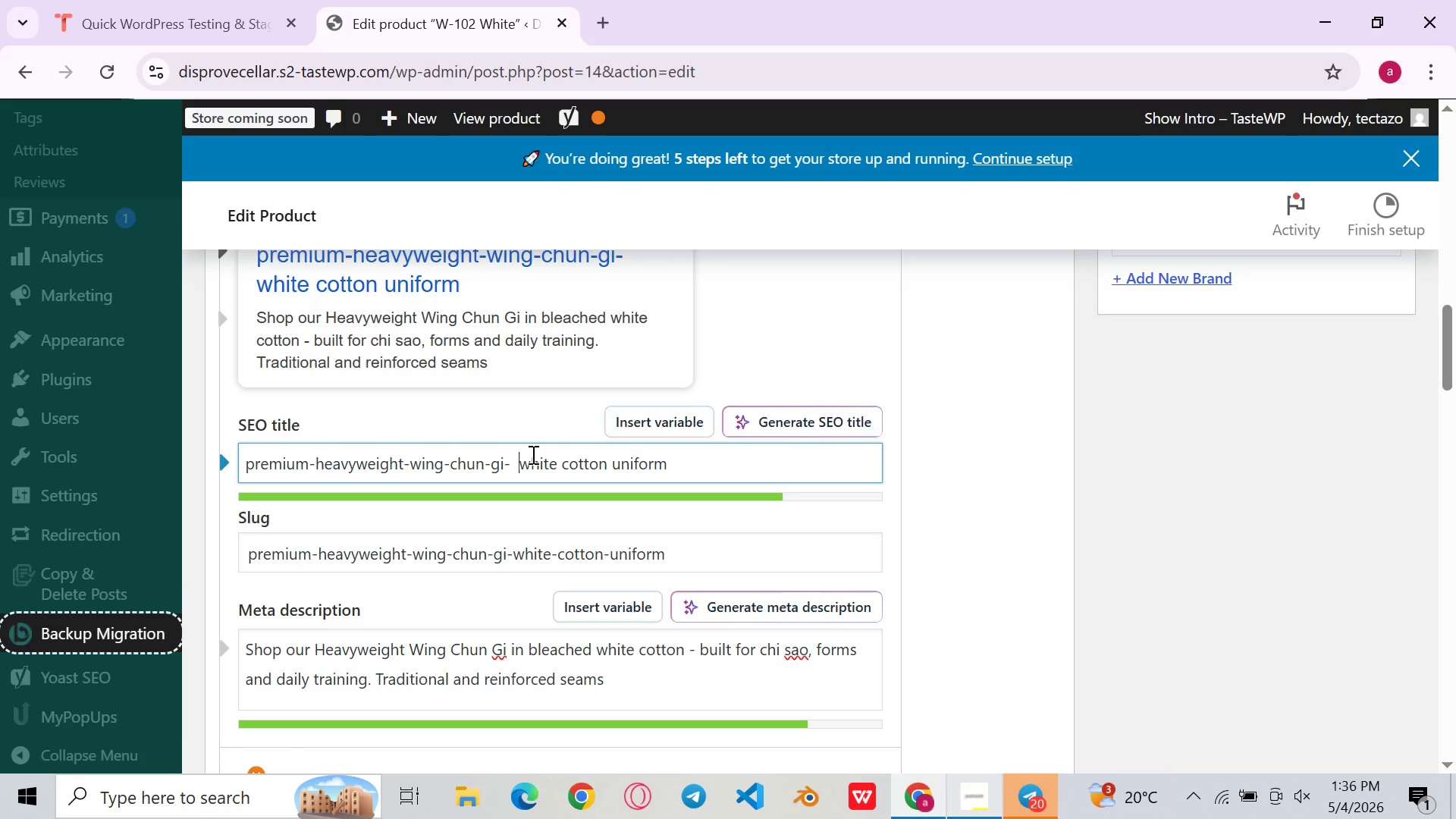 
key(Backspace)
 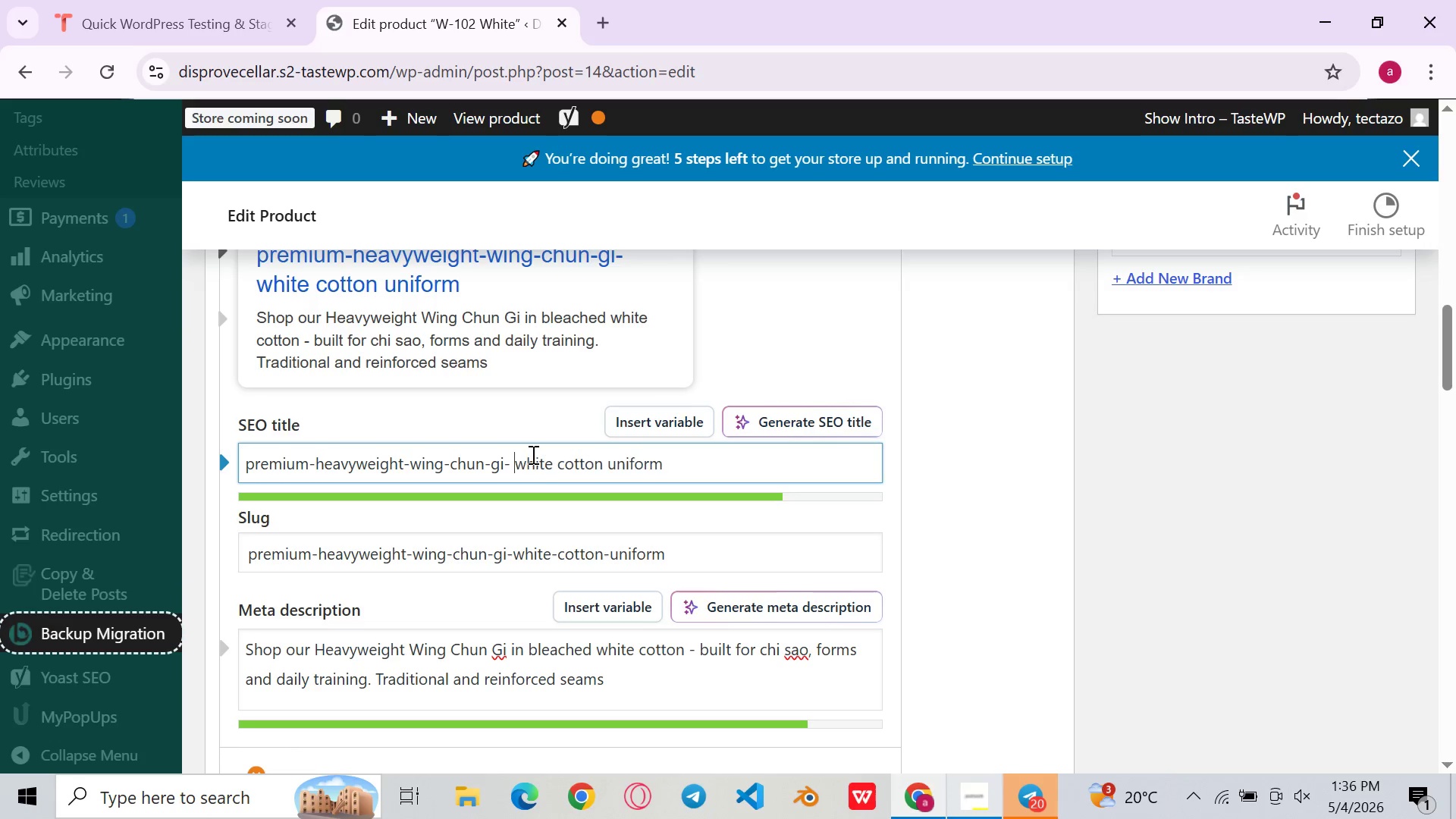 
key(Backspace)
 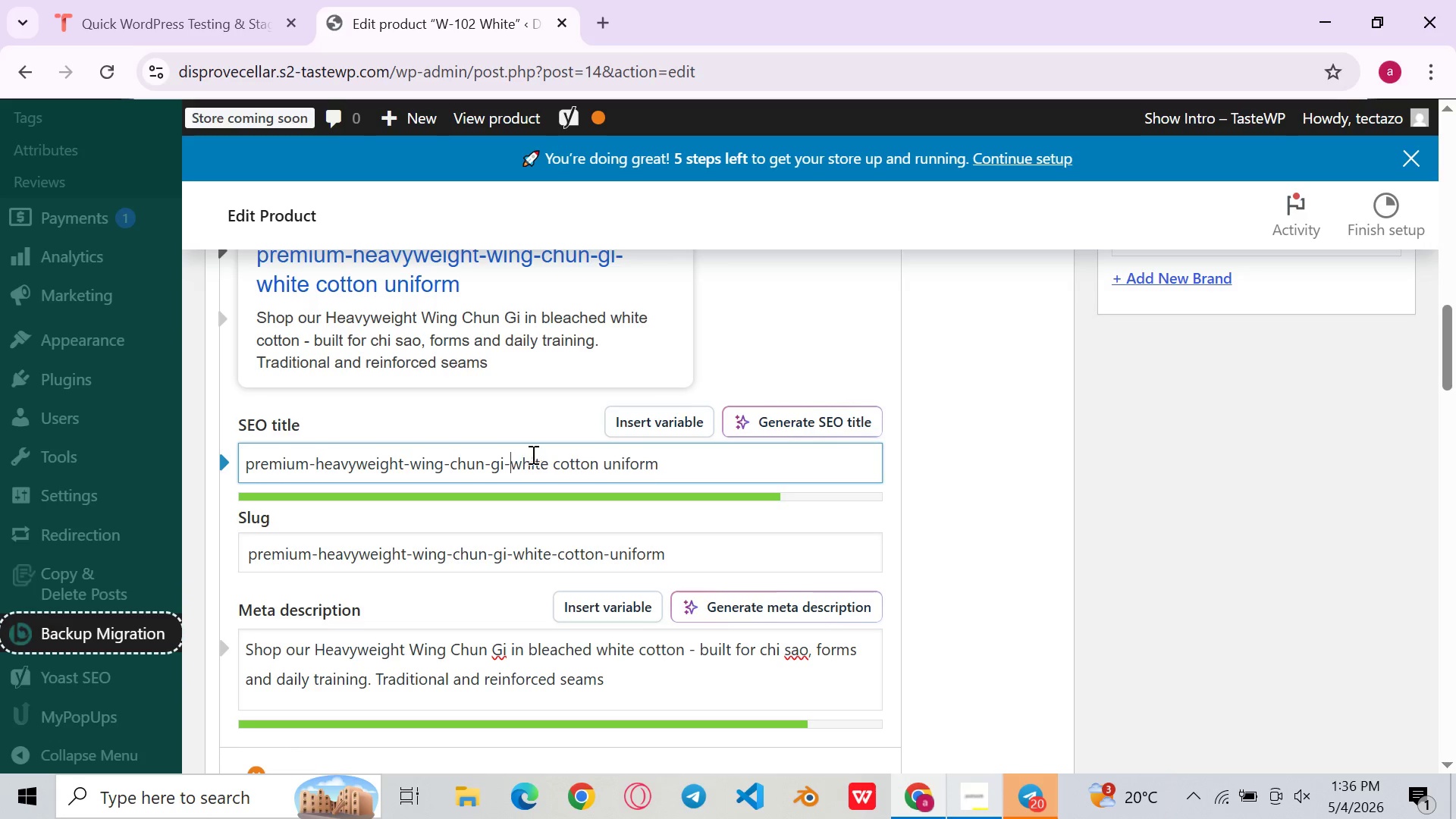 
key(Backspace)
 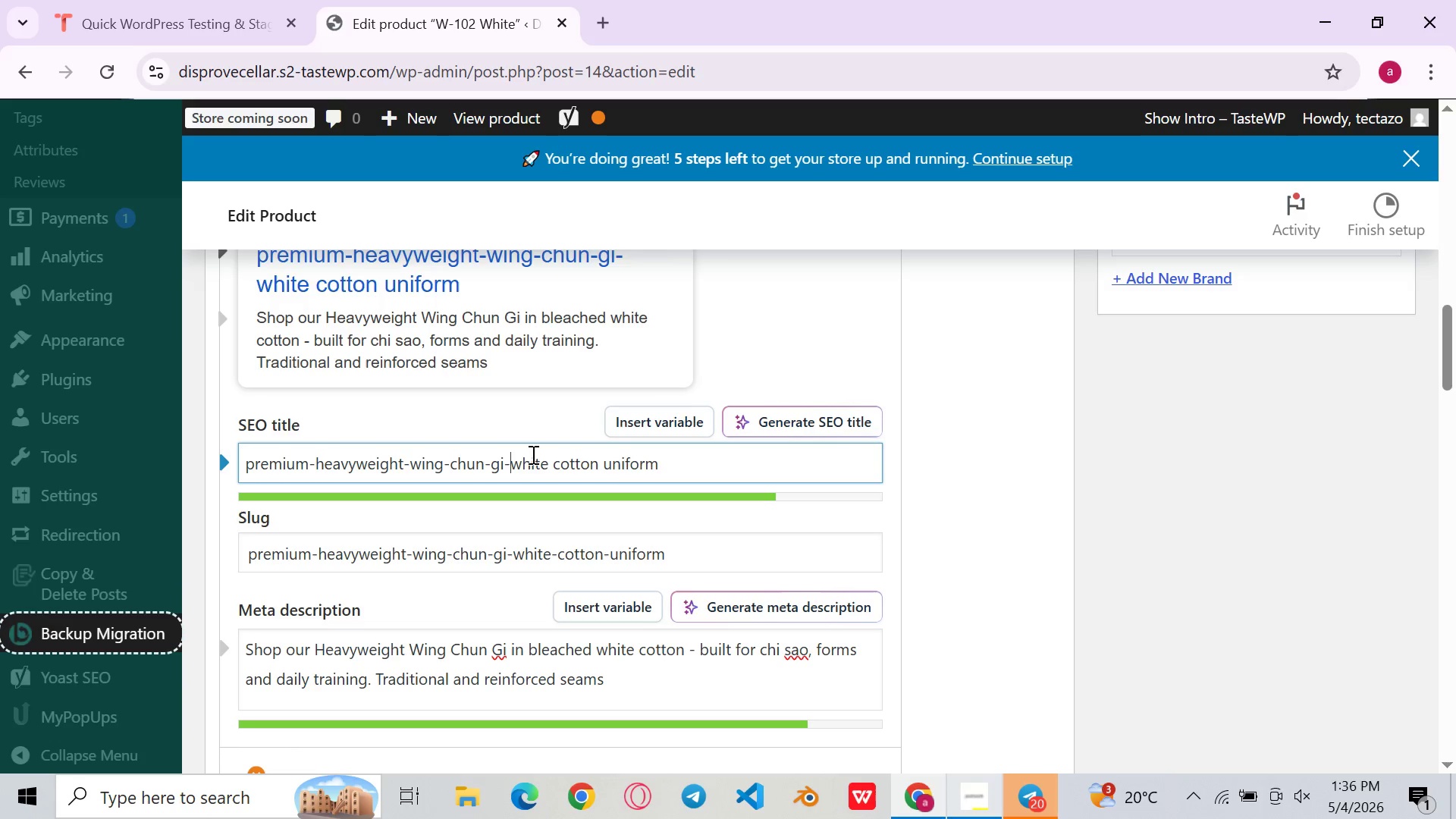 
key(Backspace)
 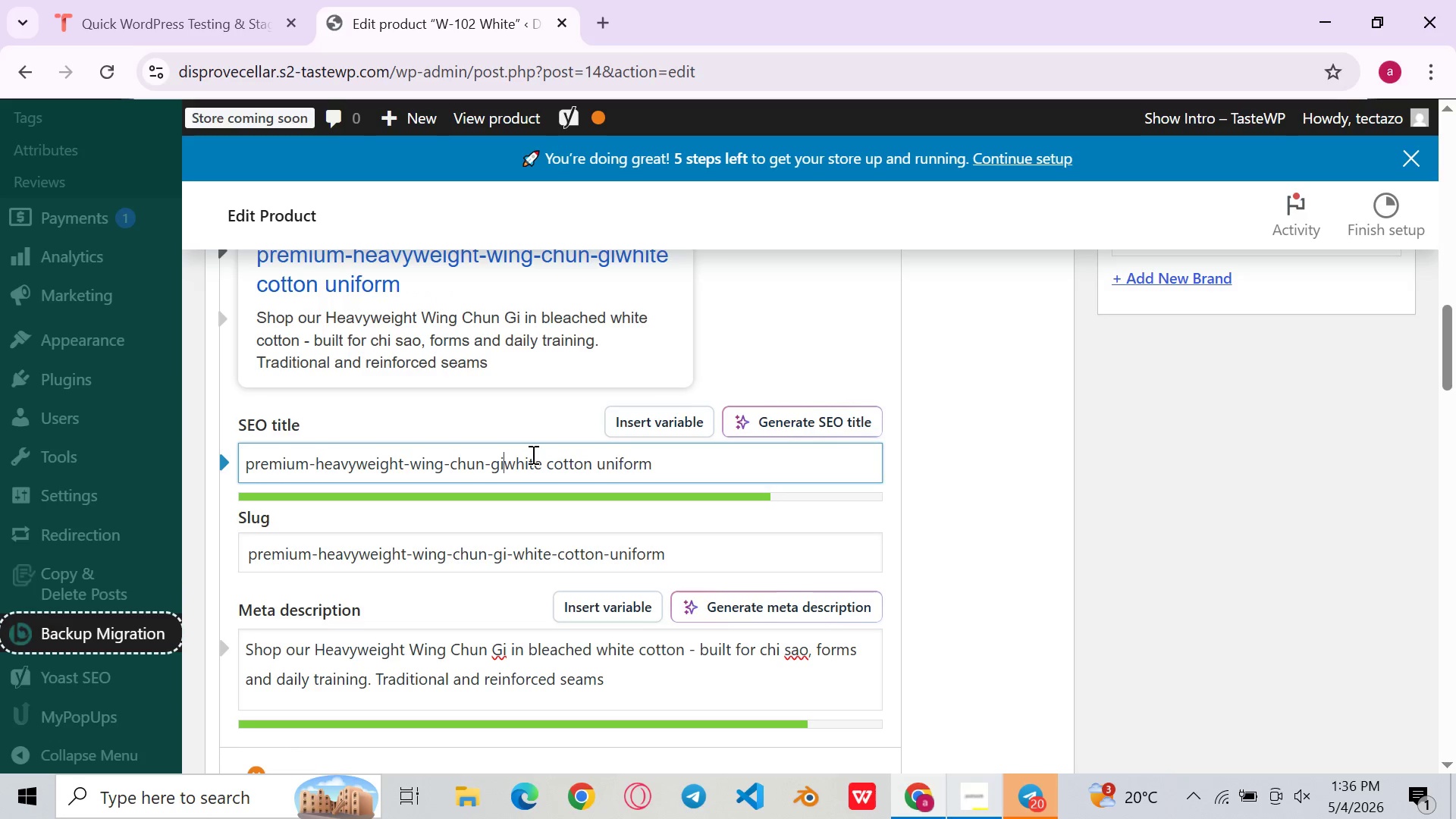 
key(Space)
 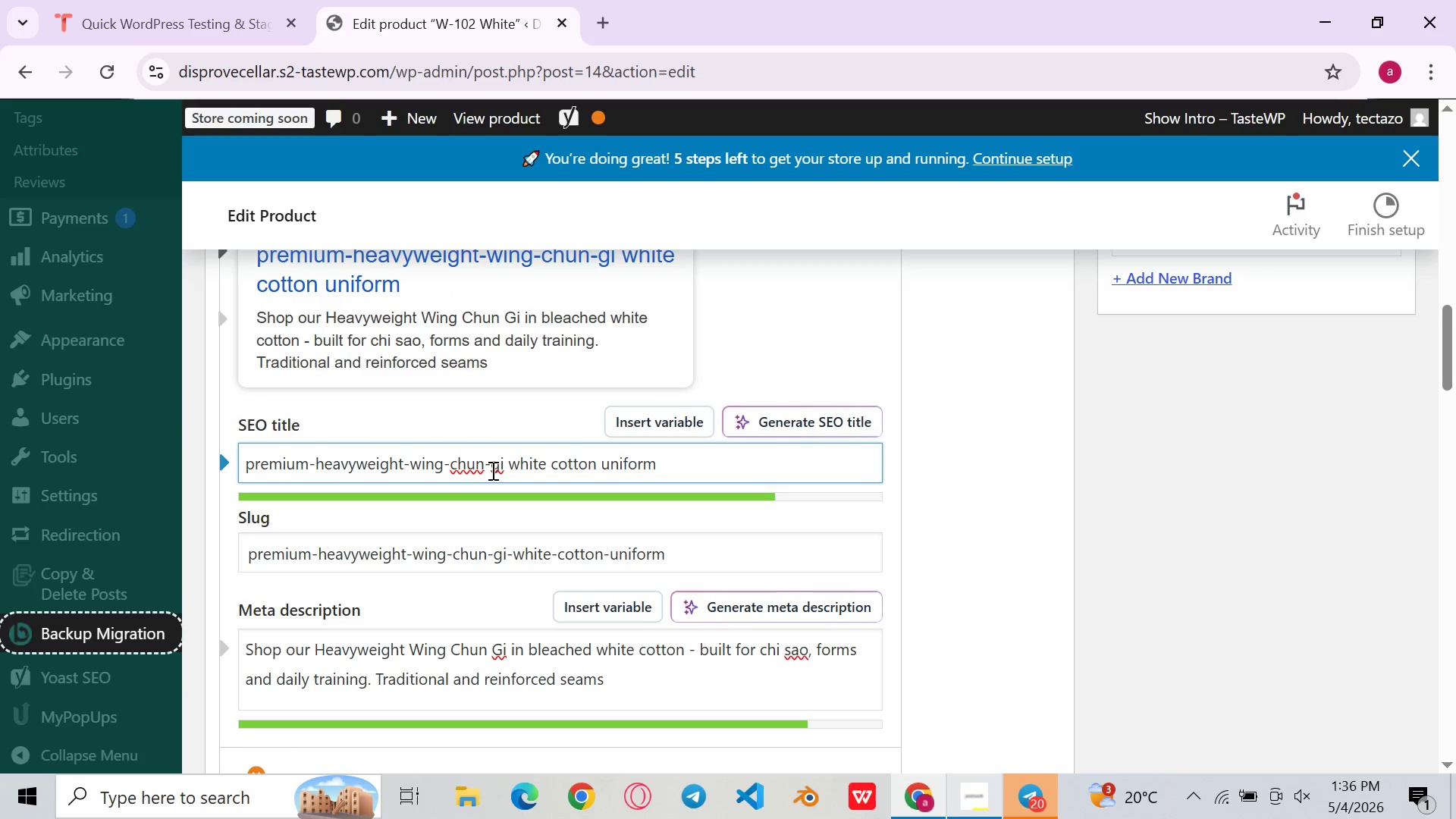 
left_click([491, 470])
 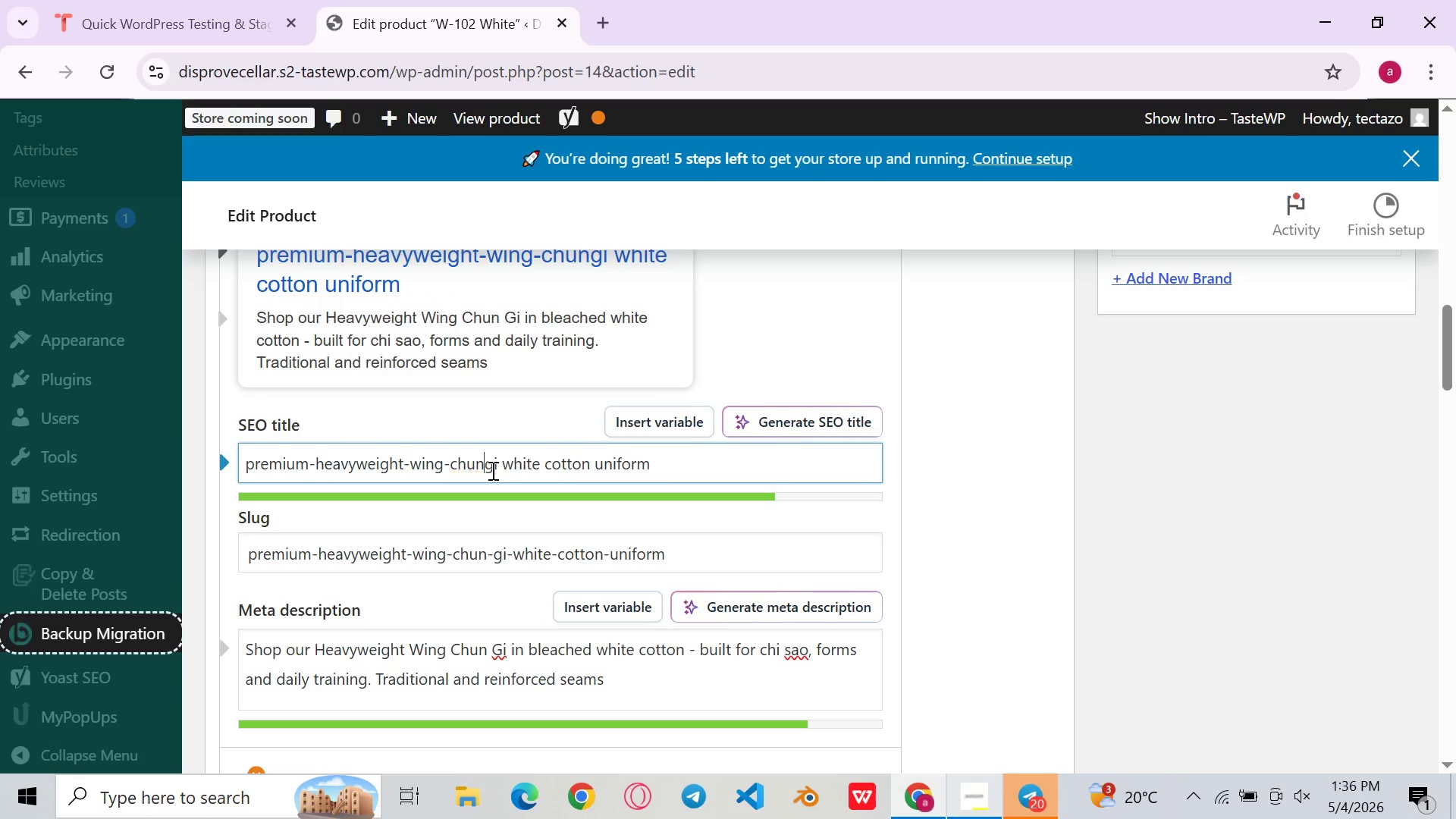 
key(Backspace)
 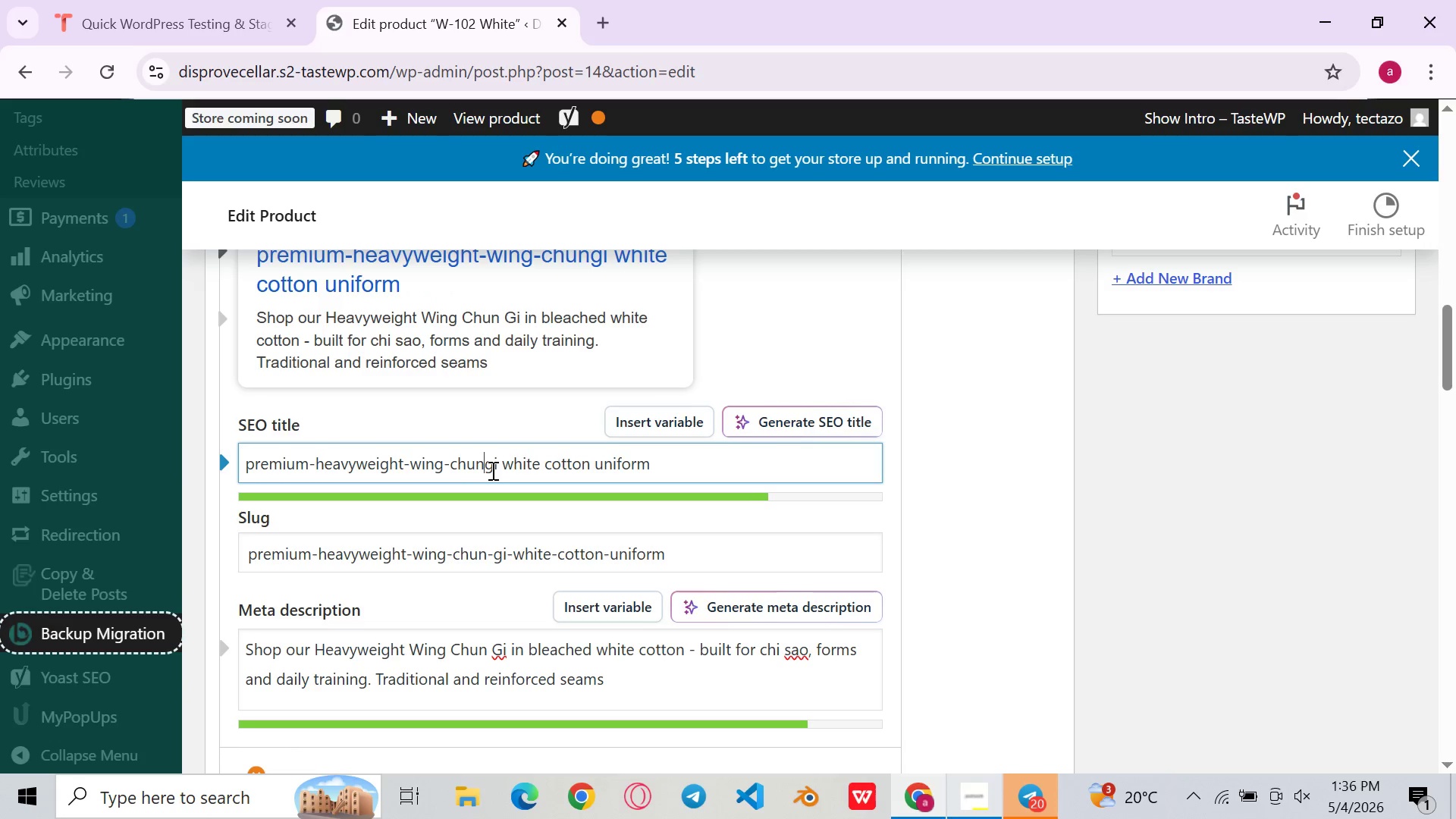 
key(Space)
 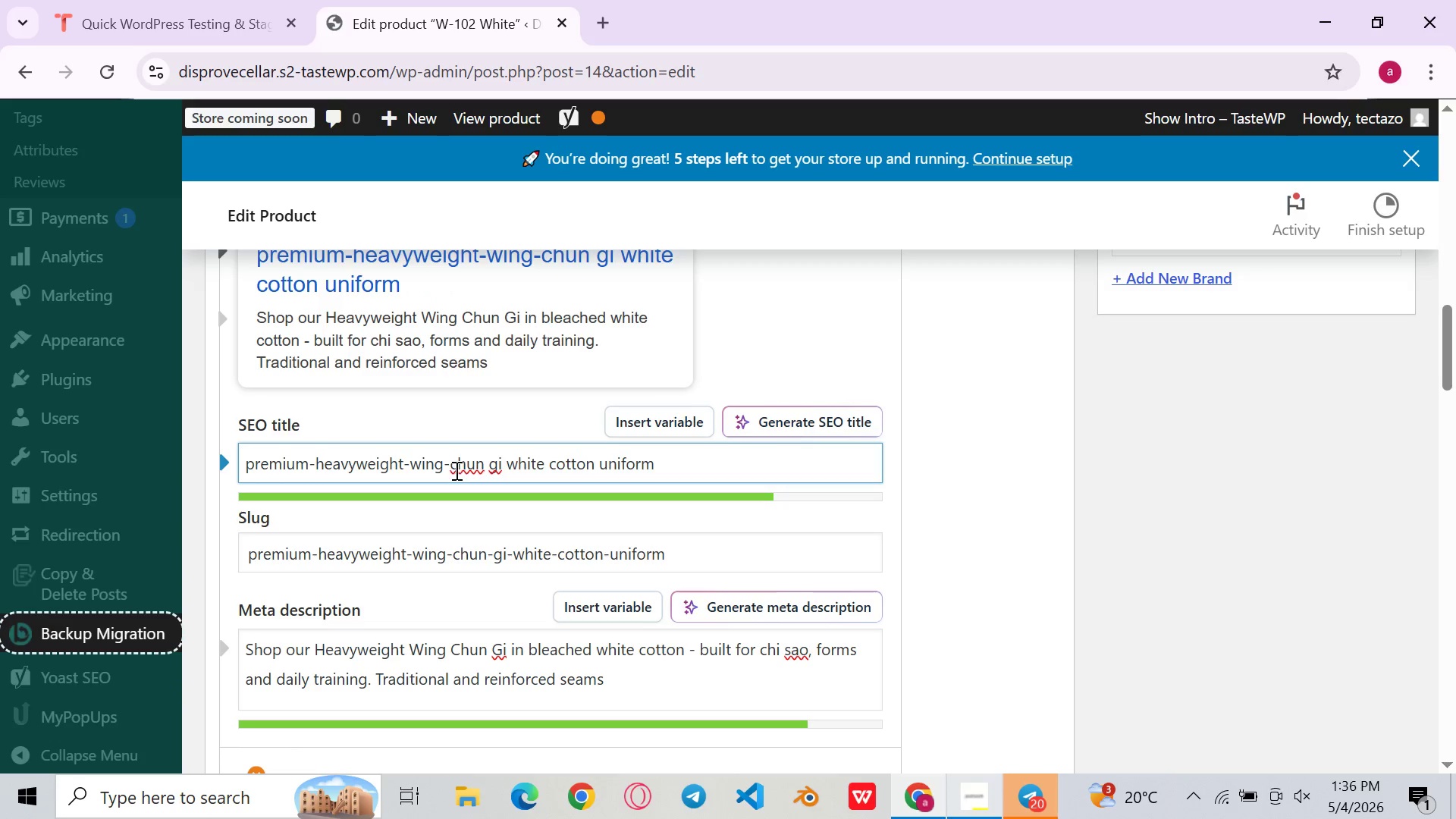 
left_click([455, 470])
 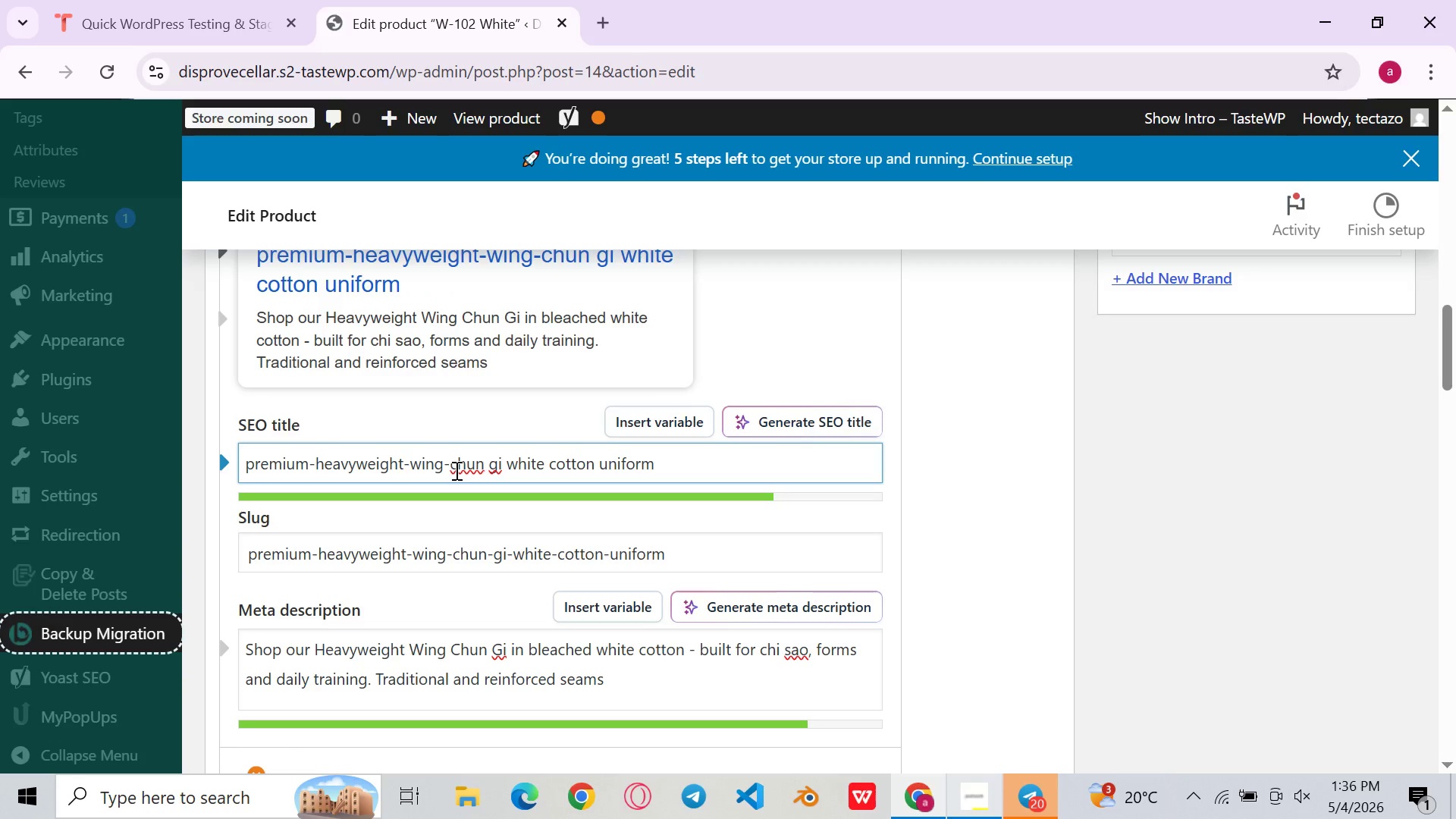 
key(ArrowLeft)
 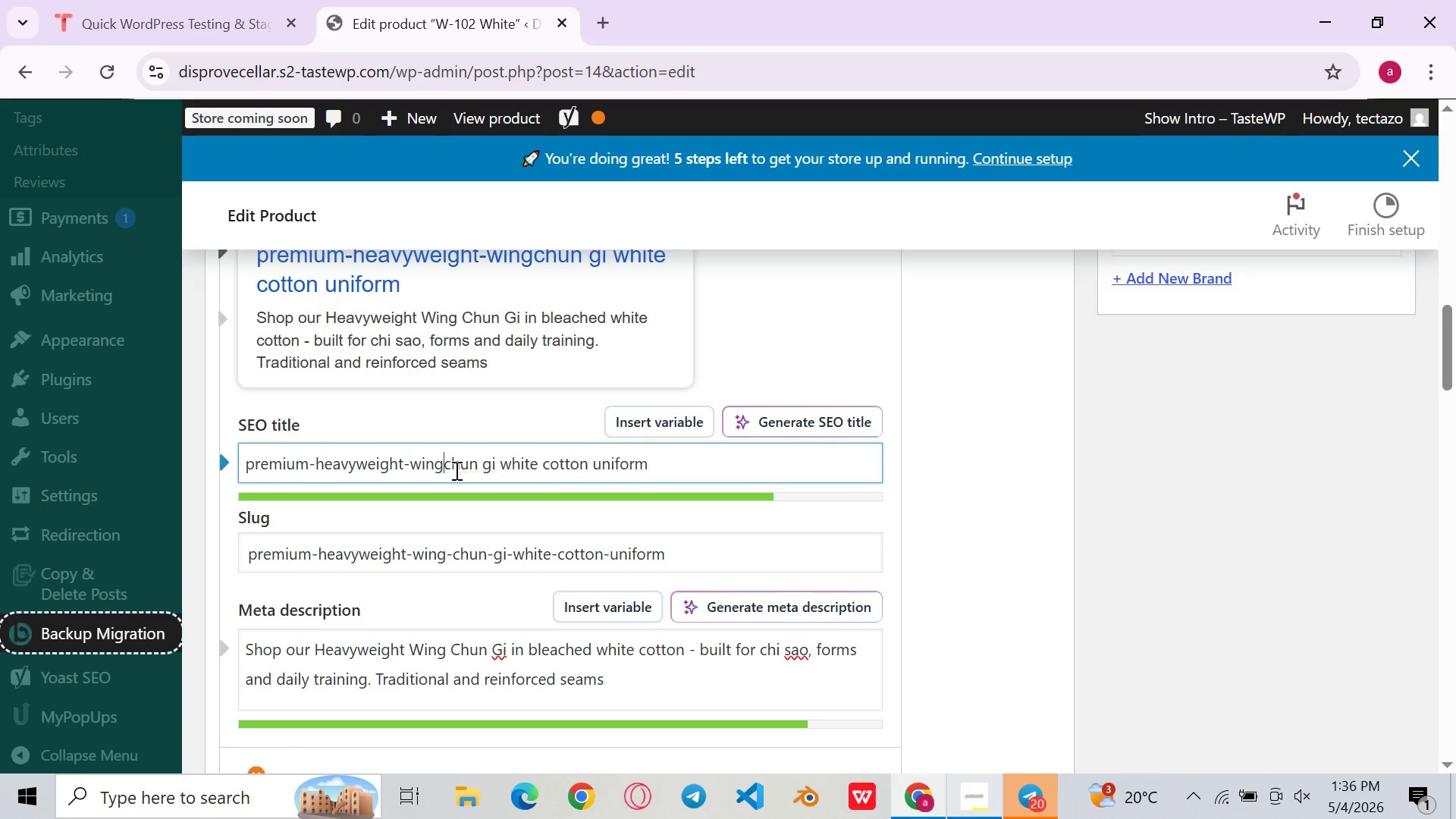 
key(Backspace)
 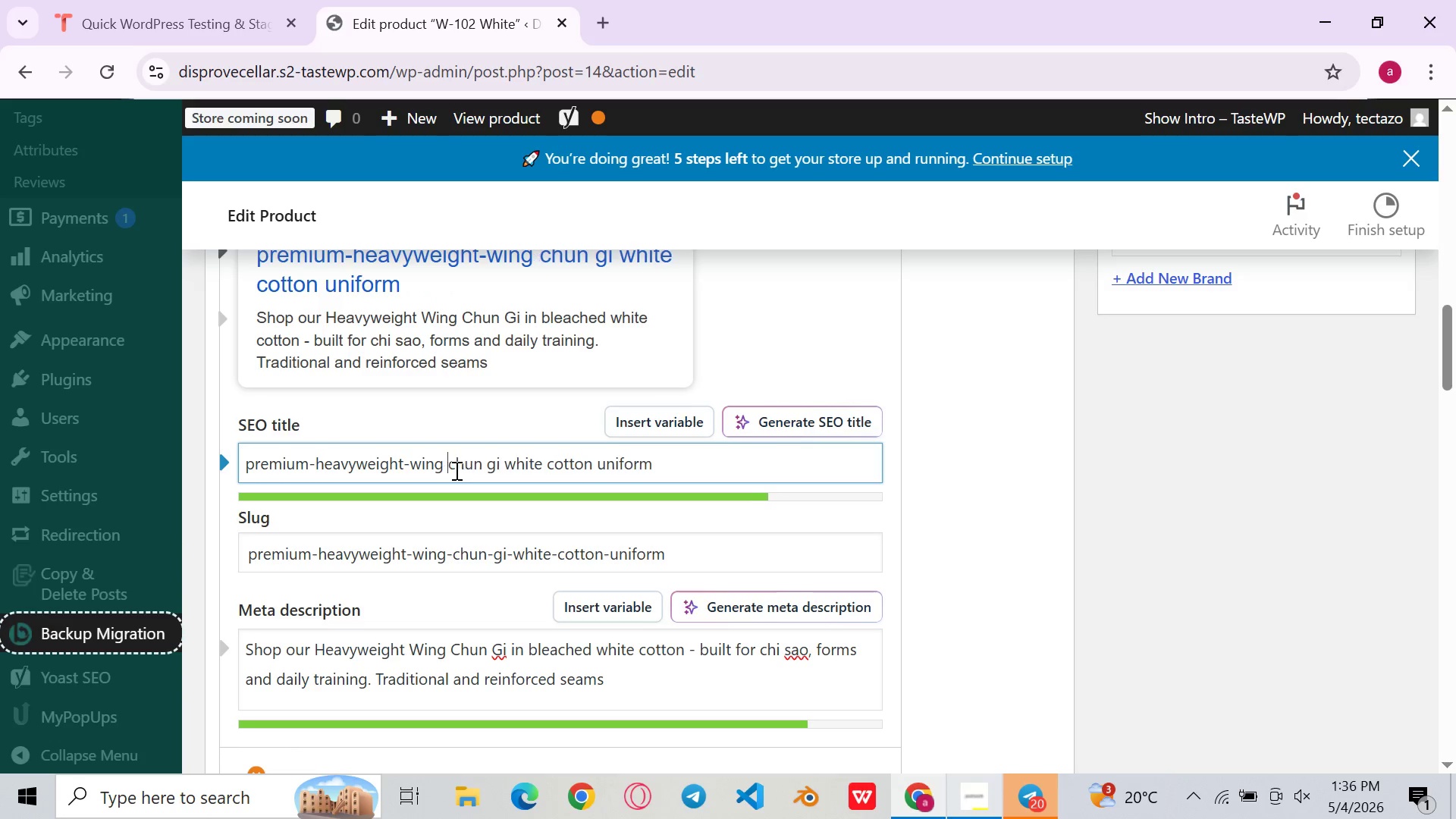 
key(Space)
 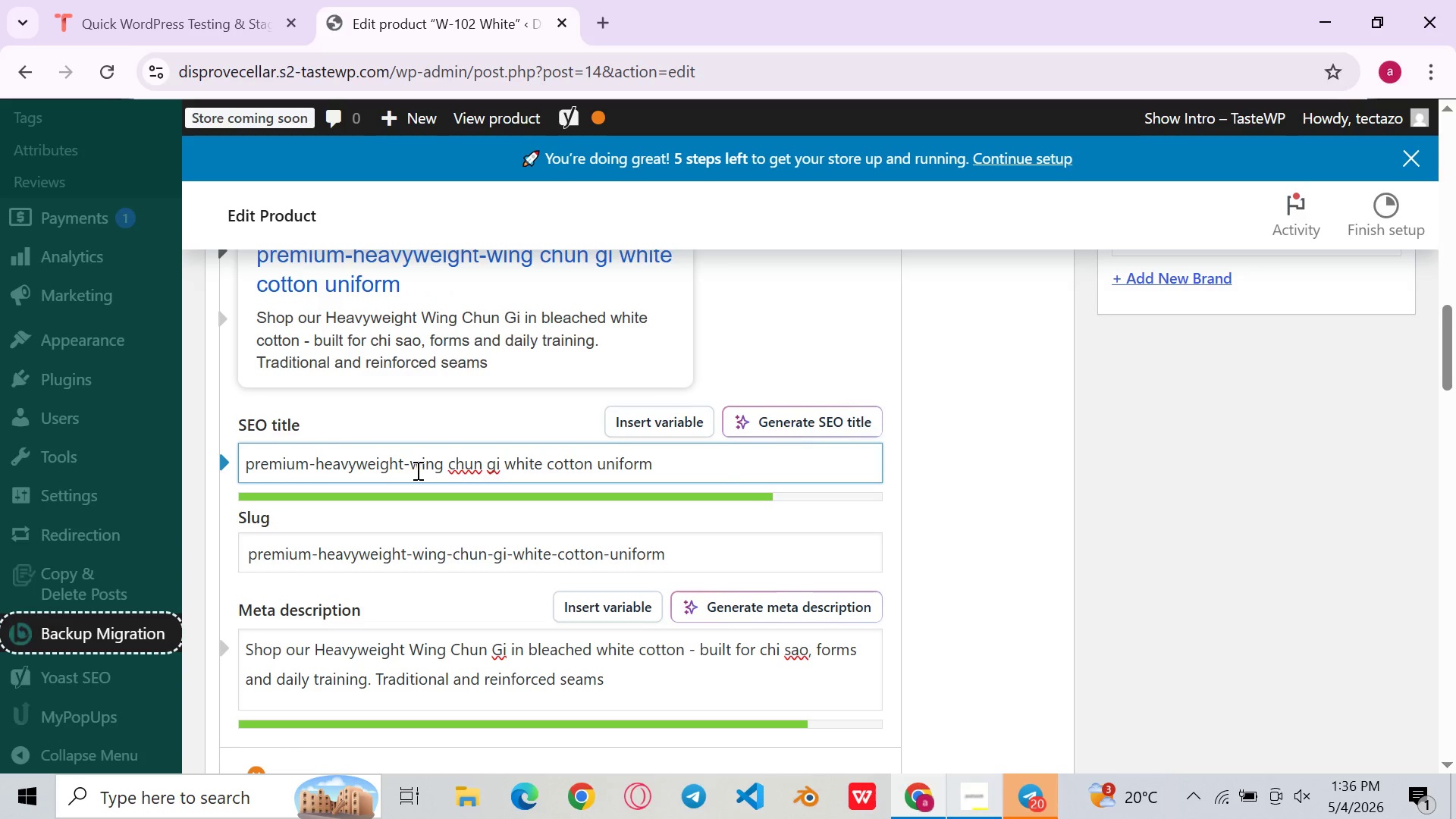 
left_click([416, 470])
 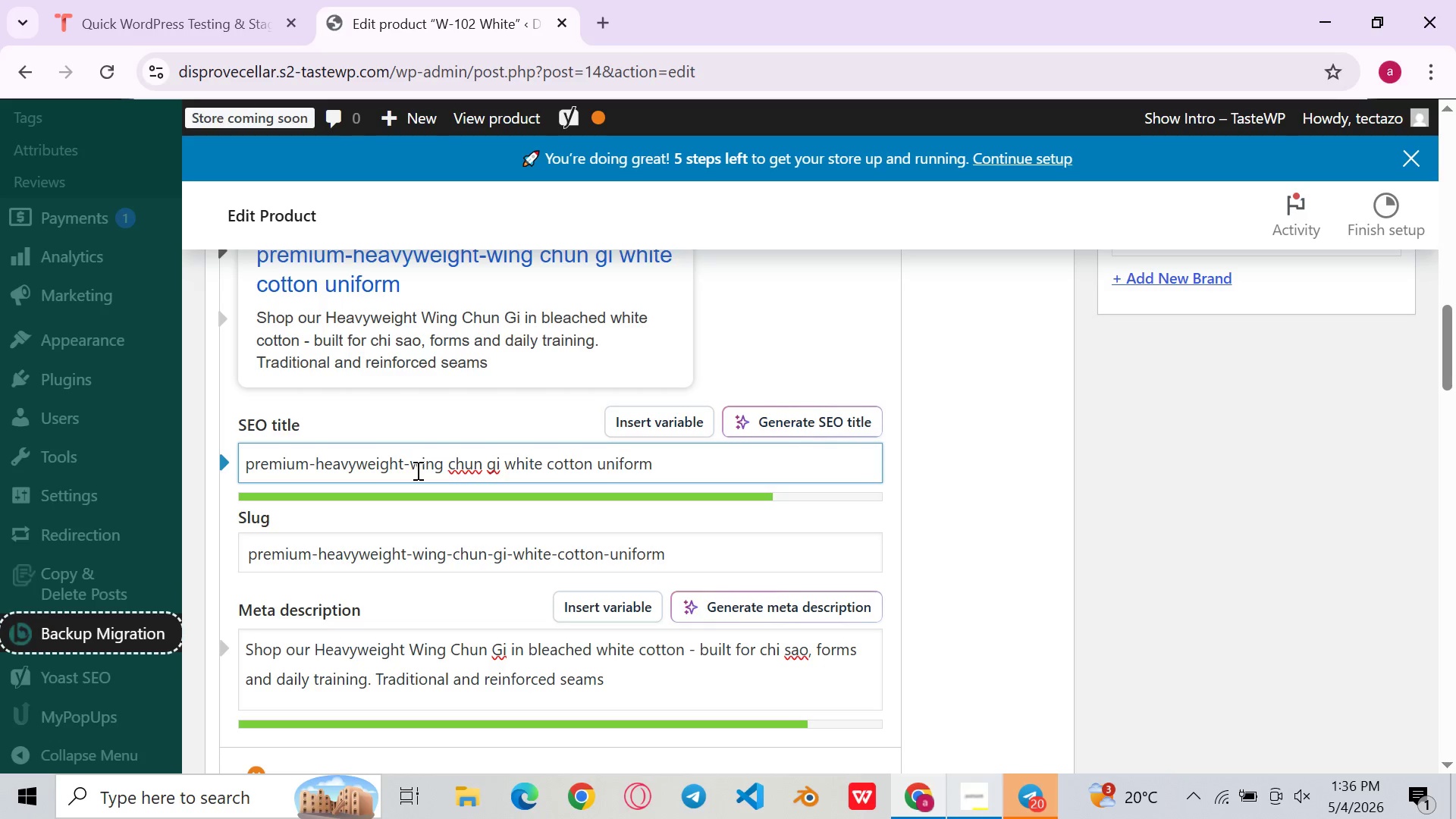 
key(ArrowLeft)
 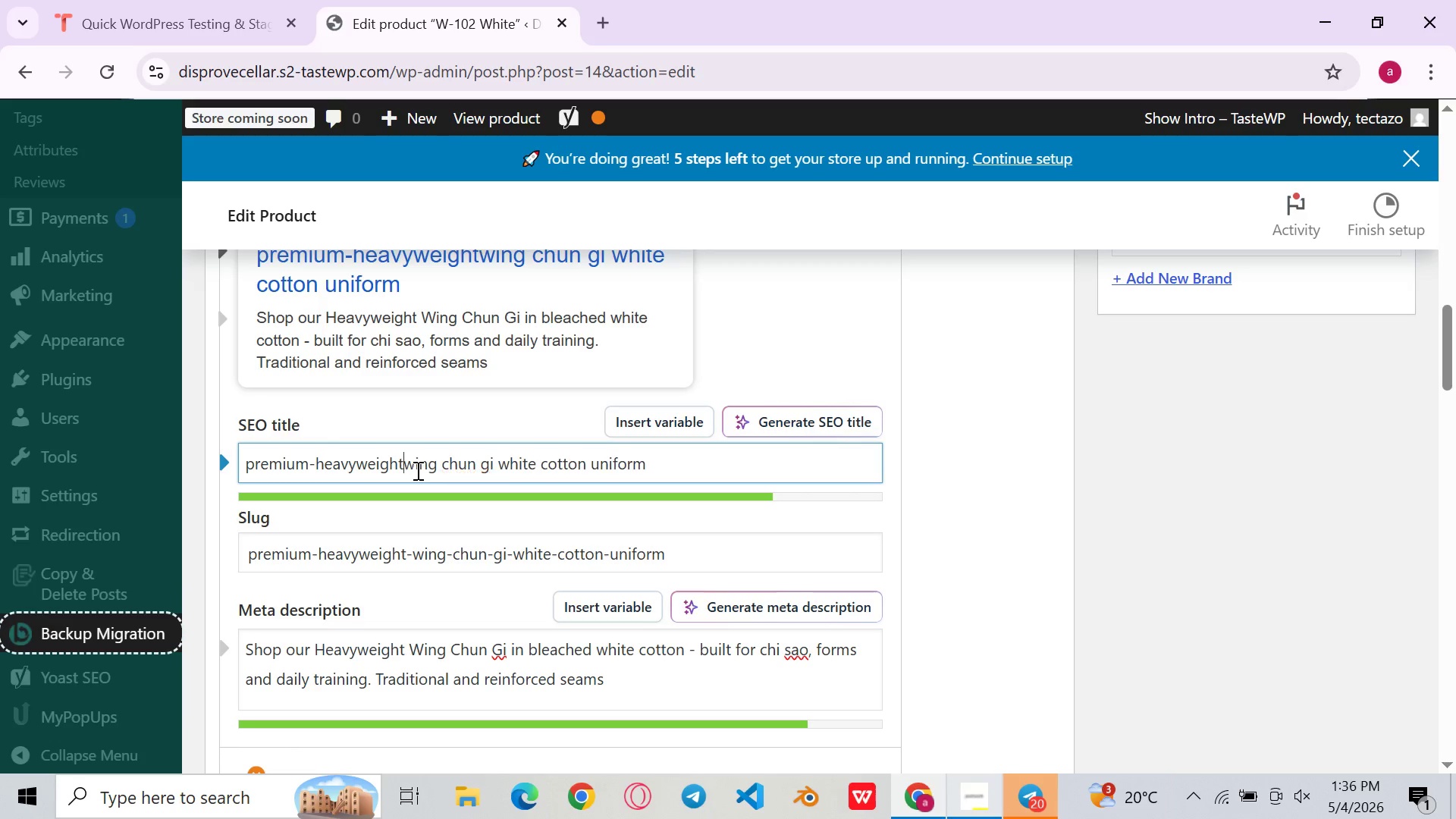 
key(Backspace)
 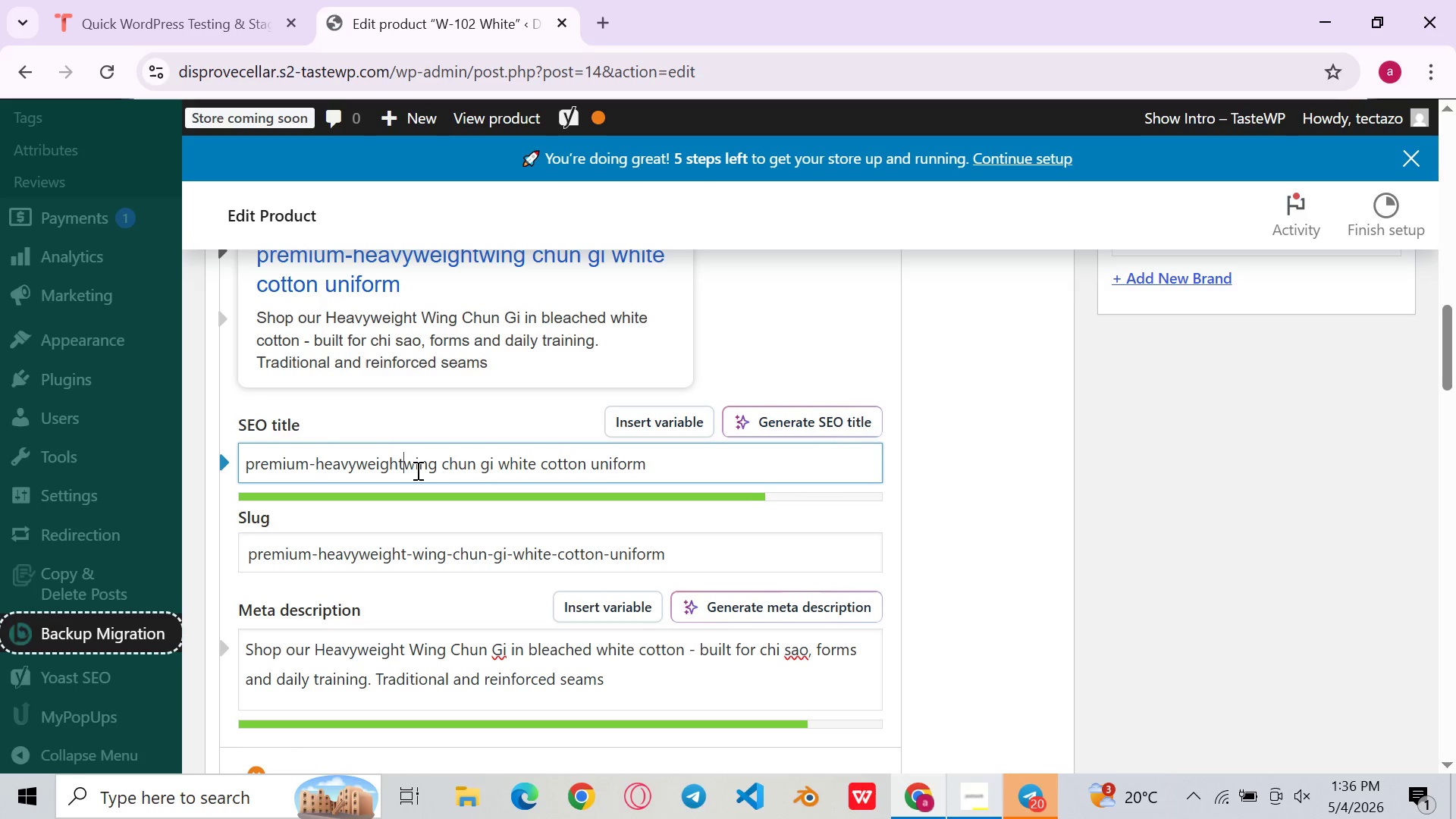 
key(Space)
 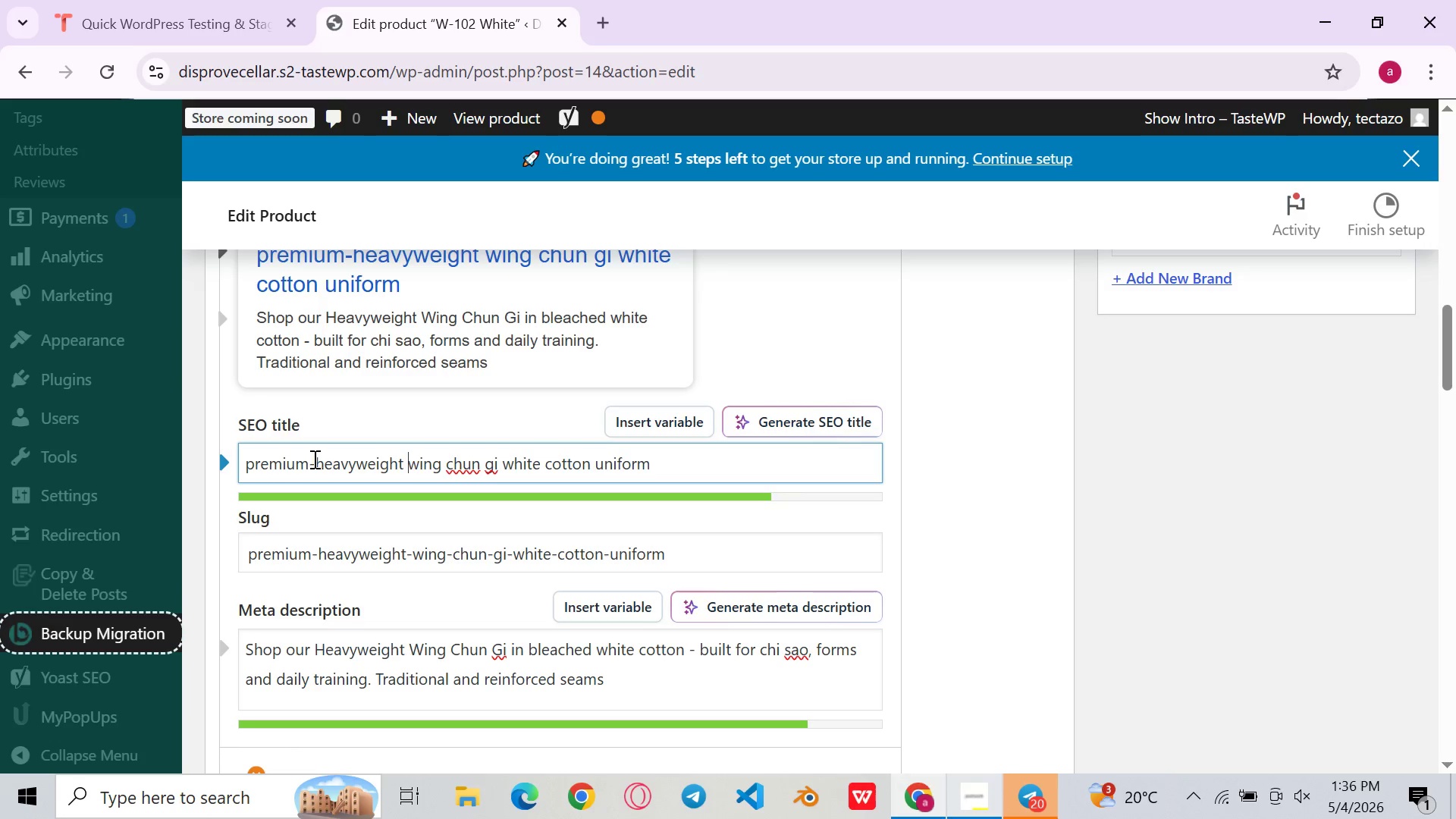 
left_click([313, 459])
 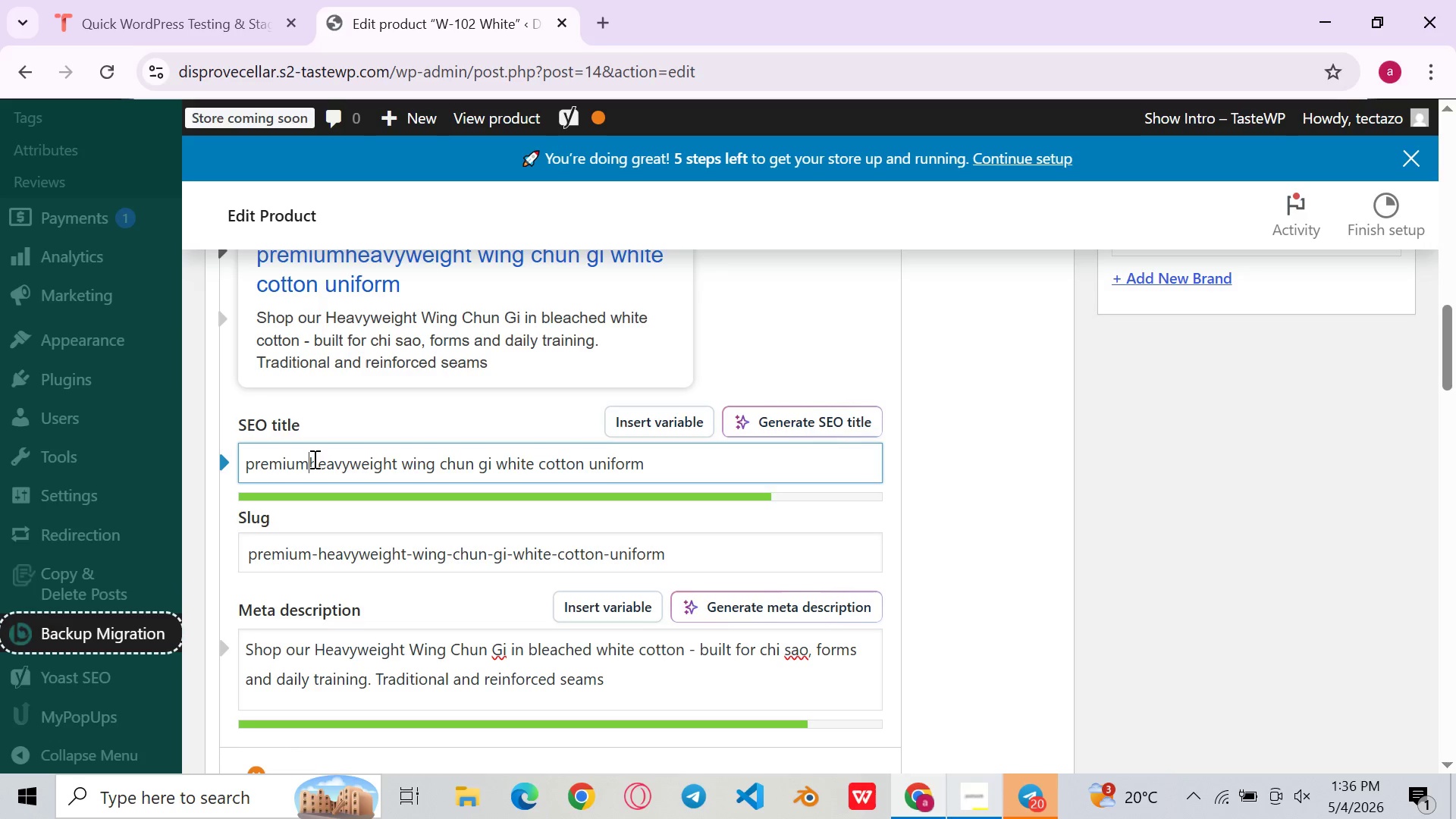 
key(Backspace)
 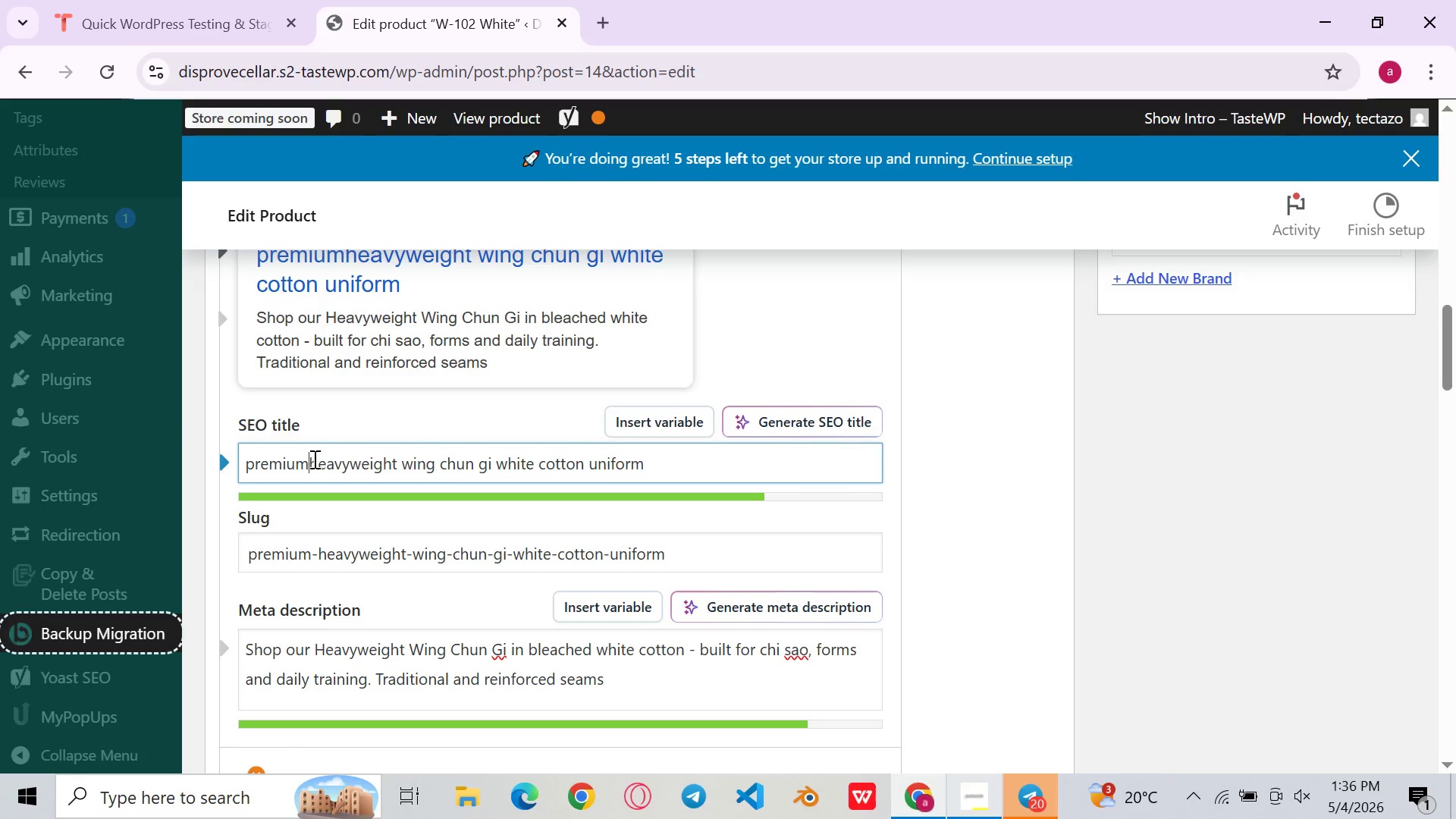 
key(Space)
 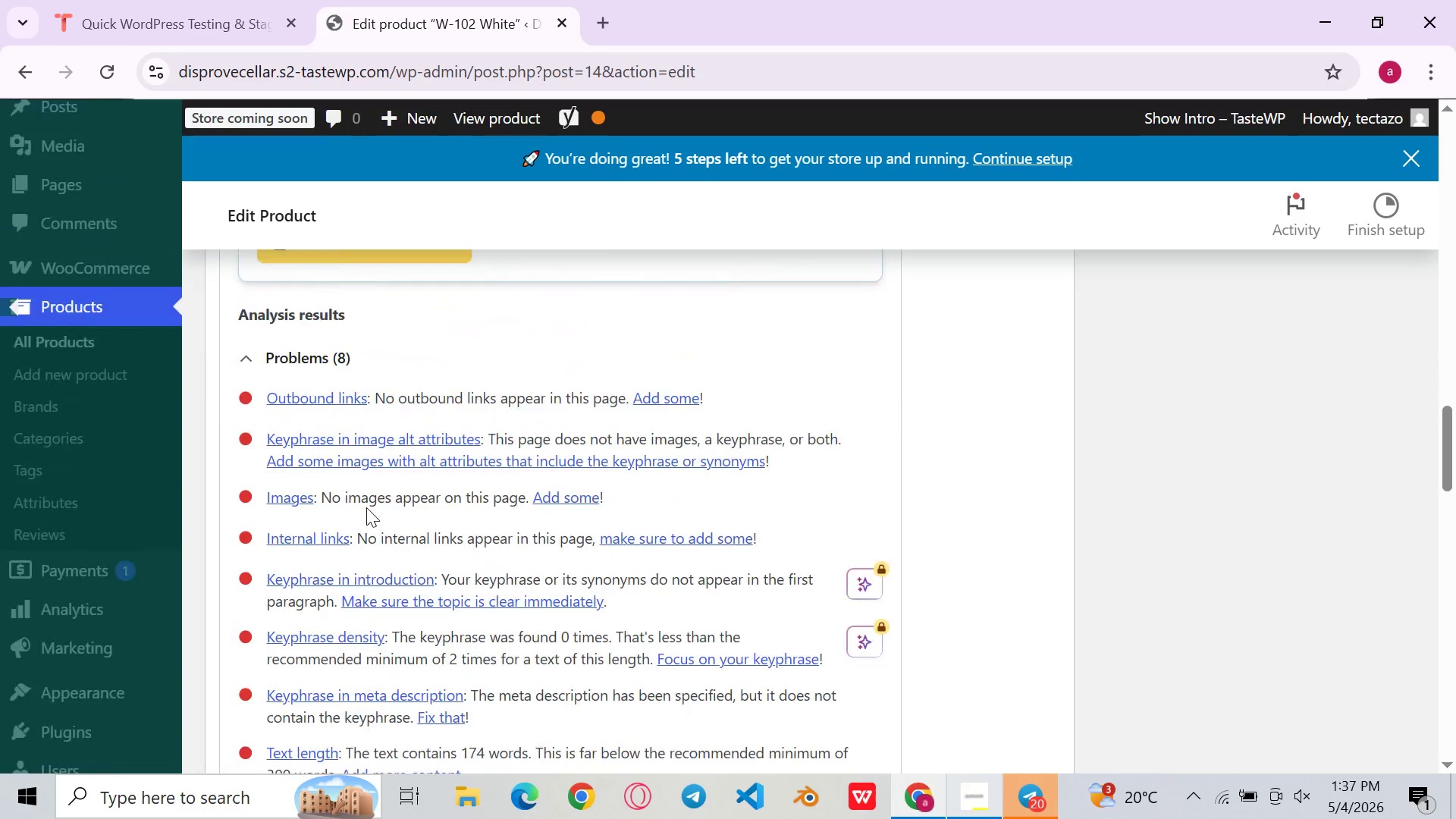 
wait(8.28)
 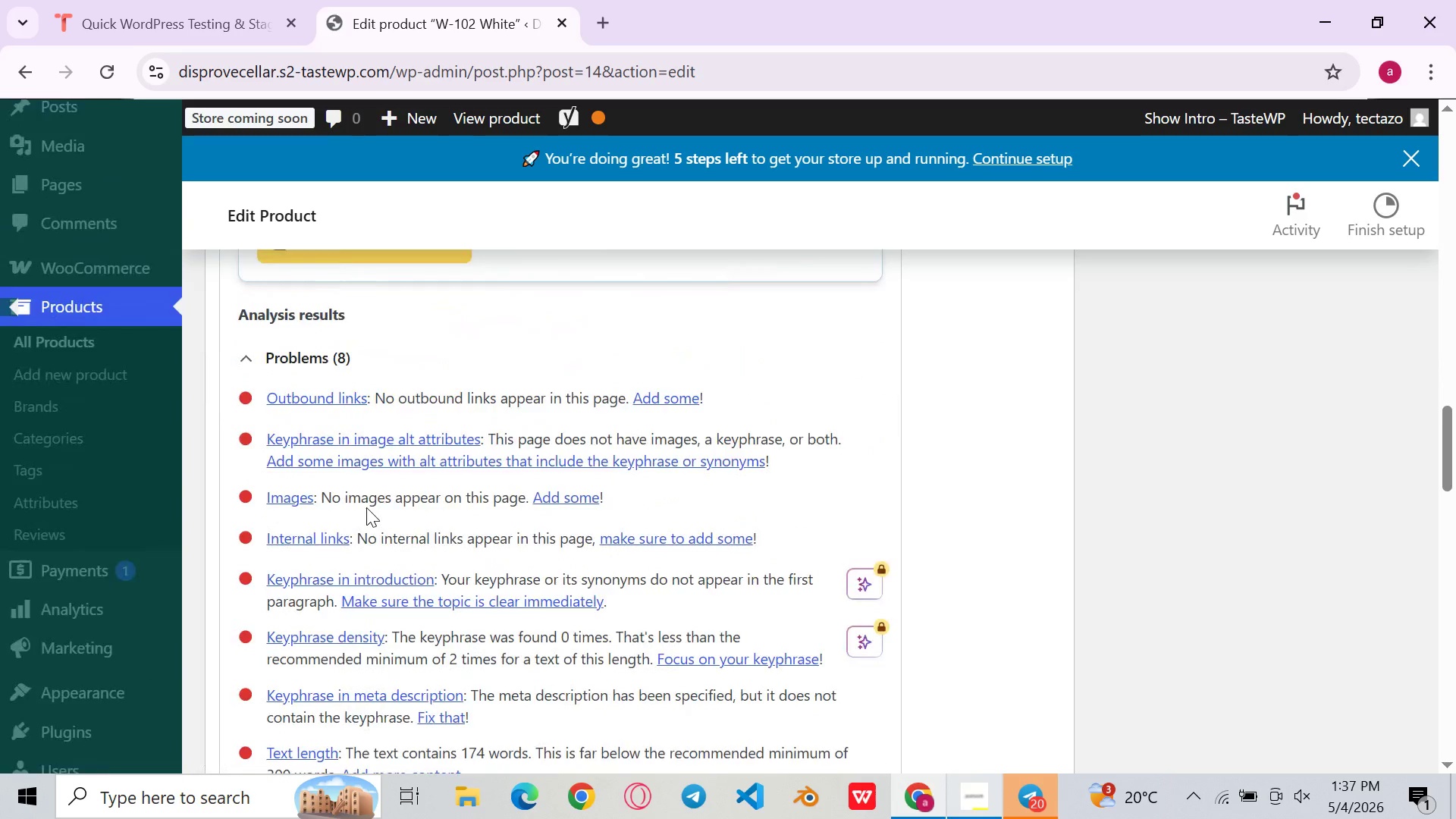 
left_click([457, 579])
 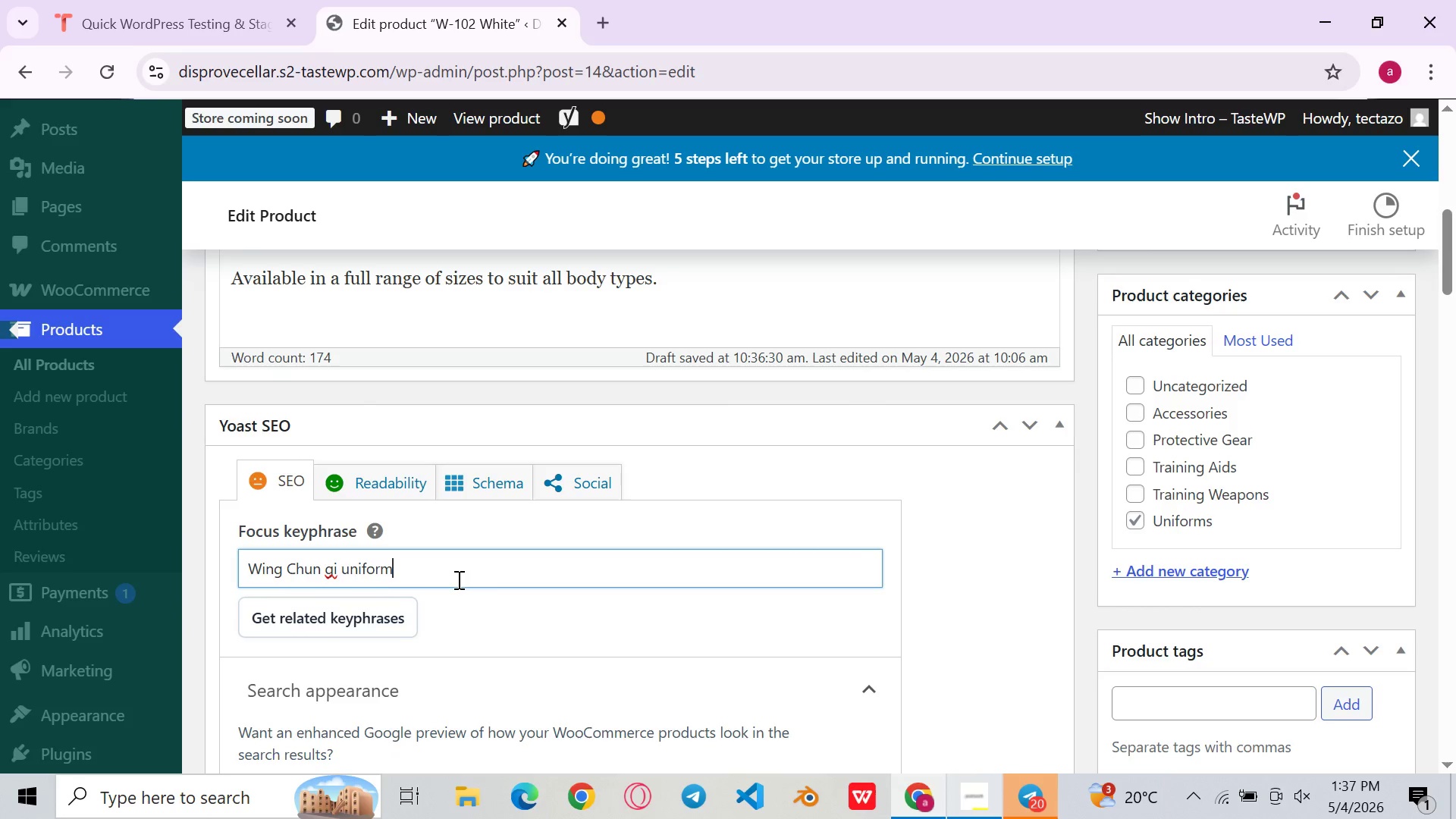 
key(Control+A)
 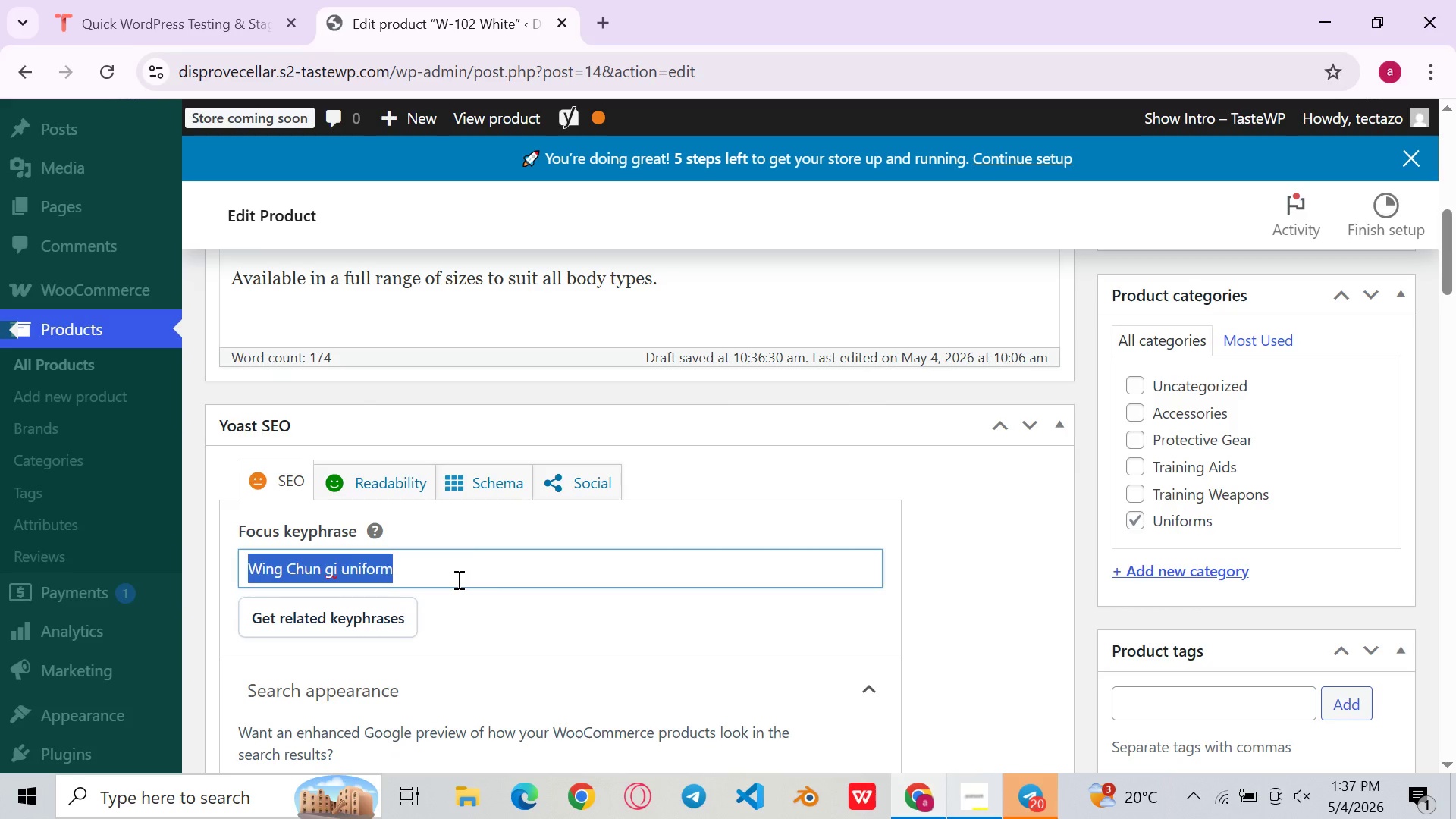 
key(Control+C)
 